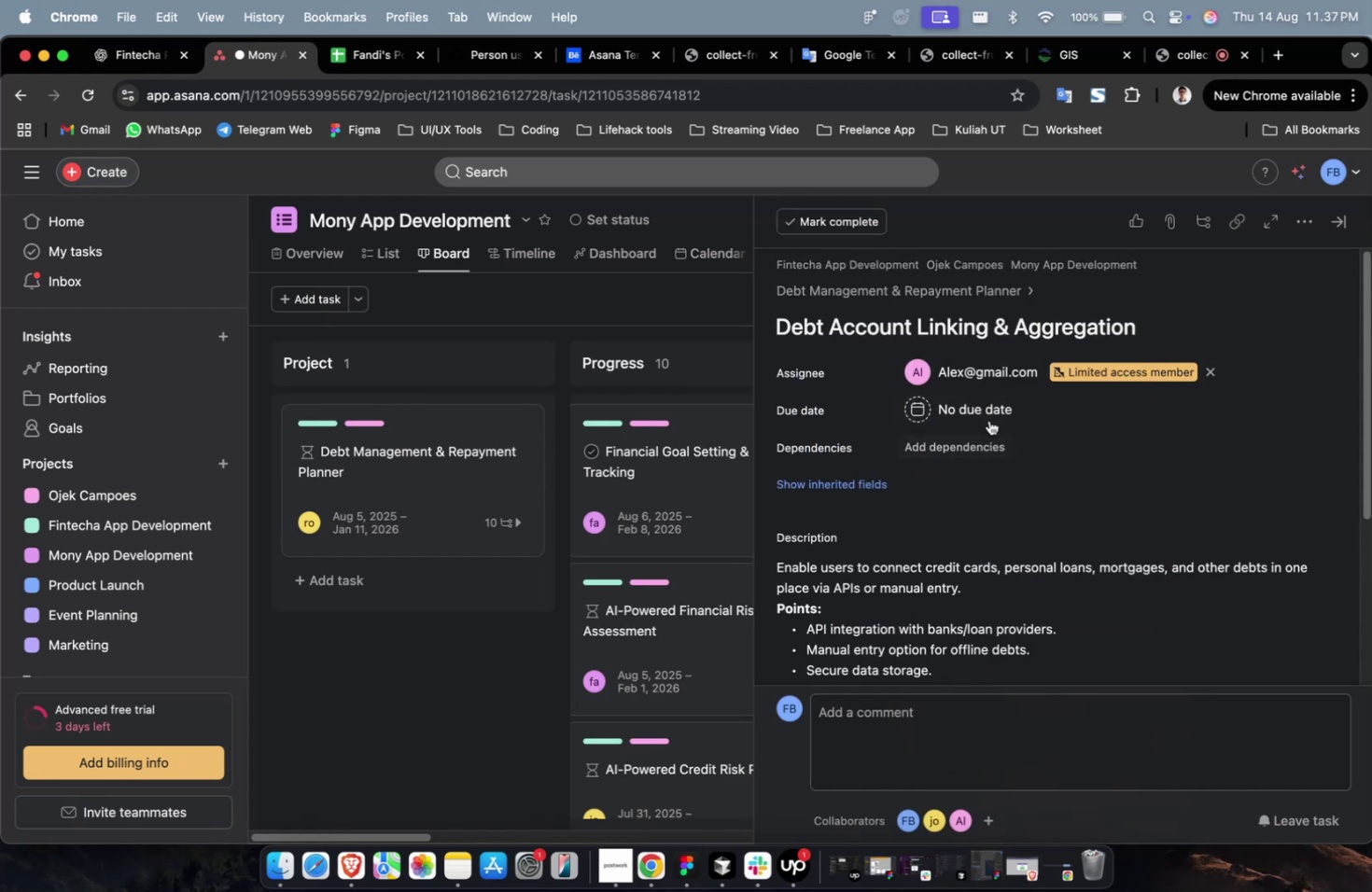 
left_click([992, 411])
 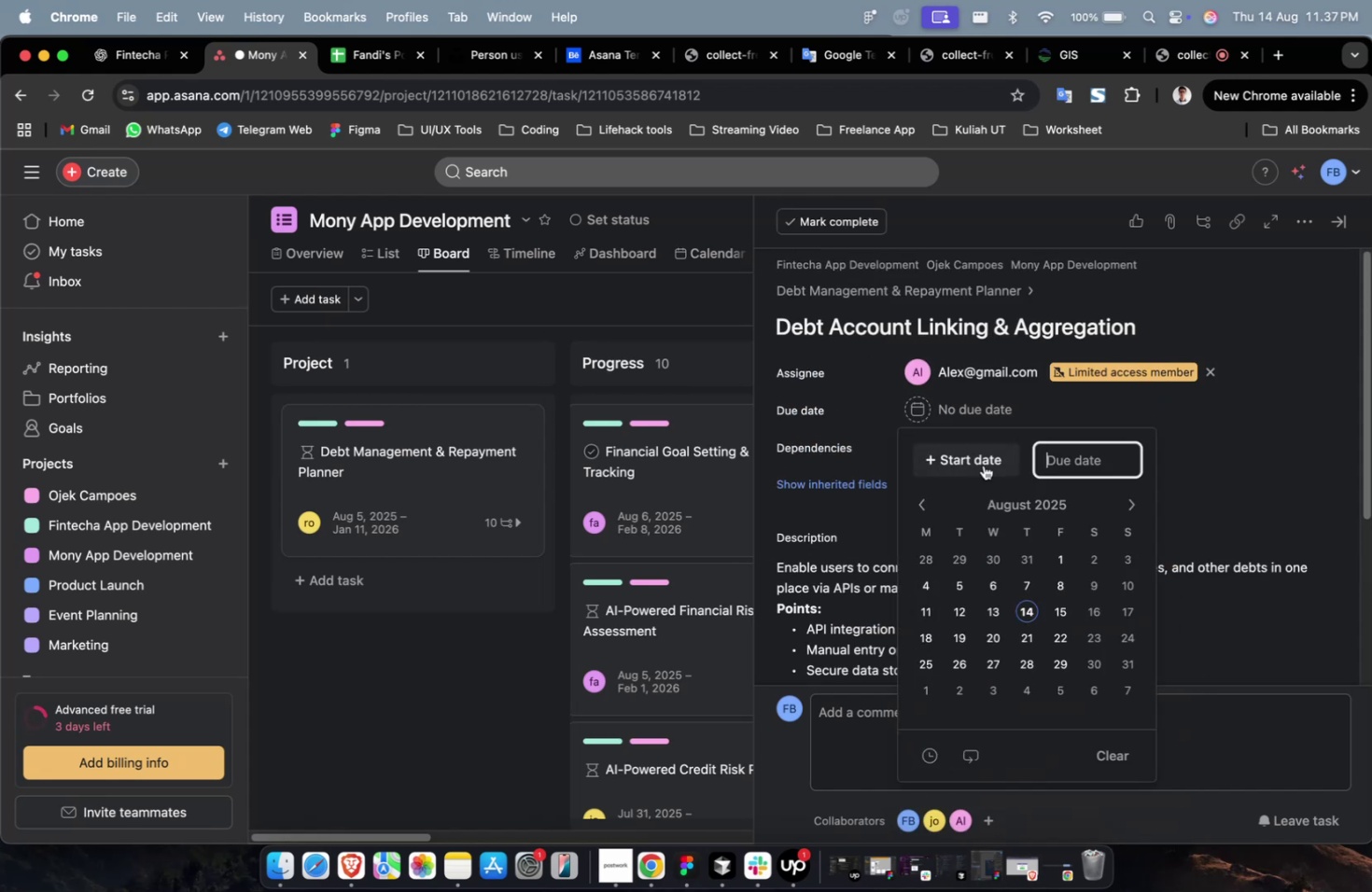 
double_click([983, 465])
 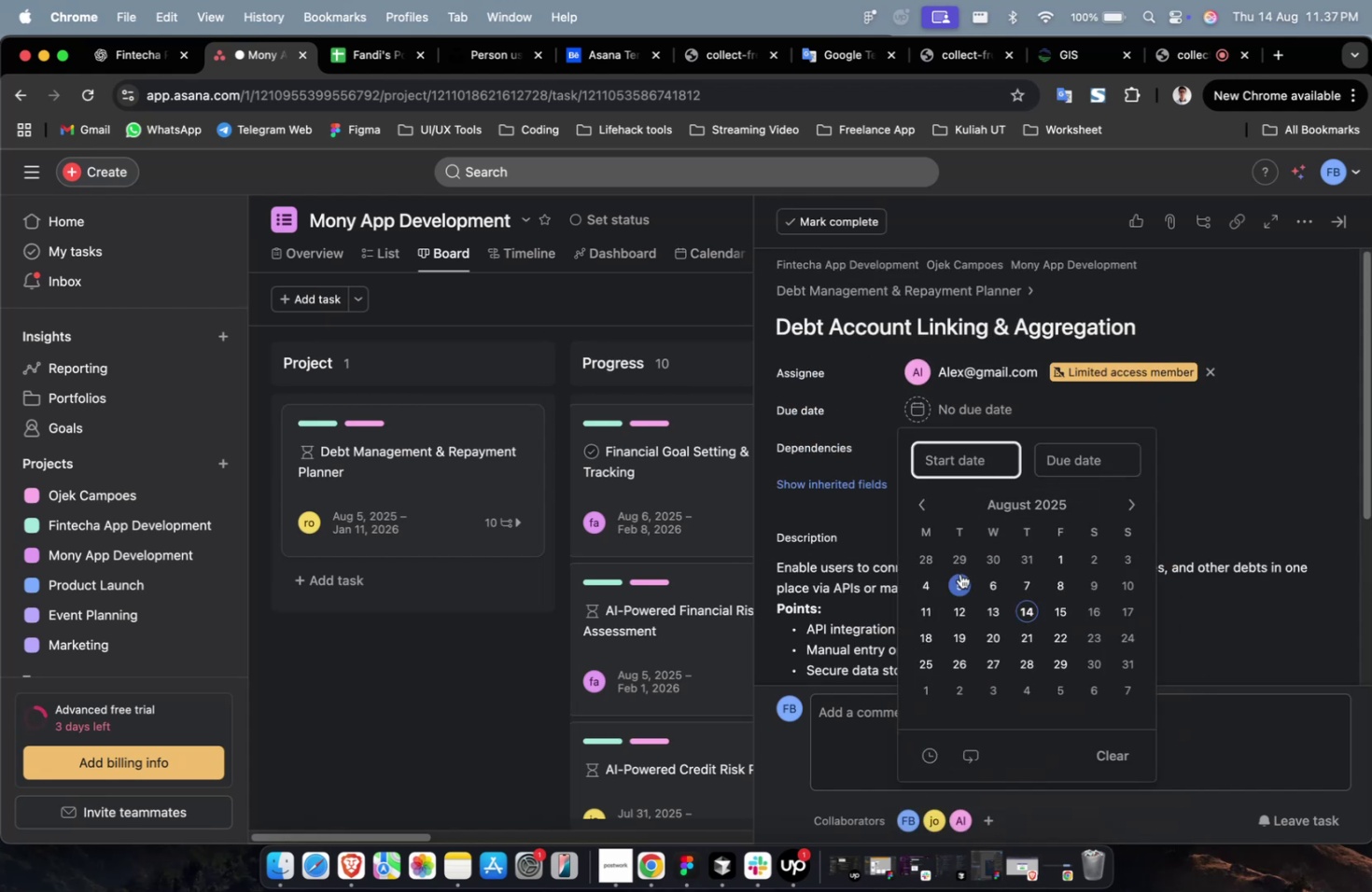 
left_click([959, 577])
 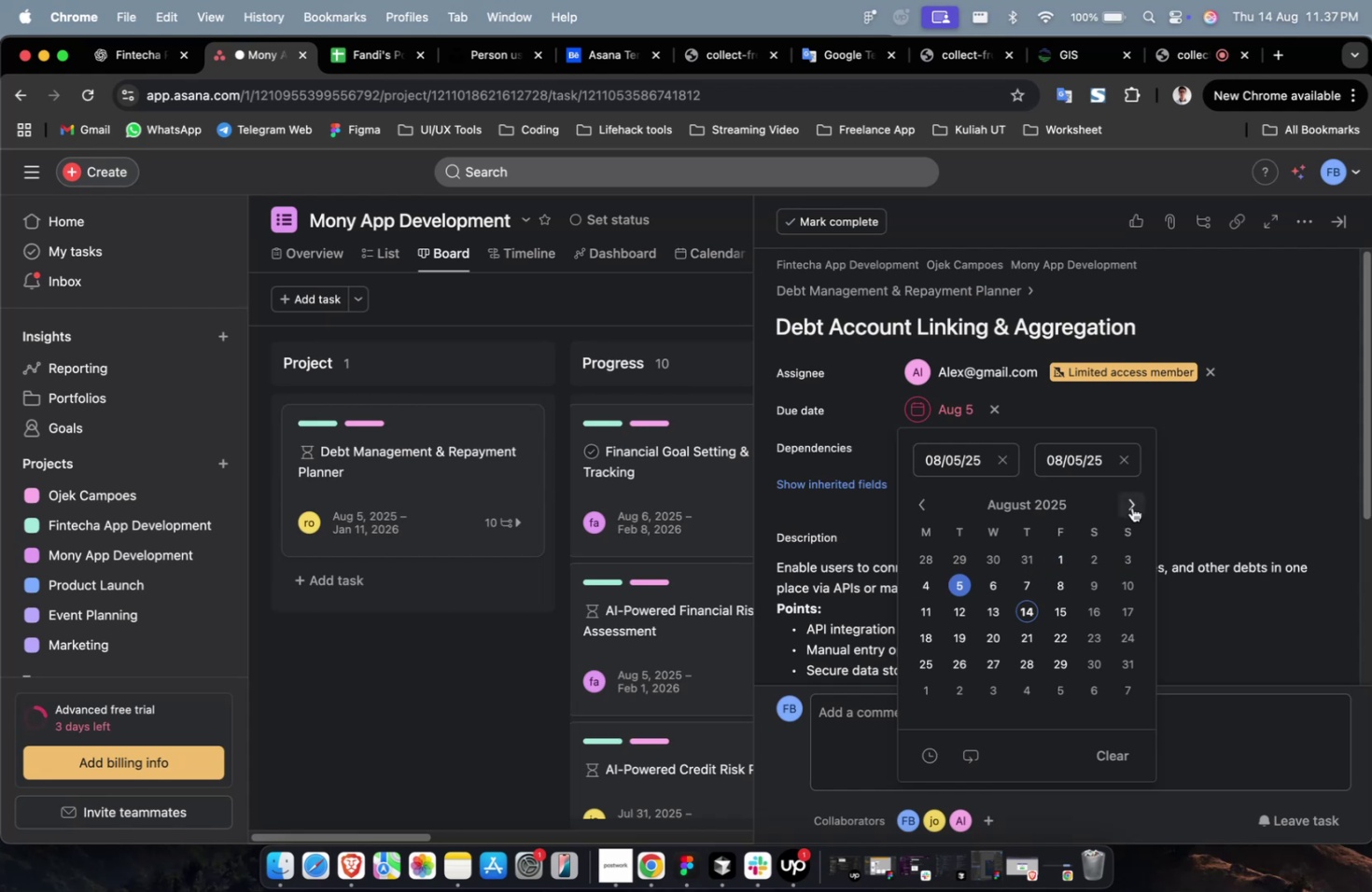 
double_click([1131, 507])
 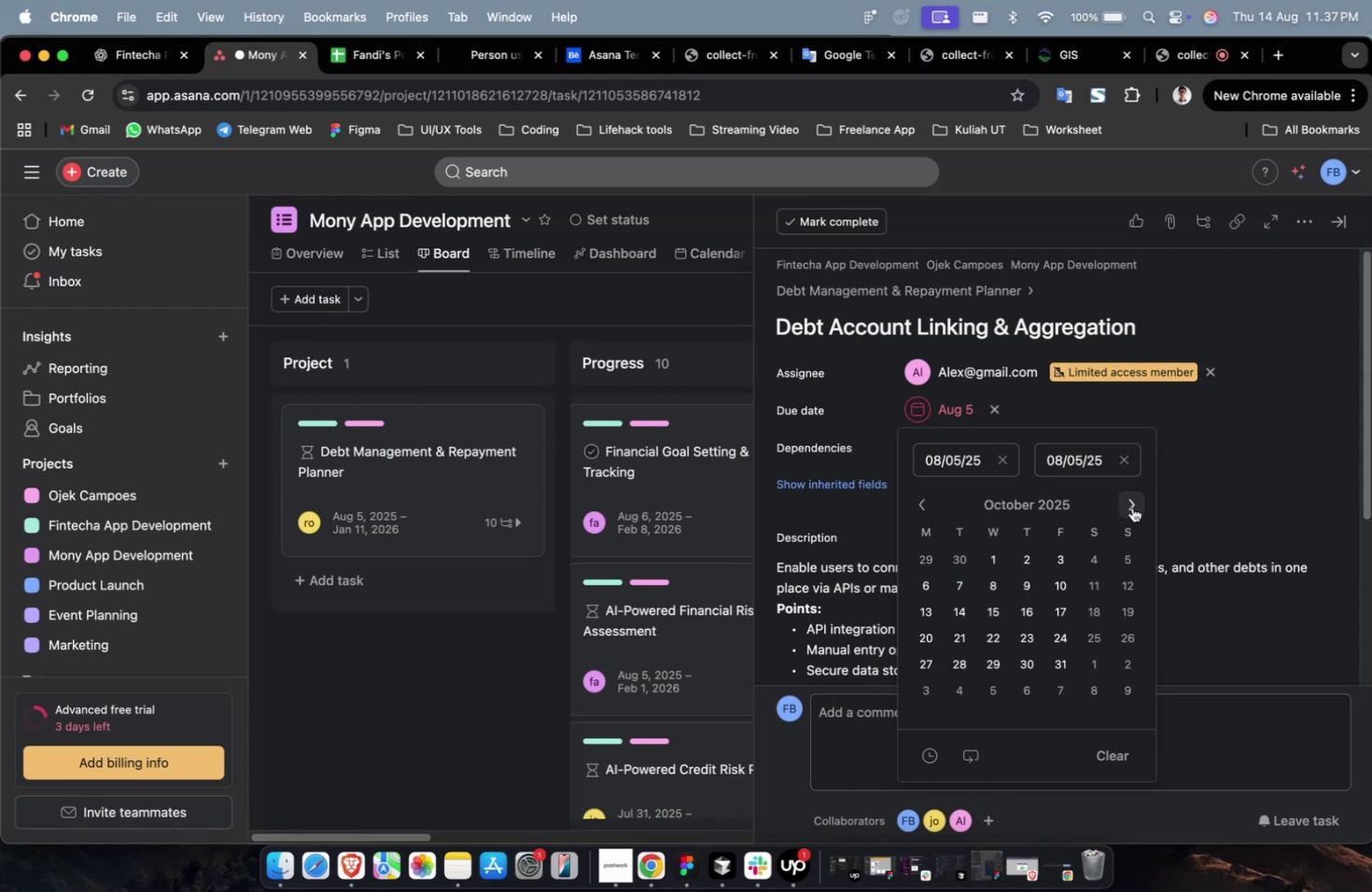 
triple_click([1131, 507])
 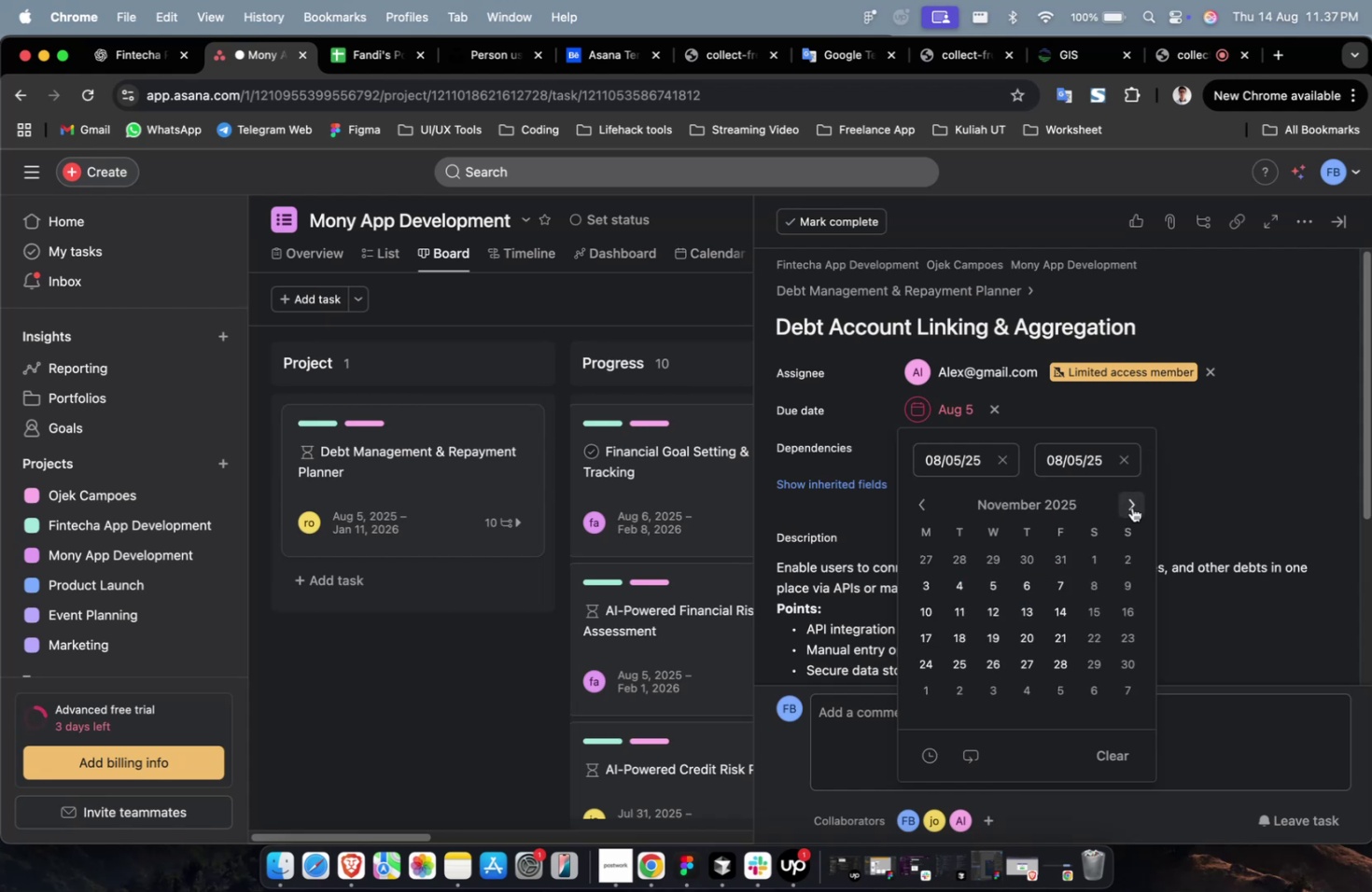 
triple_click([1131, 507])
 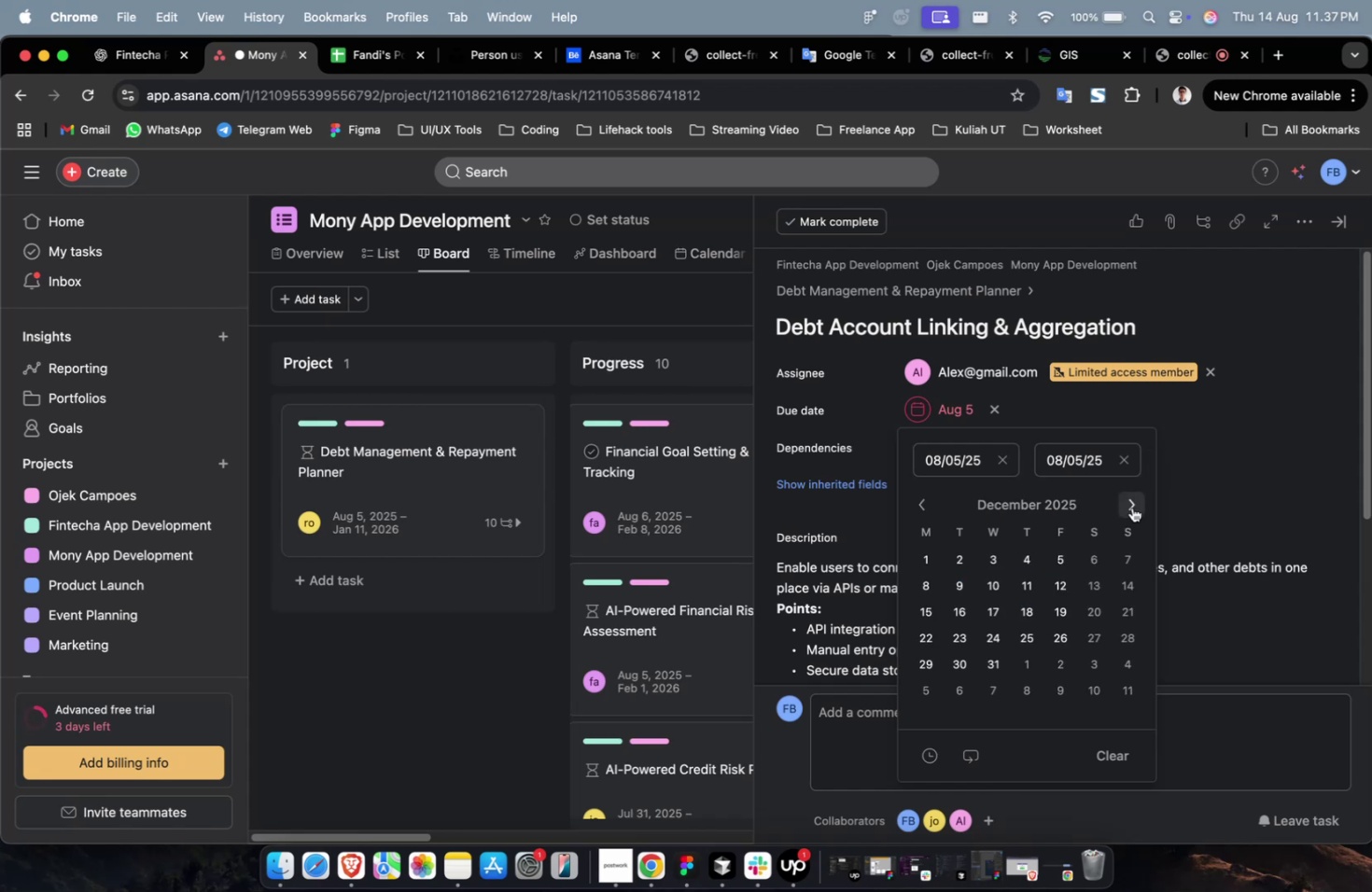 
triple_click([1131, 507])
 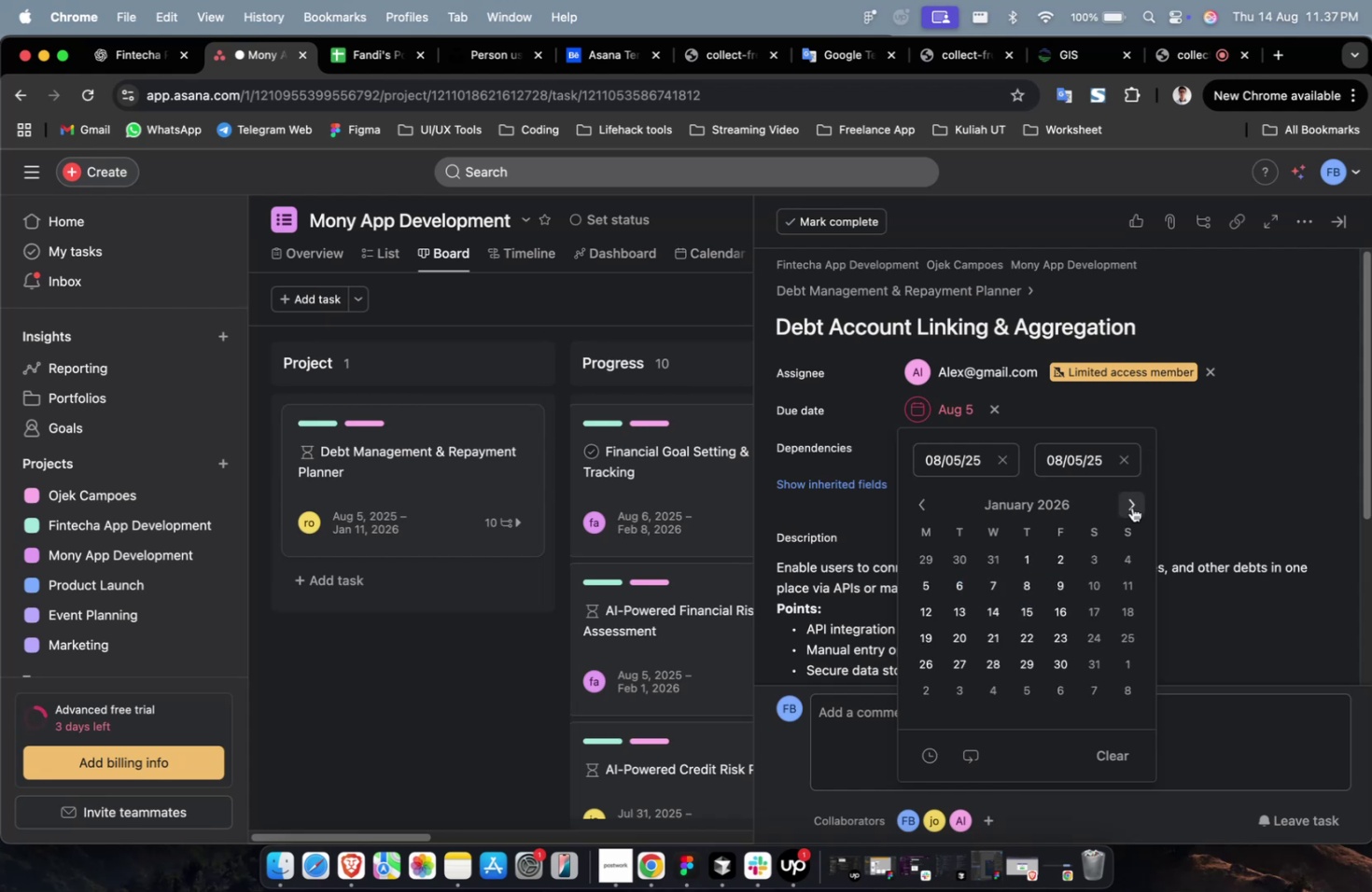 
triple_click([1131, 507])
 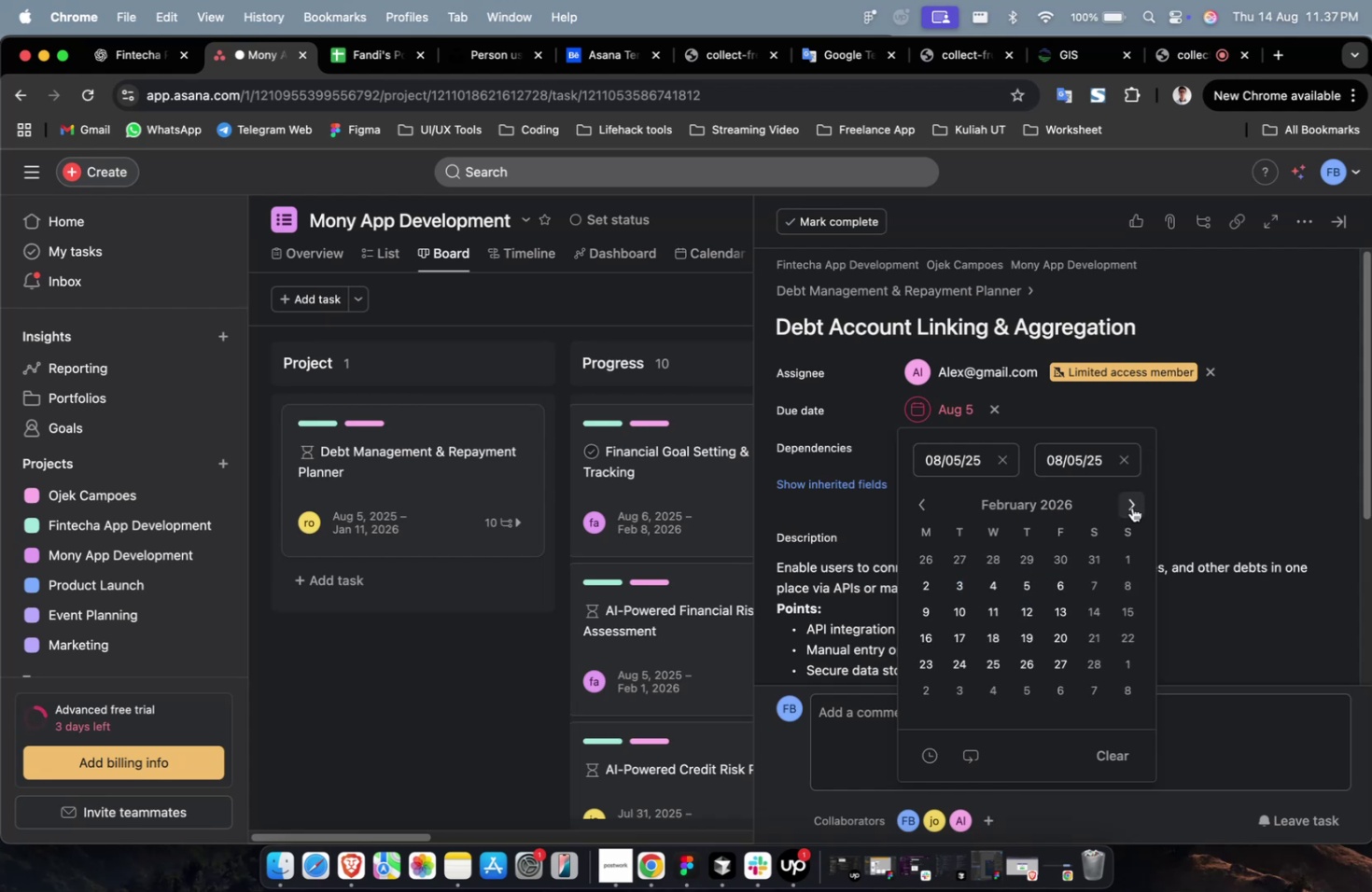 
triple_click([1131, 507])
 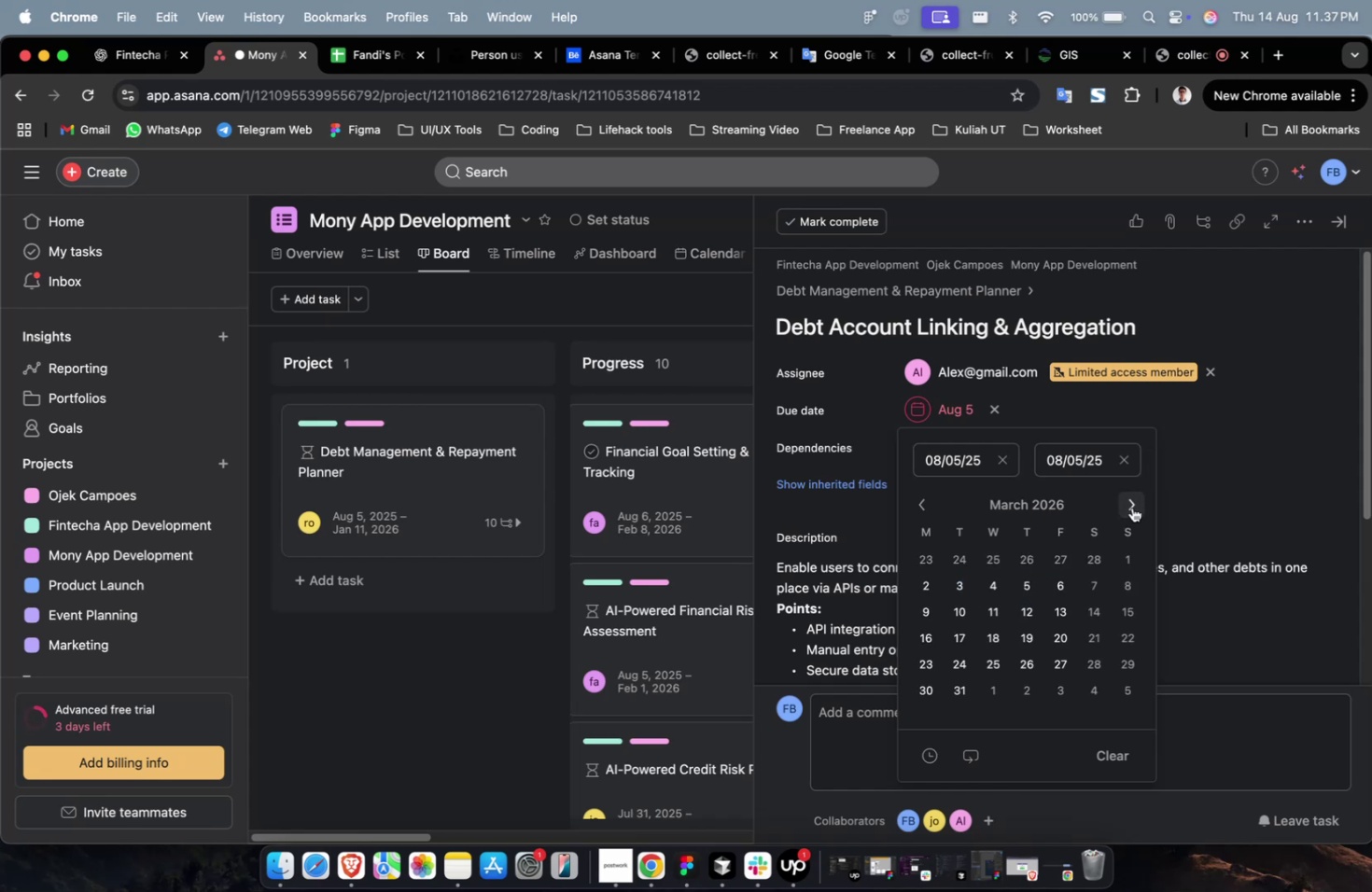 
triple_click([1131, 507])
 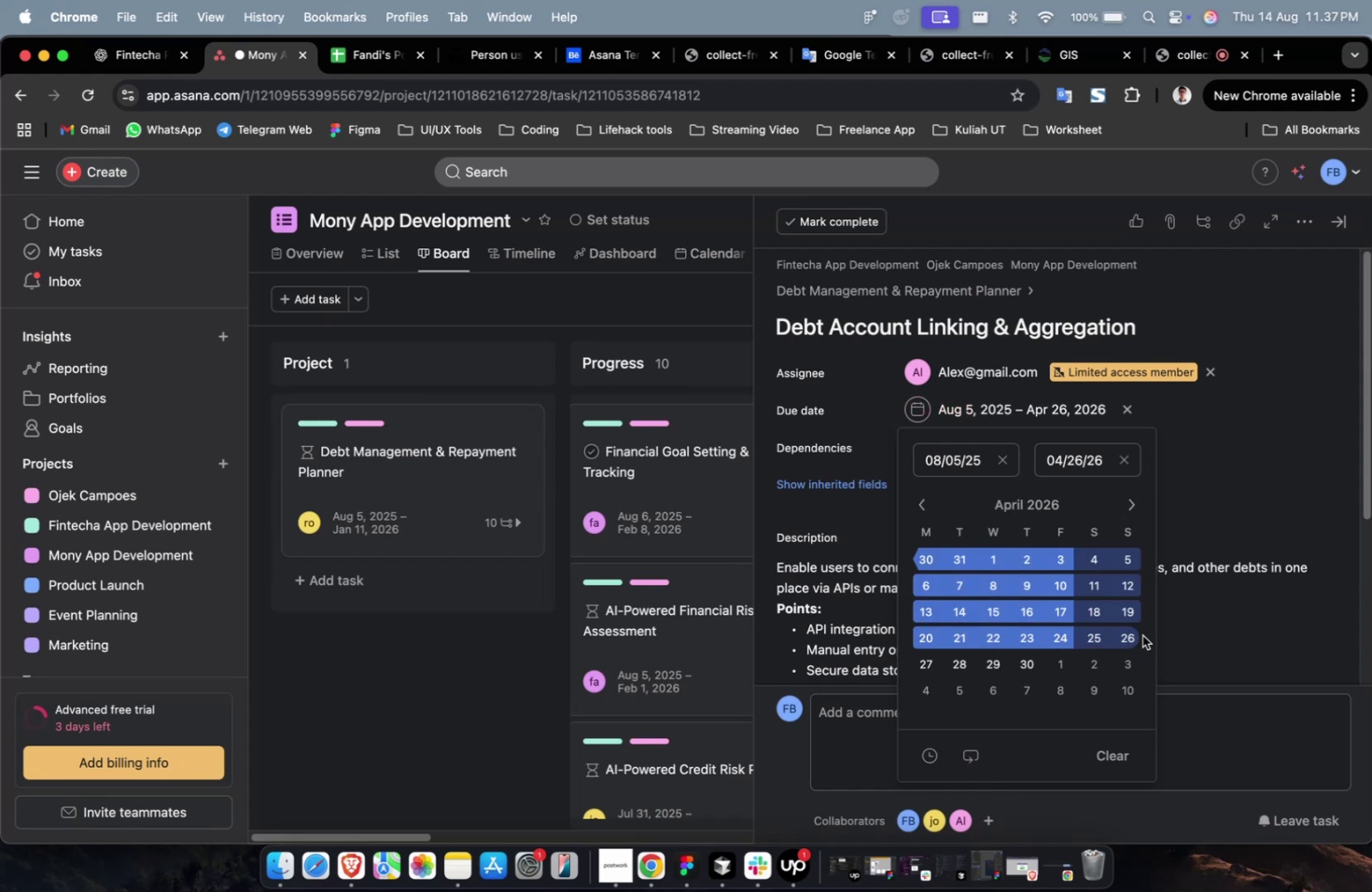 
double_click([1266, 491])
 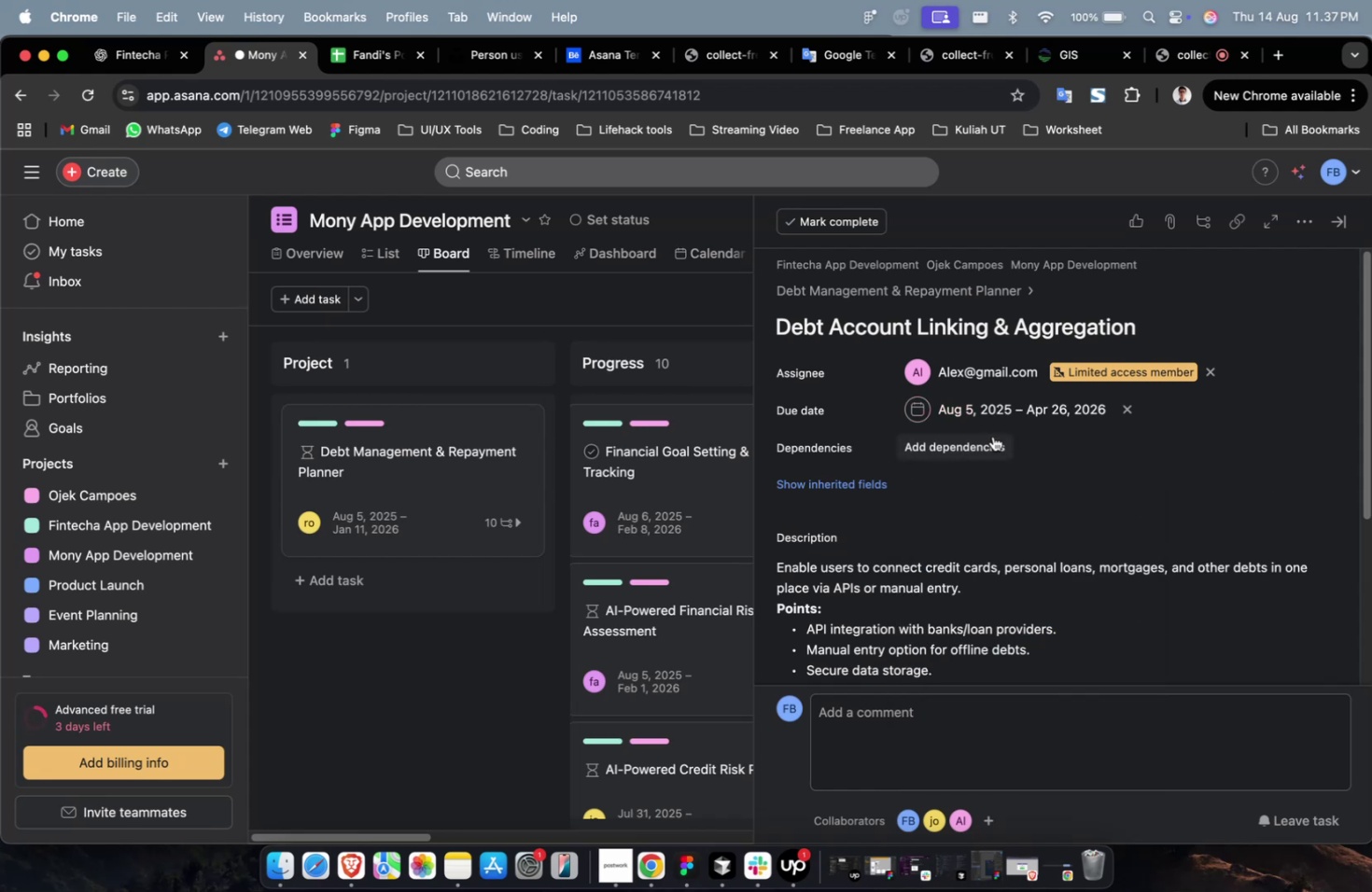 
left_click([986, 440])
 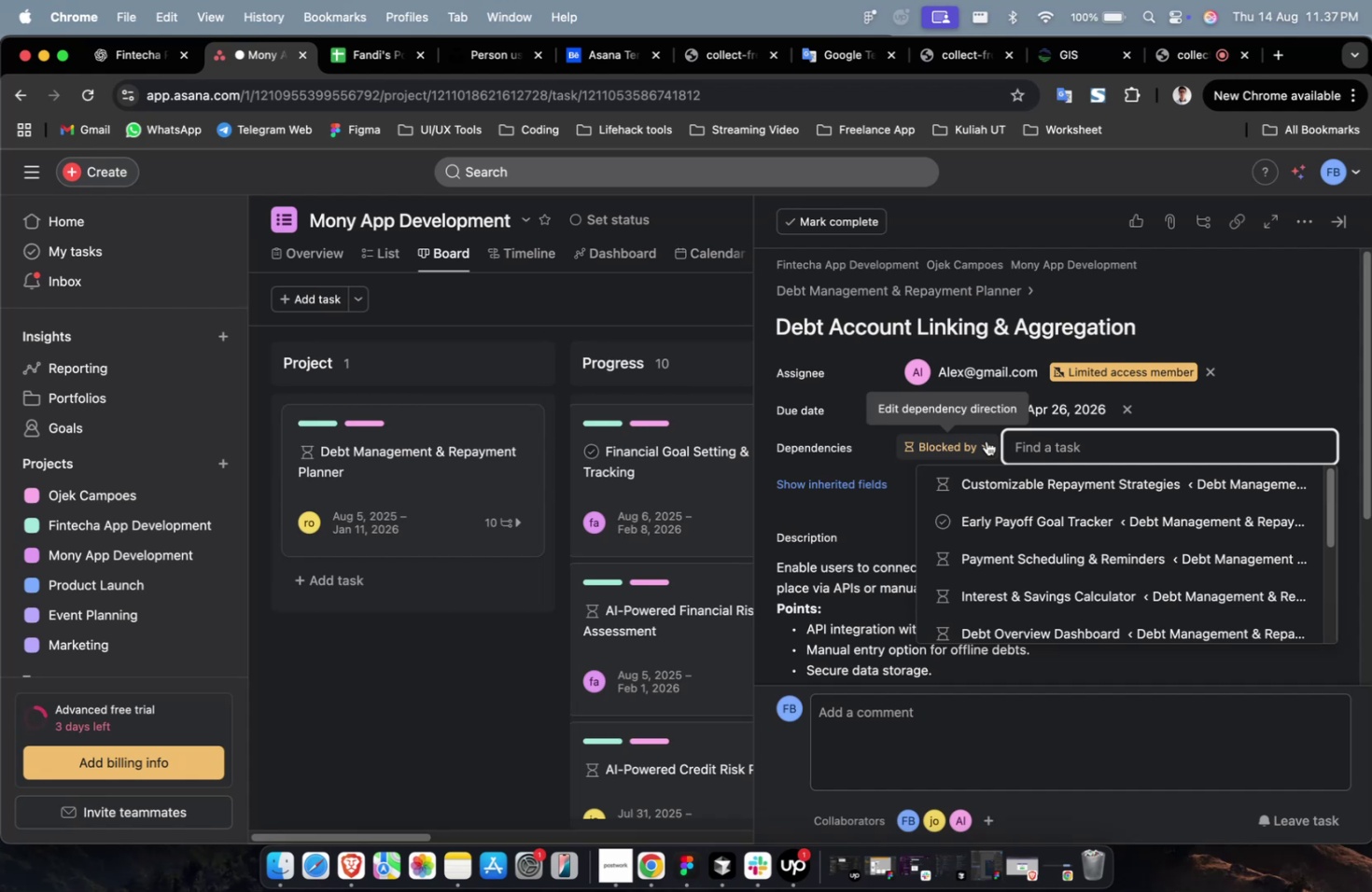 
wait(24.9)
 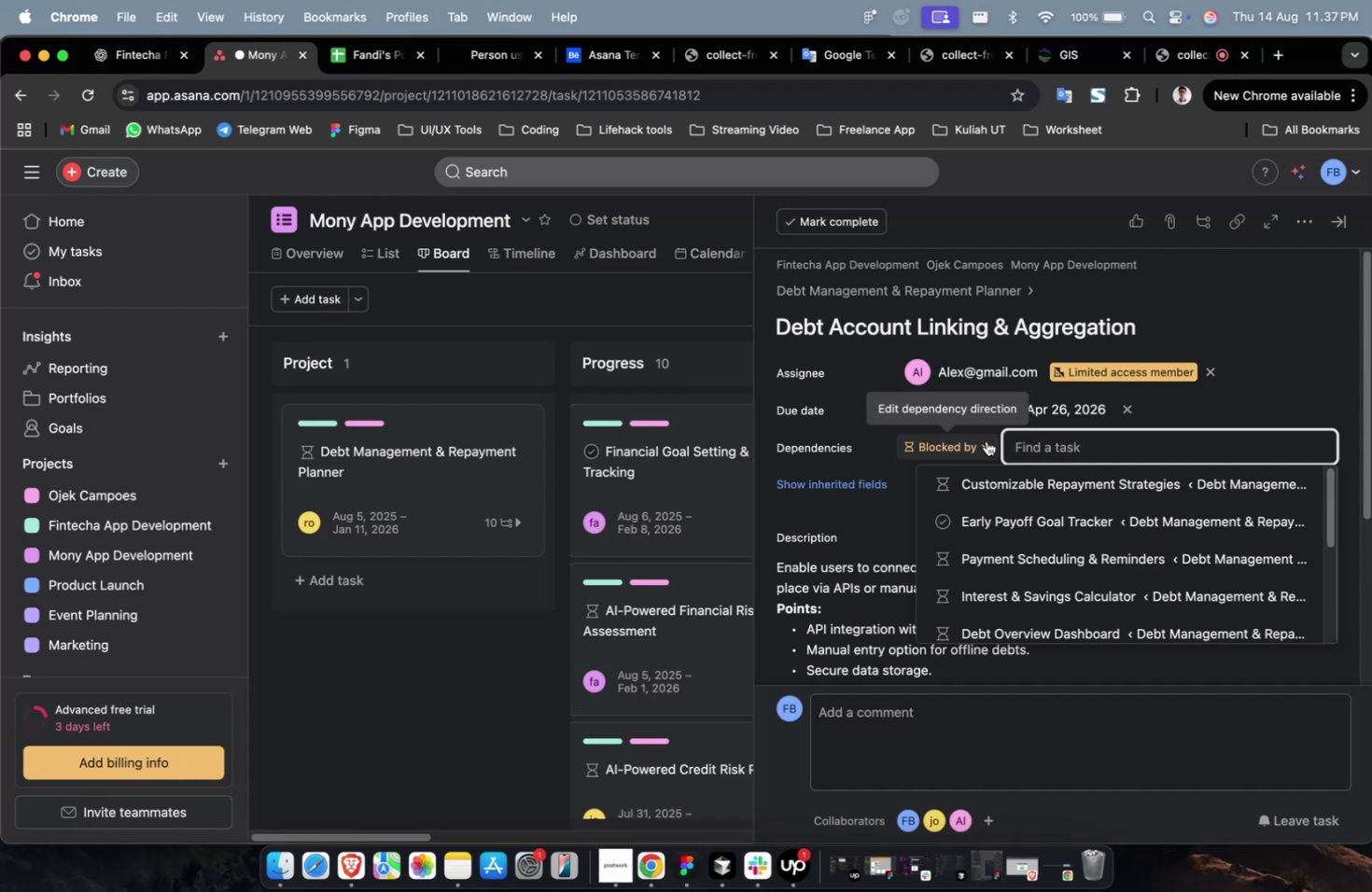 
left_click([828, 486])
 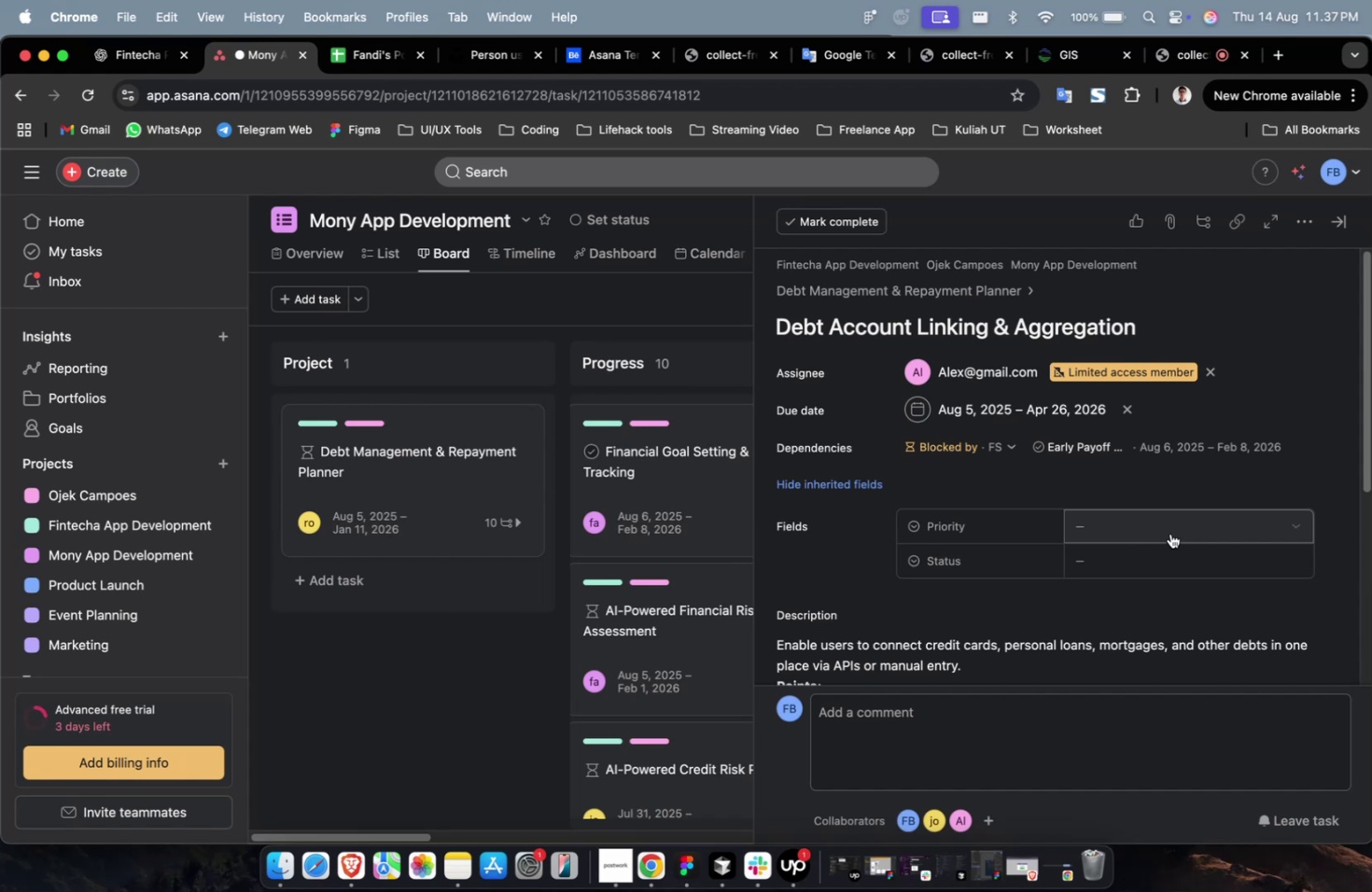 
double_click([1167, 532])
 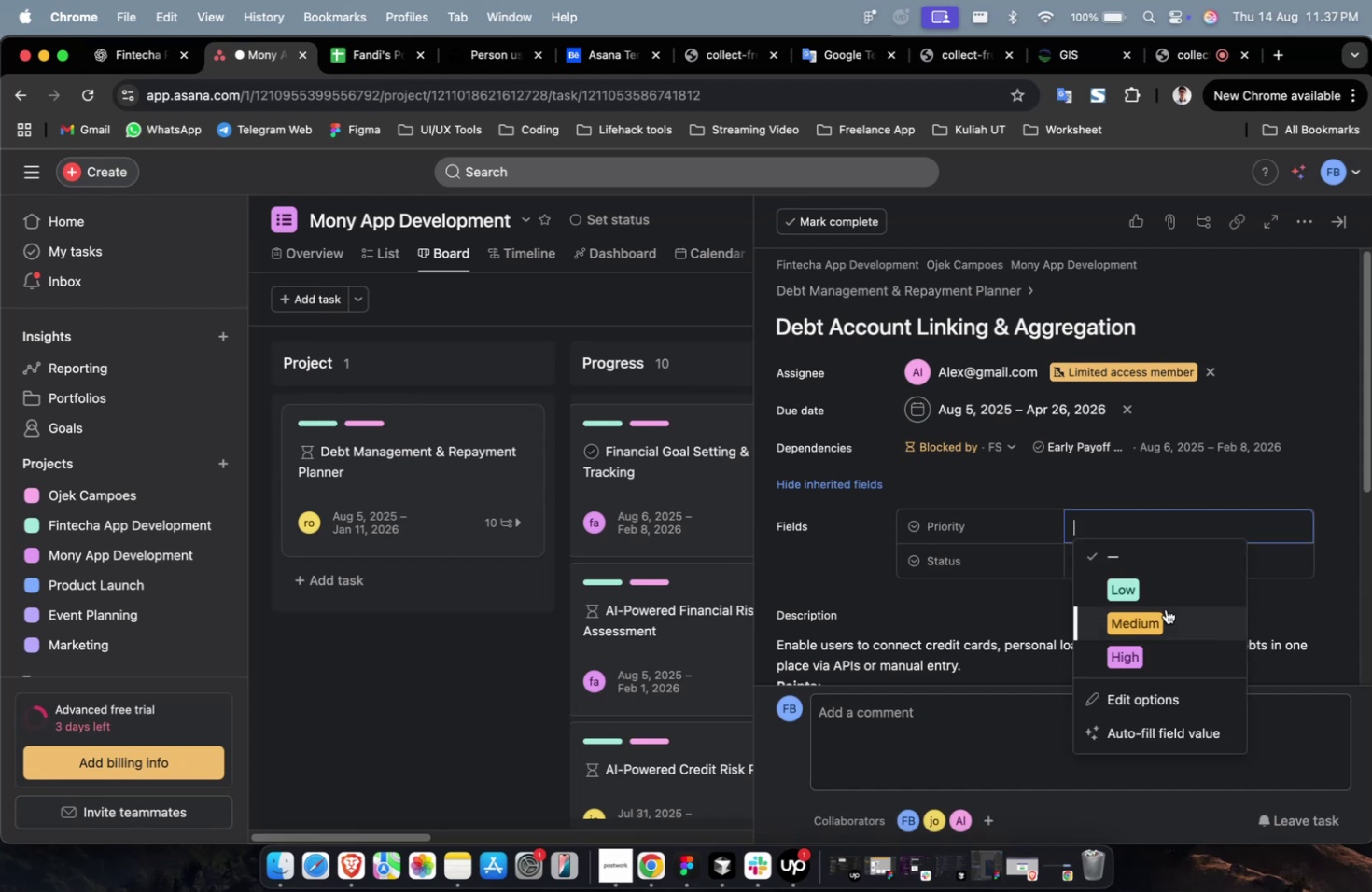 
triple_click([1165, 609])
 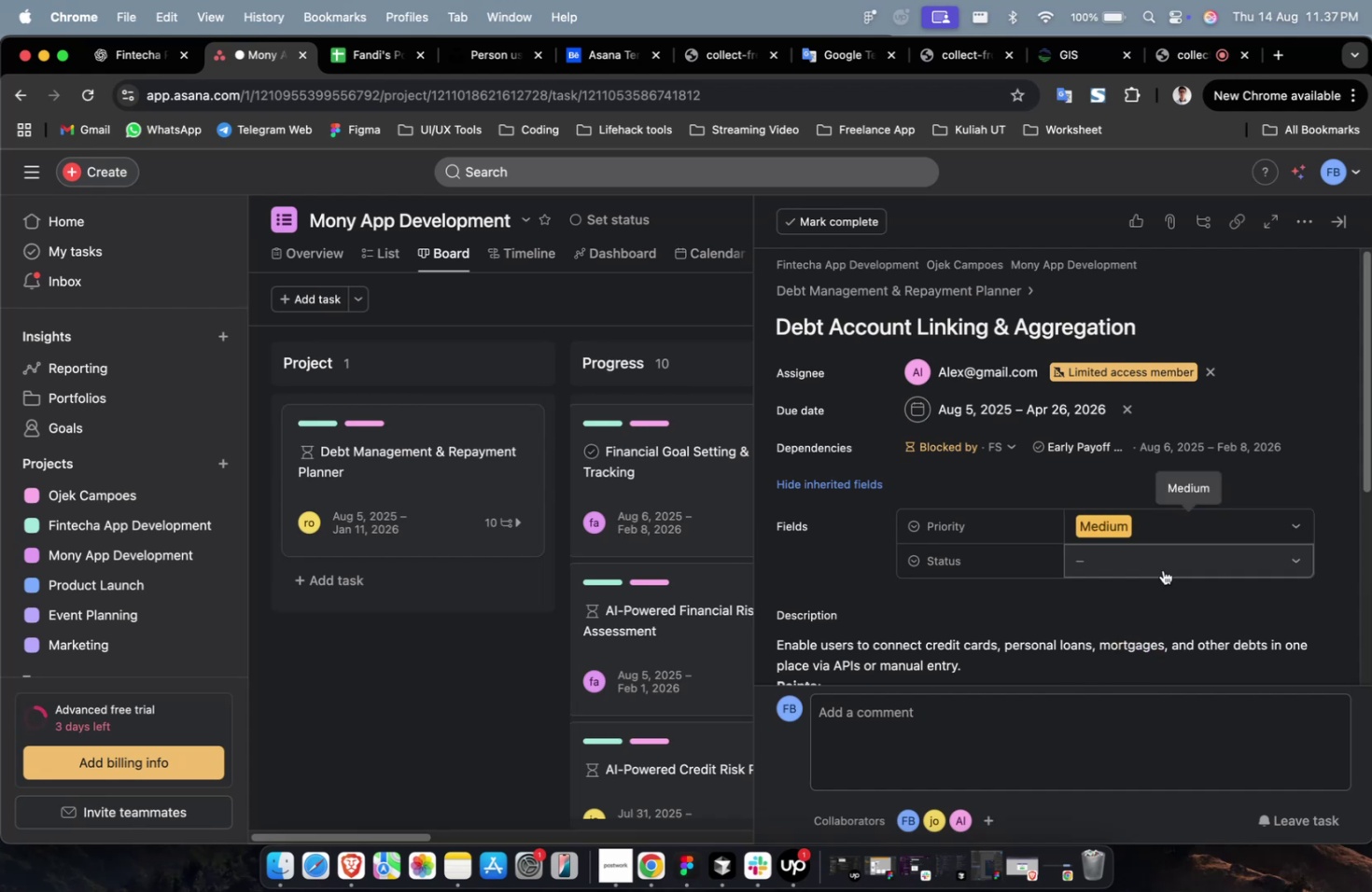 
triple_click([1162, 569])
 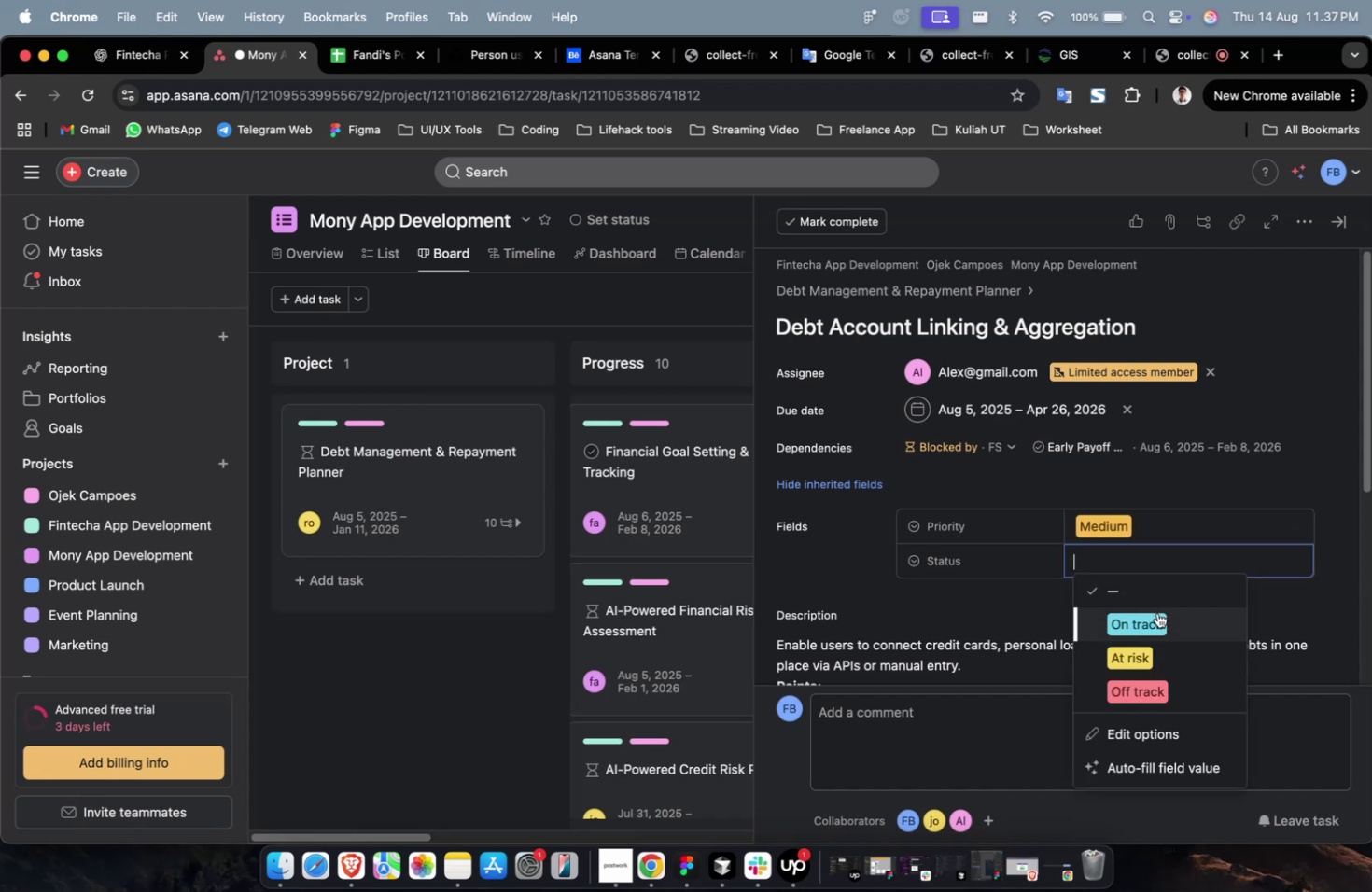 
triple_click([1156, 612])
 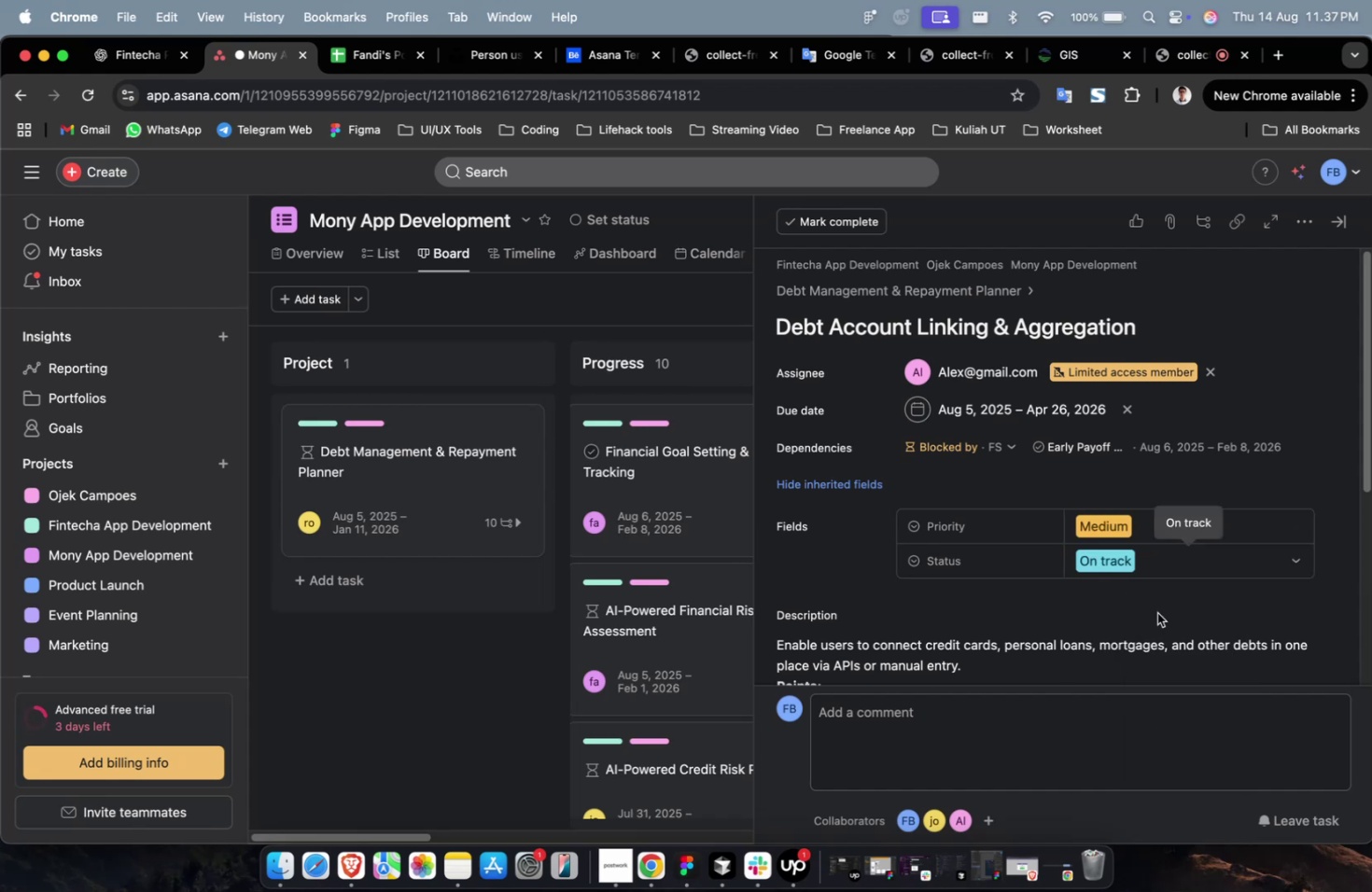 
scroll: coordinate [1156, 612], scroll_direction: down, amount: 7.0
 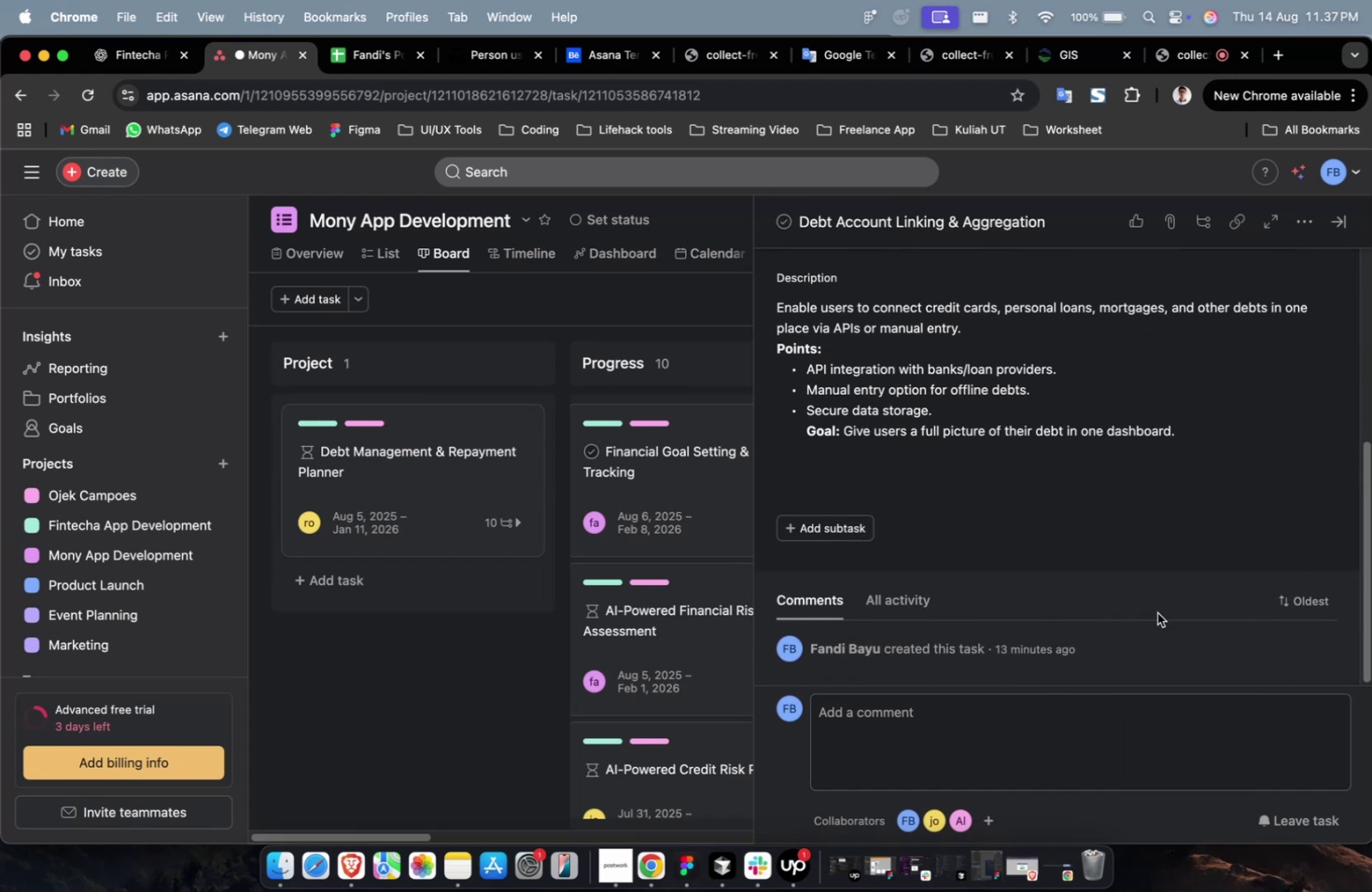 
scroll: coordinate [1084, 584], scroll_direction: up, amount: 8.0
 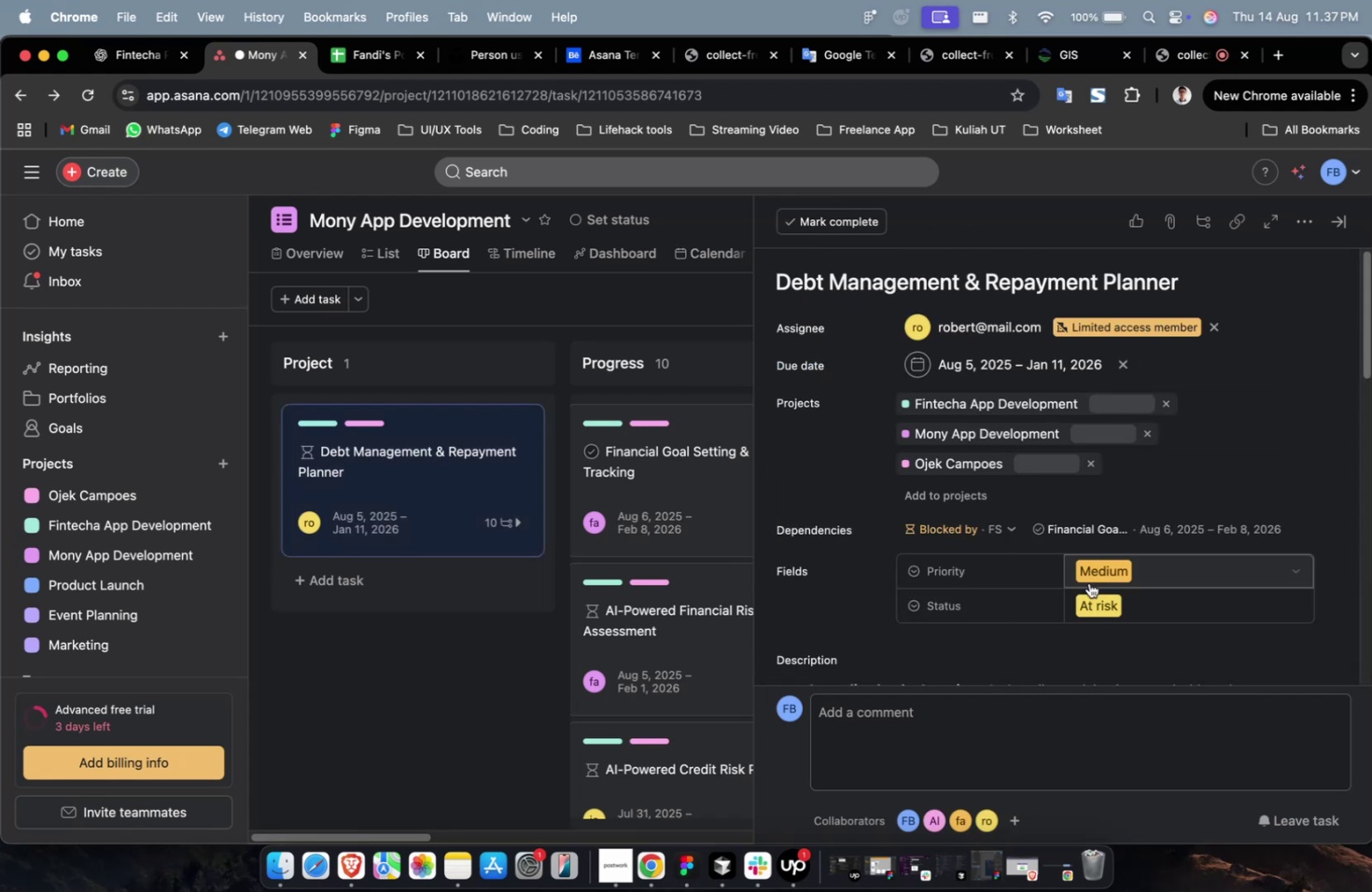 
scroll: coordinate [1088, 582], scroll_direction: down, amount: 24.0
 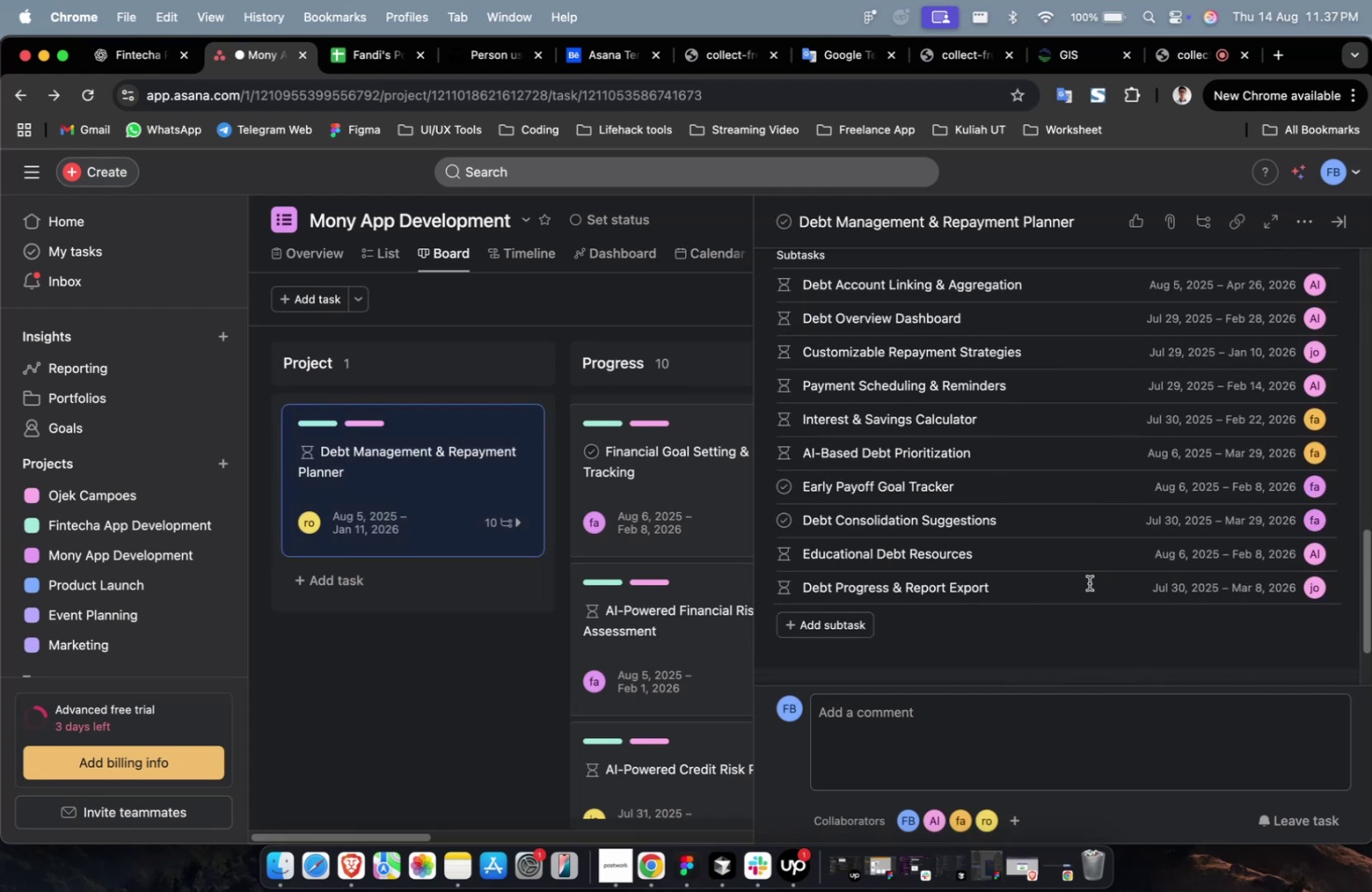 
scroll: coordinate [1153, 594], scroll_direction: up, amount: 6.0
 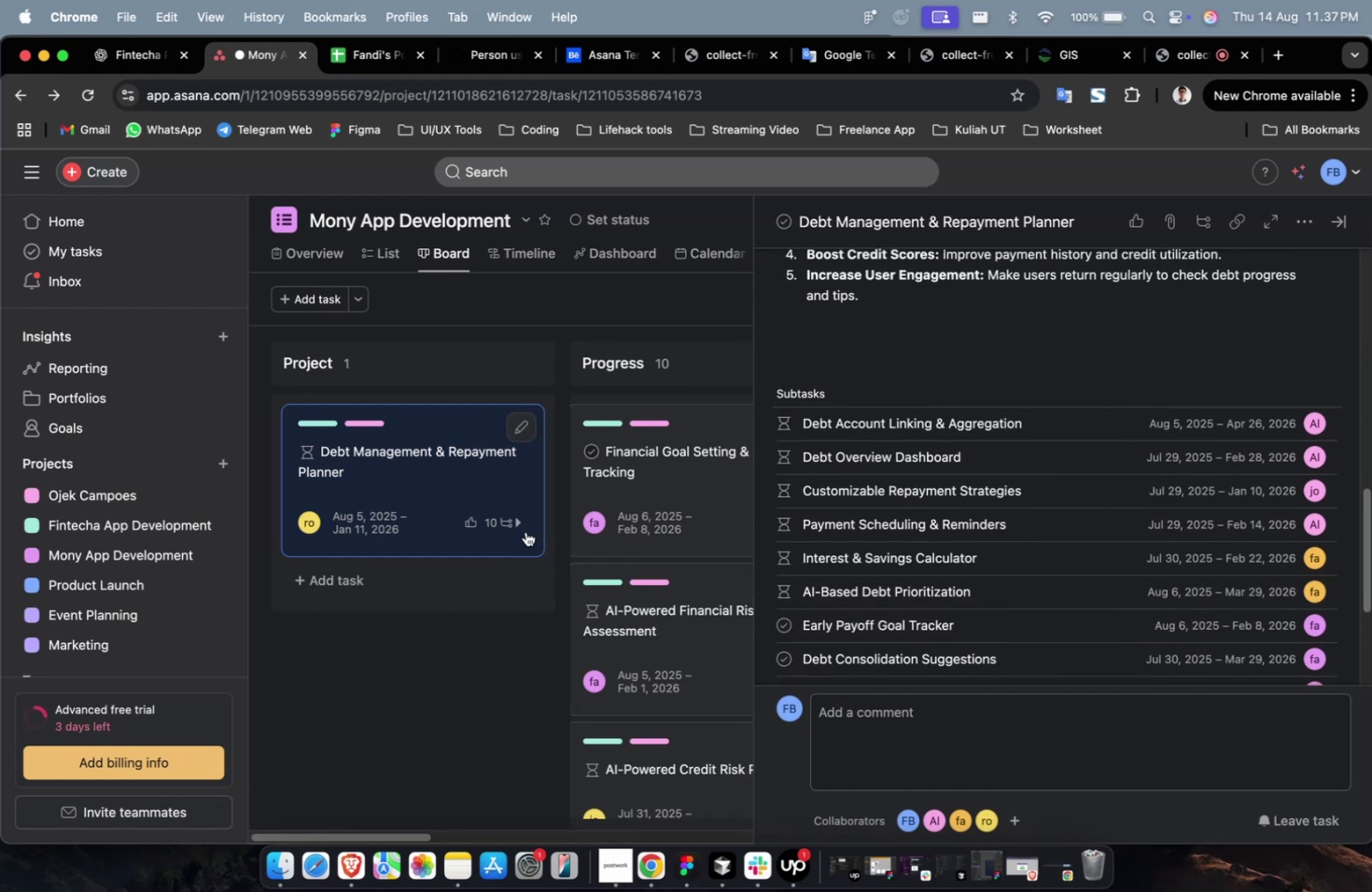 
left_click_drag(start_coordinate=[455, 471], to_coordinate=[625, 438])
 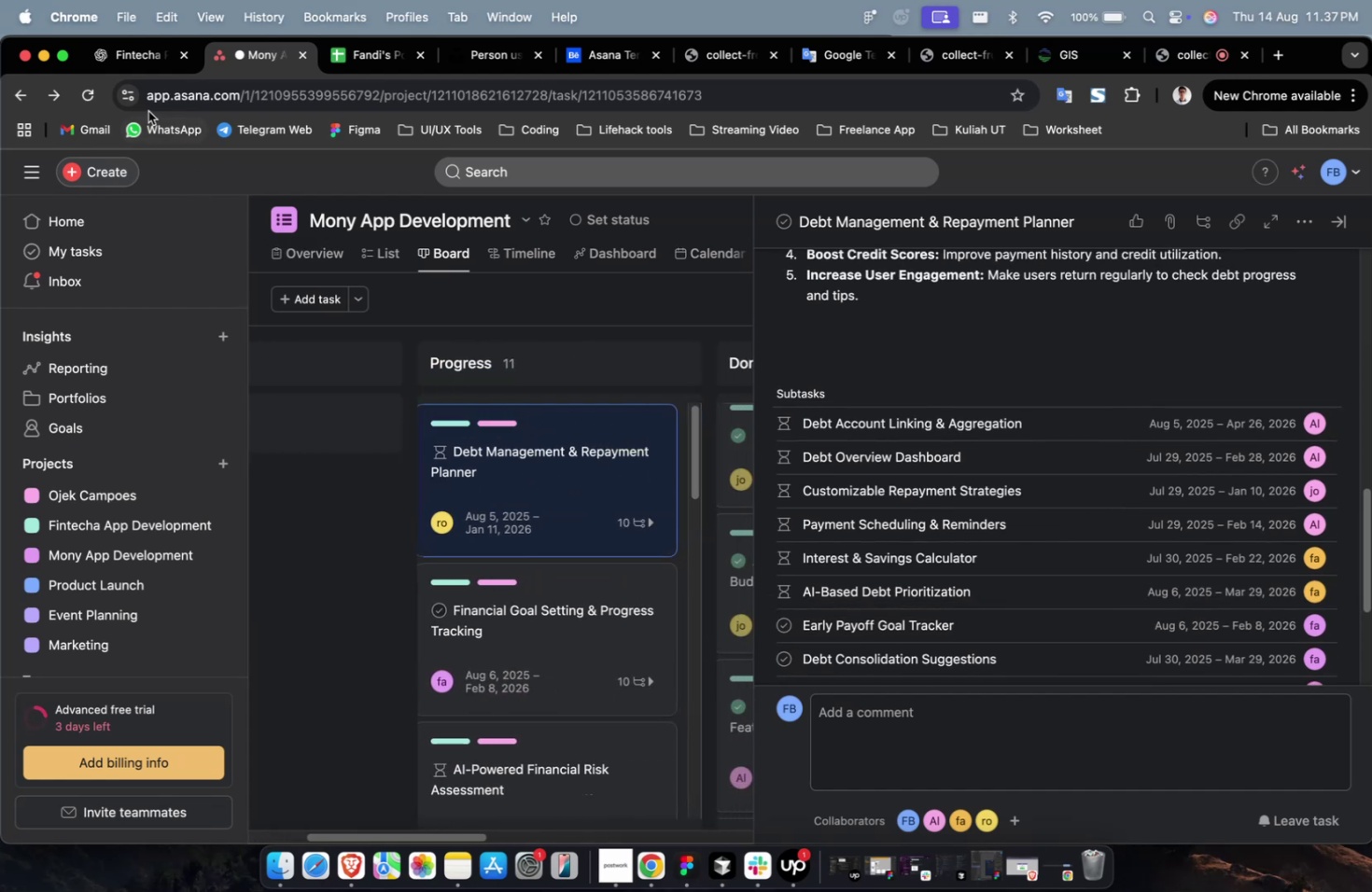 
left_click([135, 58])
 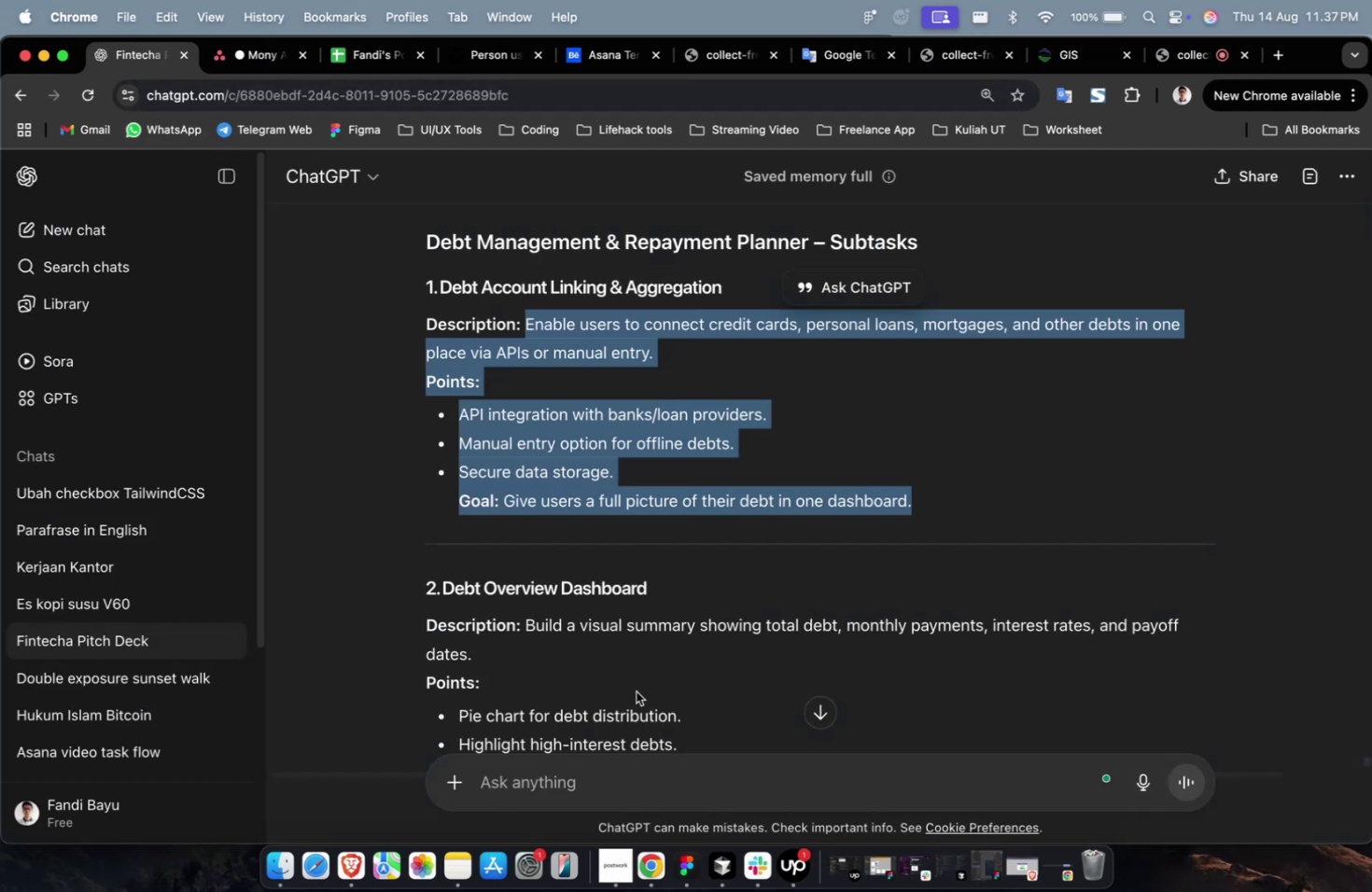 
left_click([605, 768])
 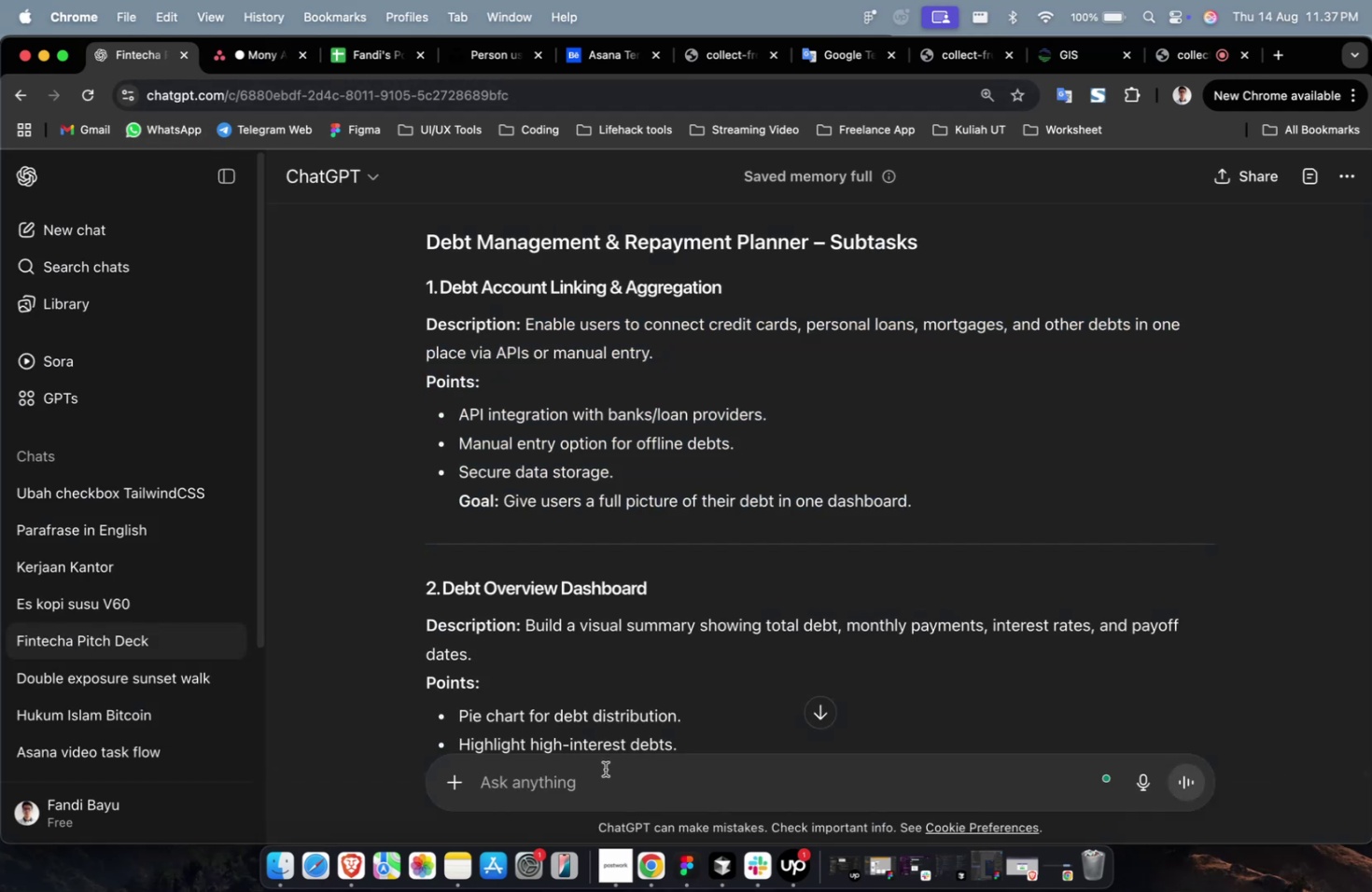 
type(please create 2 main task)
 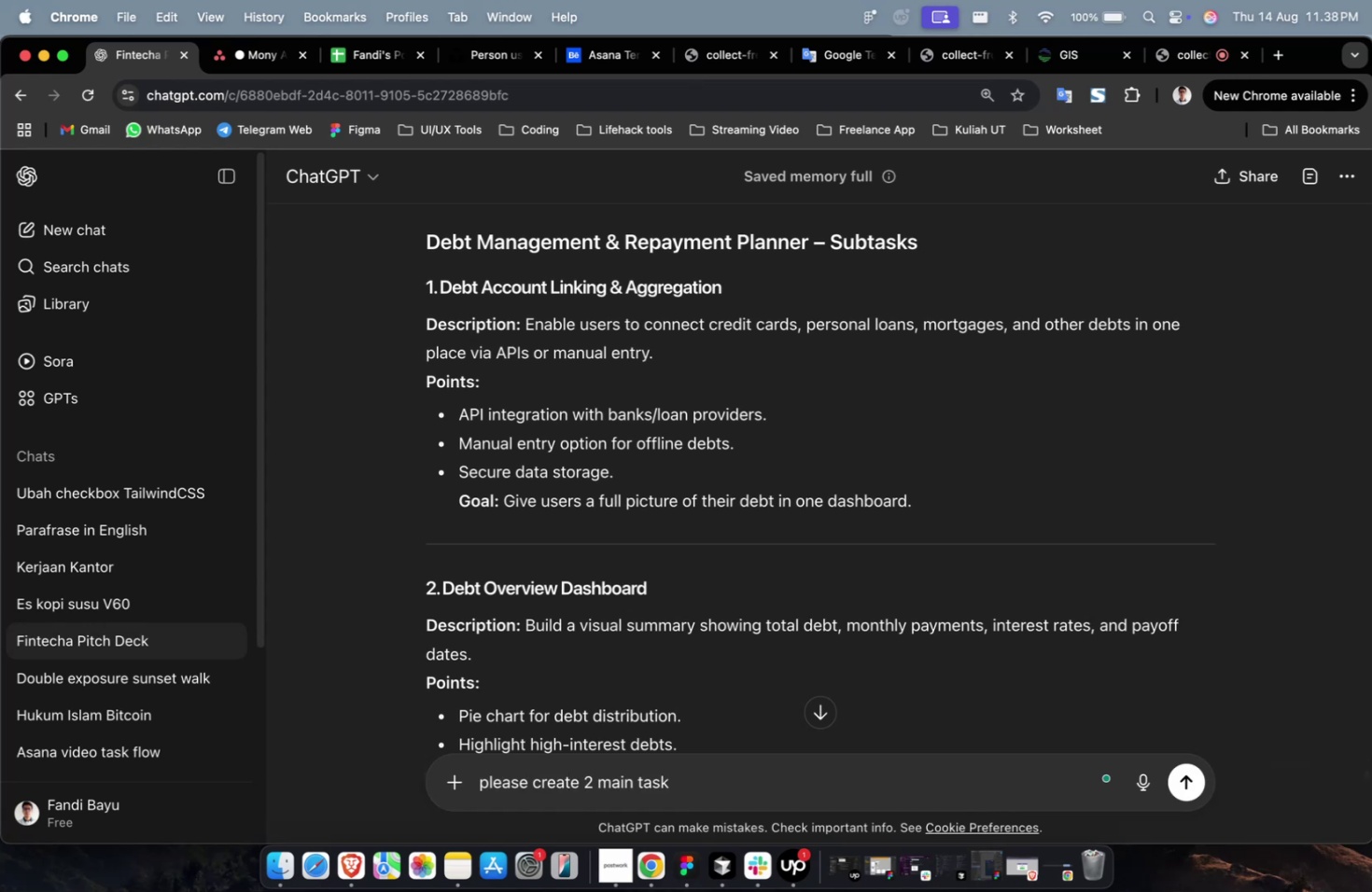 
key(Enter)
 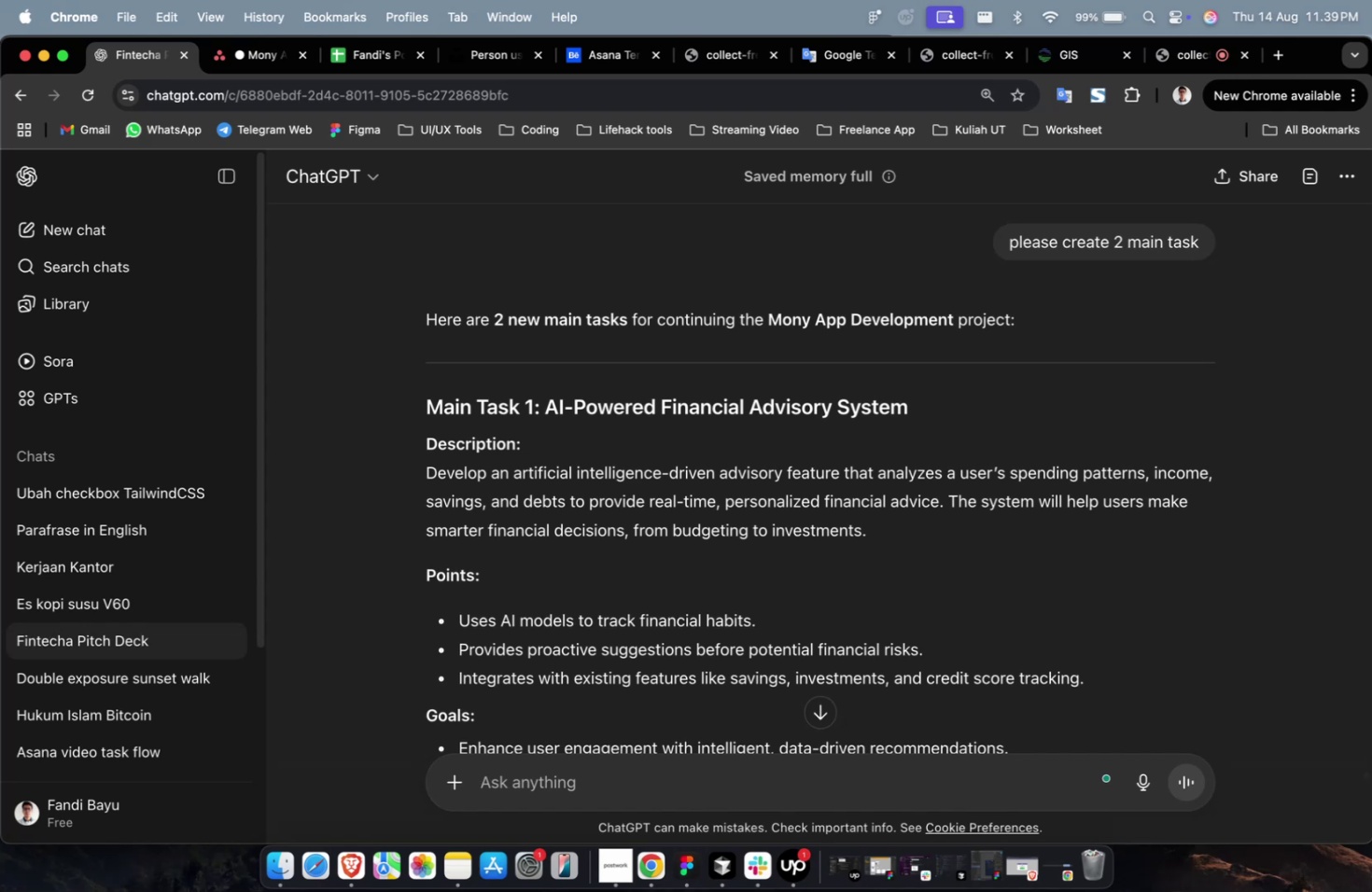 
wait(70.57)
 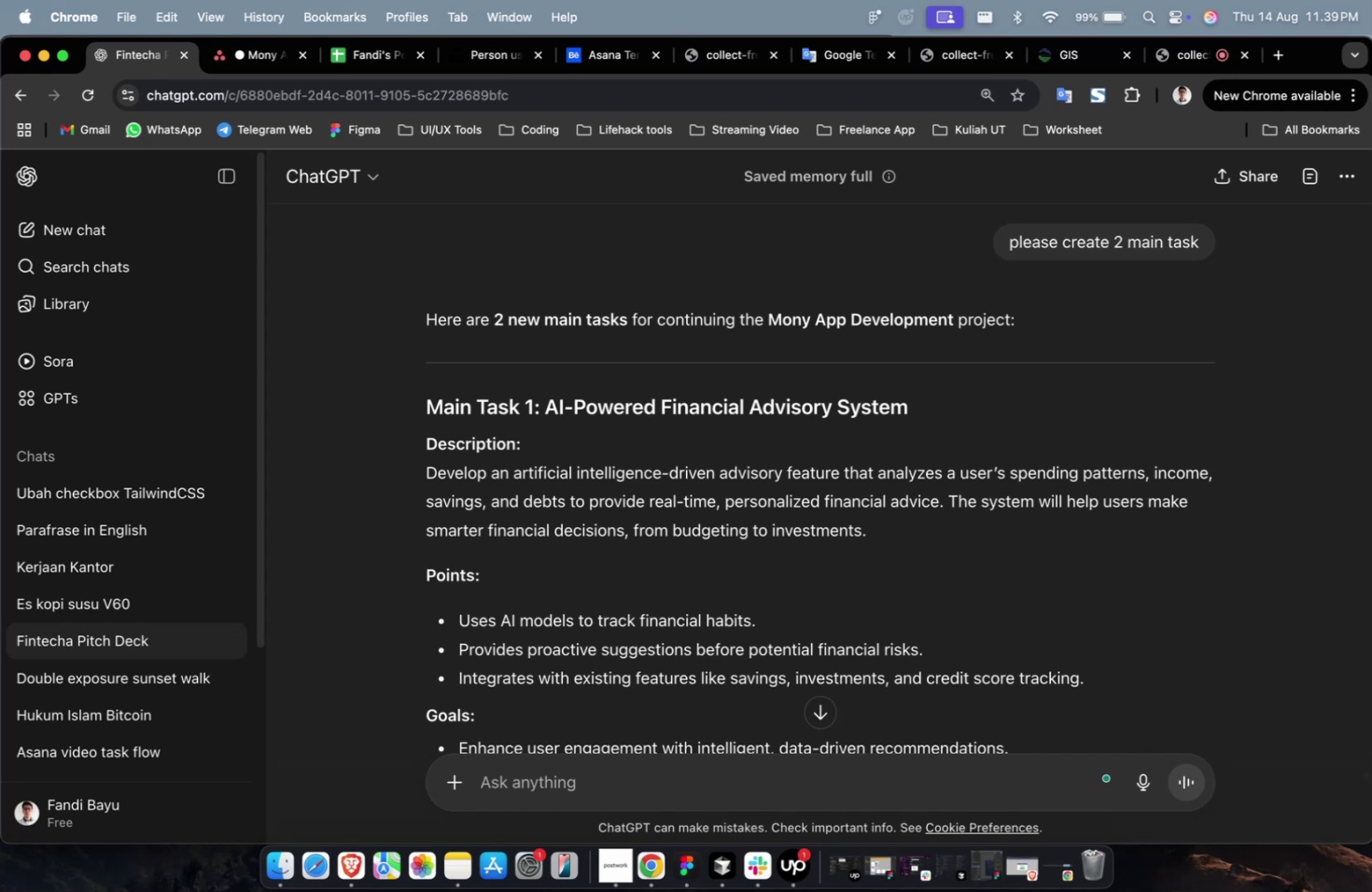 
scroll: coordinate [628, 502], scroll_direction: up, amount: 2.0
 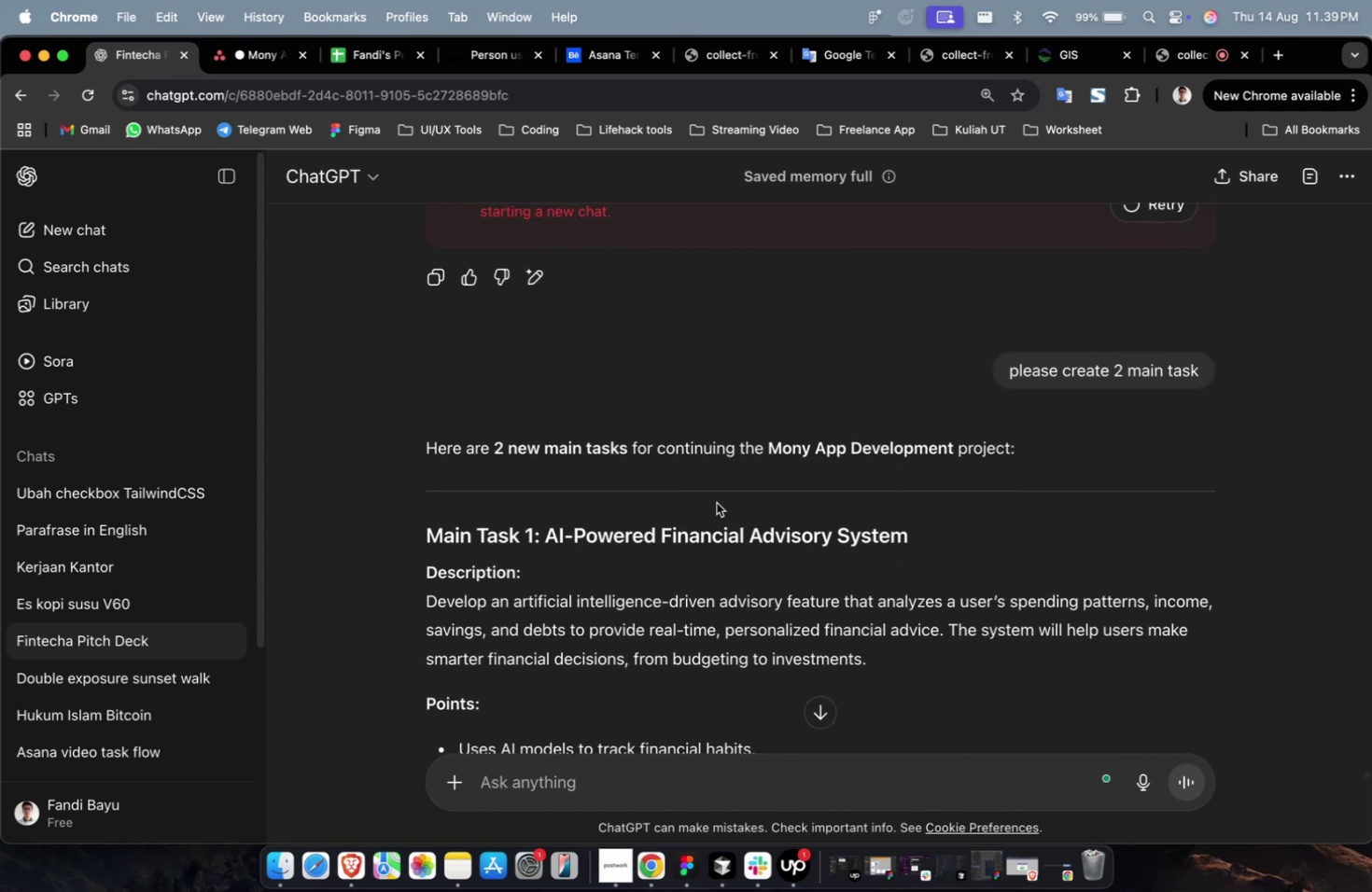 
left_click_drag(start_coordinate=[932, 537], to_coordinate=[547, 545])
 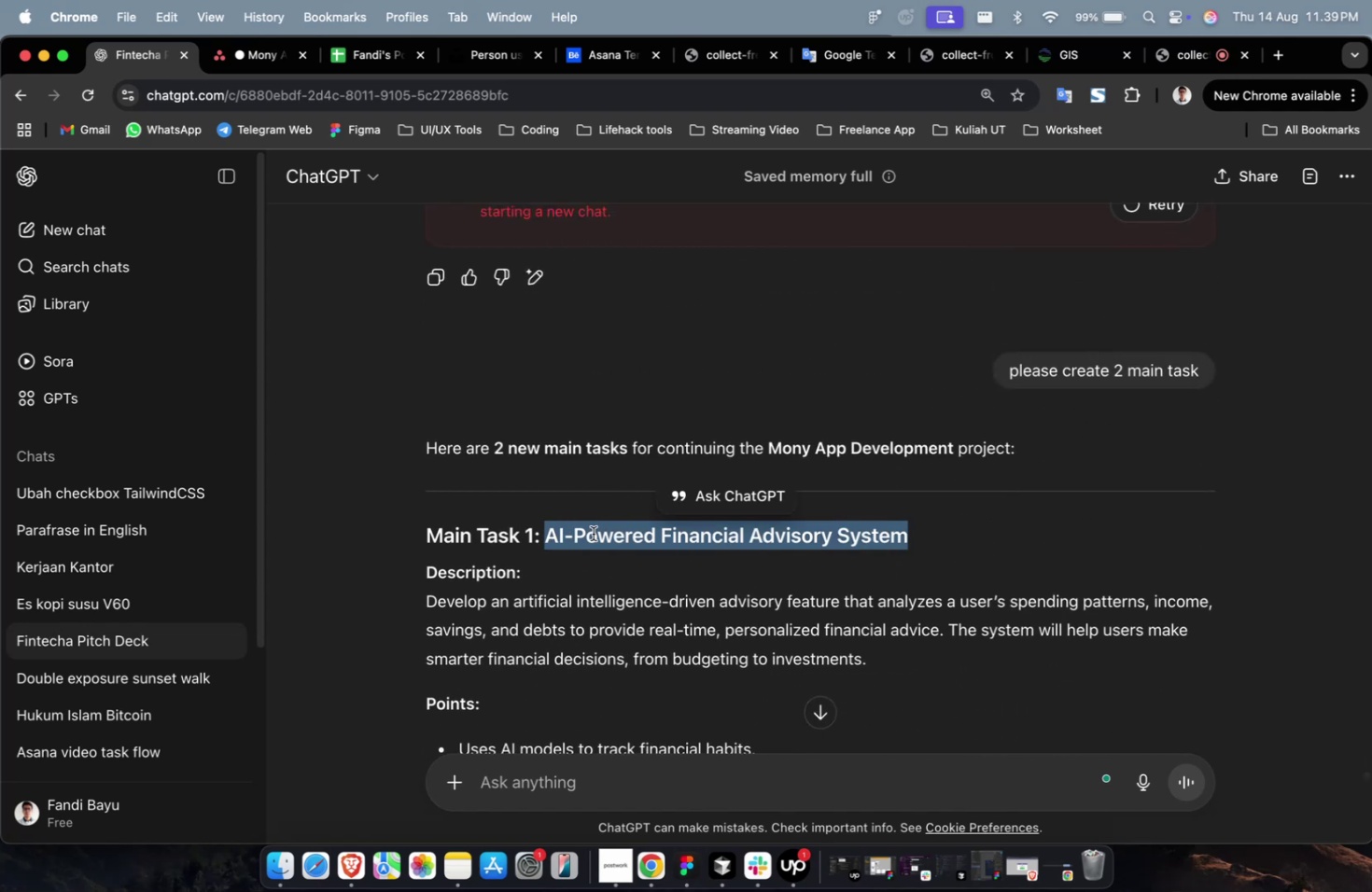 
right_click([594, 533])
 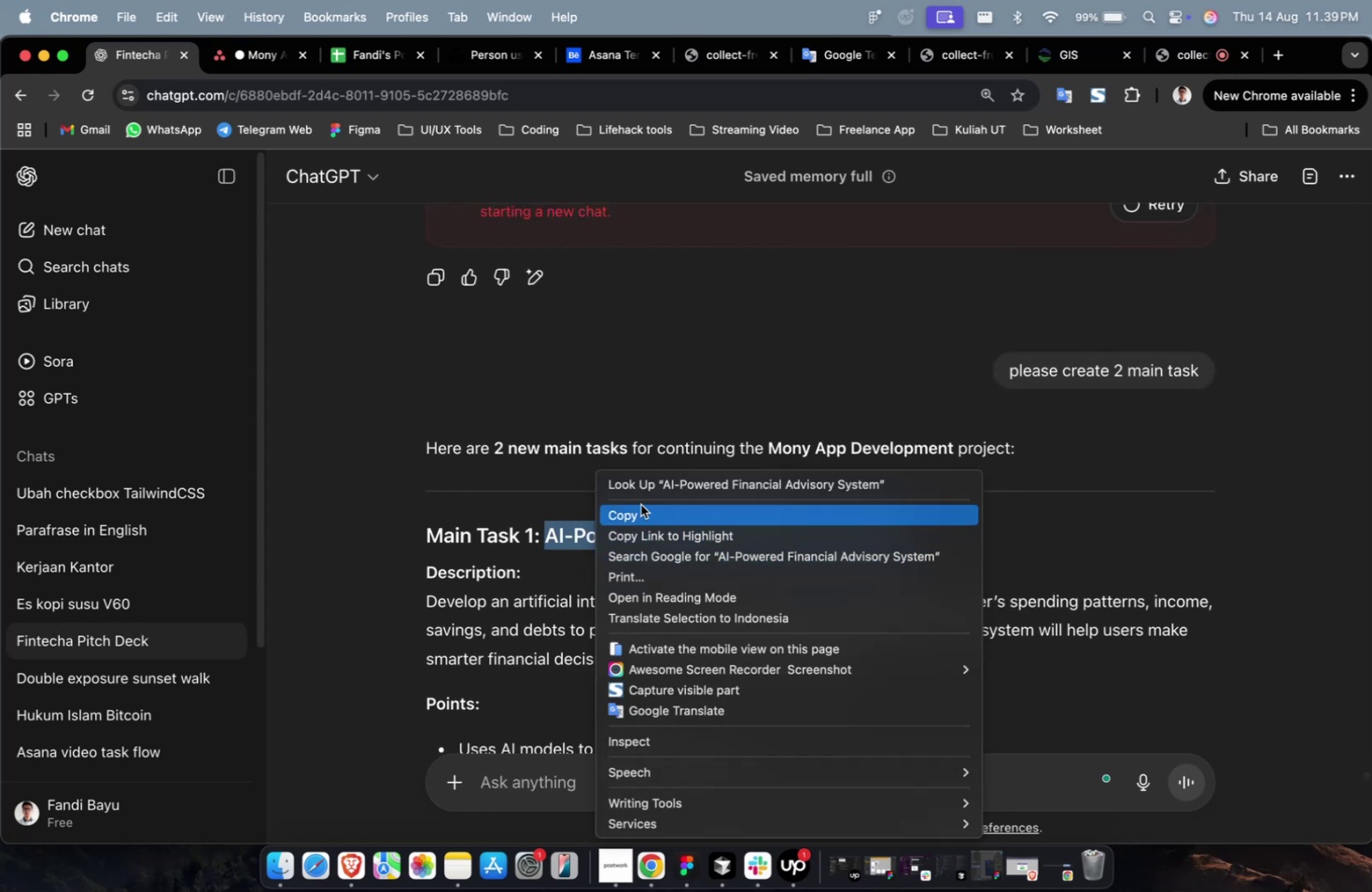 
left_click([638, 513])
 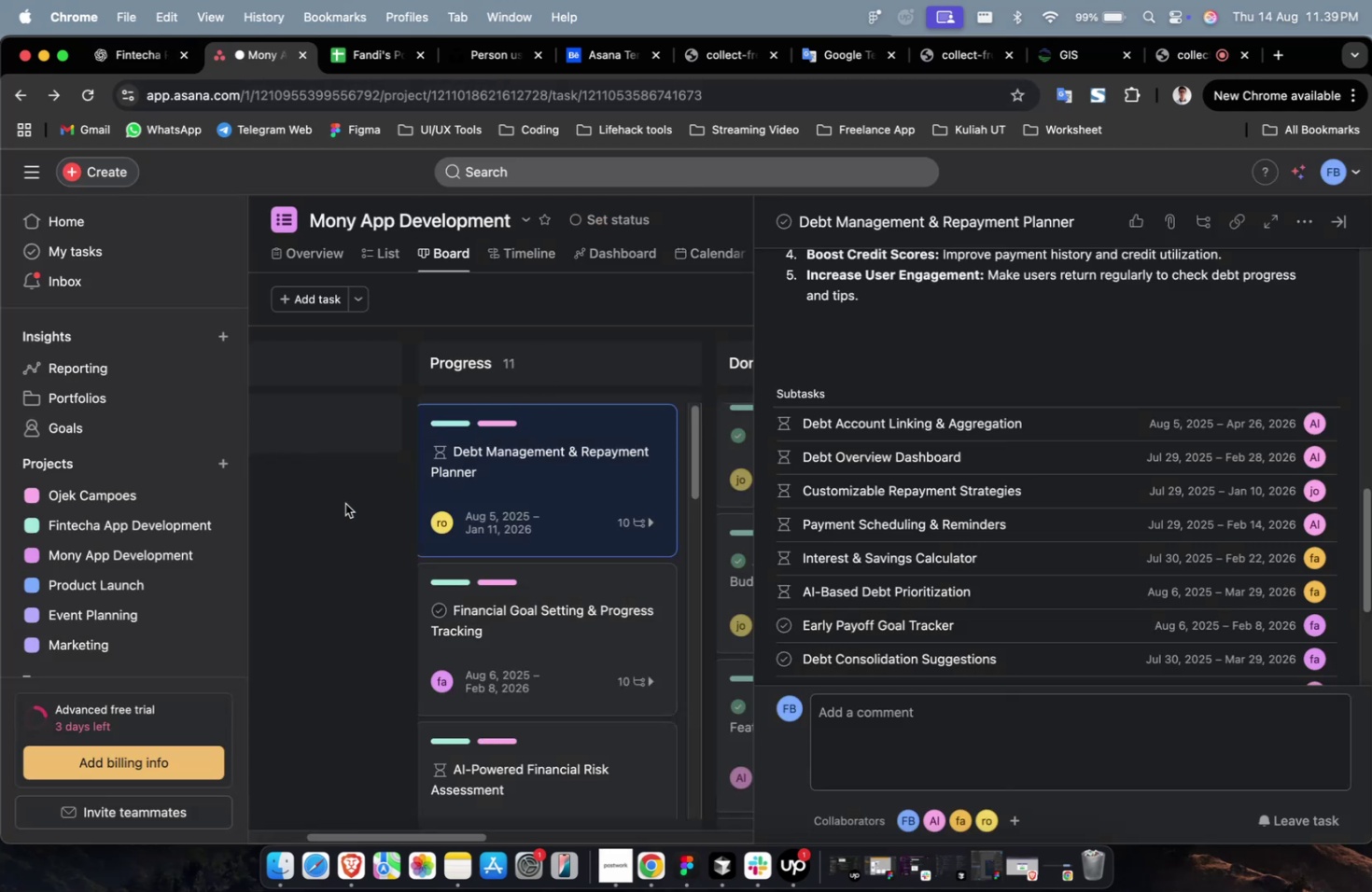 
key(Shift+ShiftLeft)
 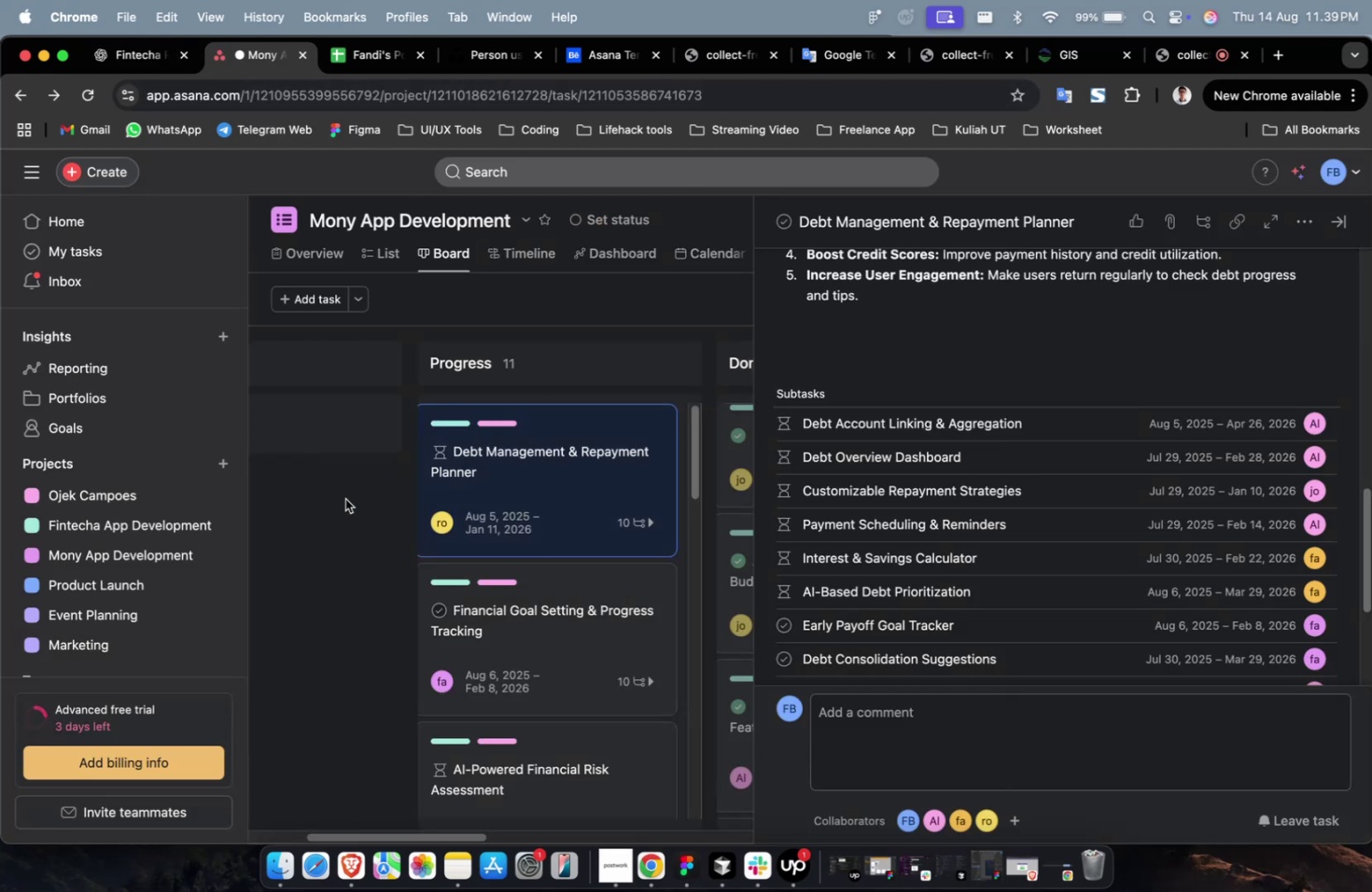 
scroll: coordinate [345, 498], scroll_direction: up, amount: 7.0
 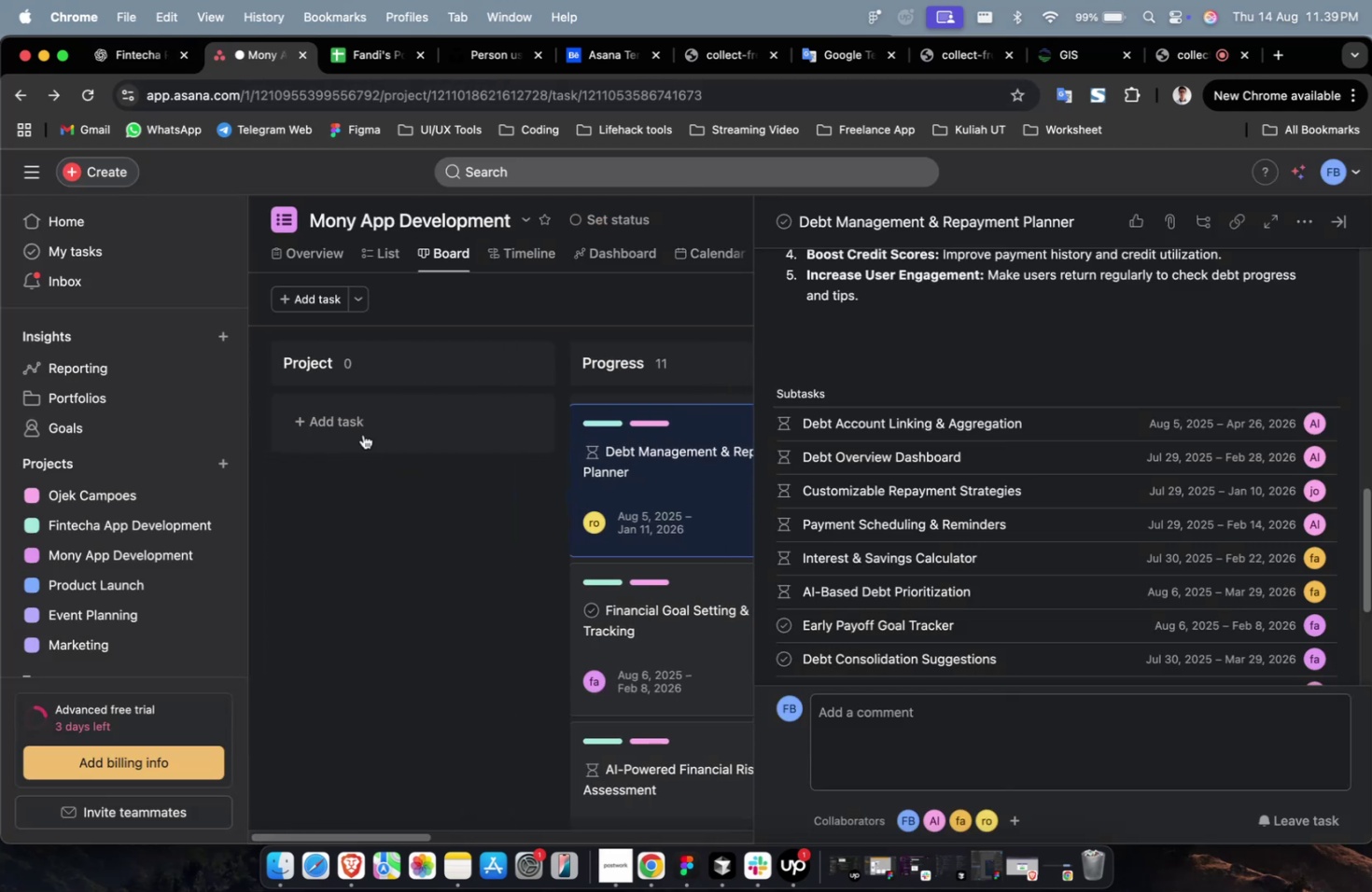 
left_click([363, 432])
 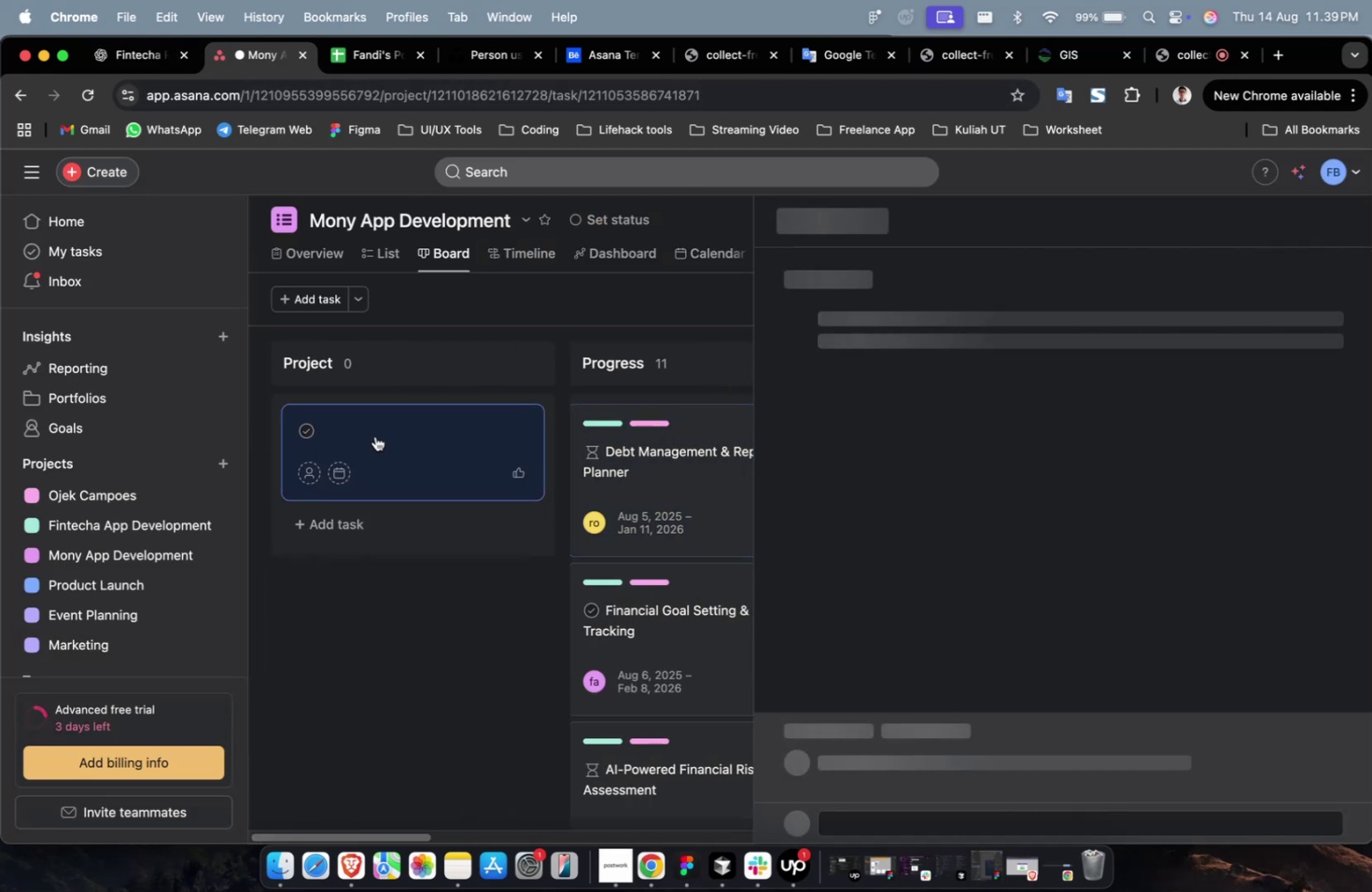 
key(Meta+CommandLeft)
 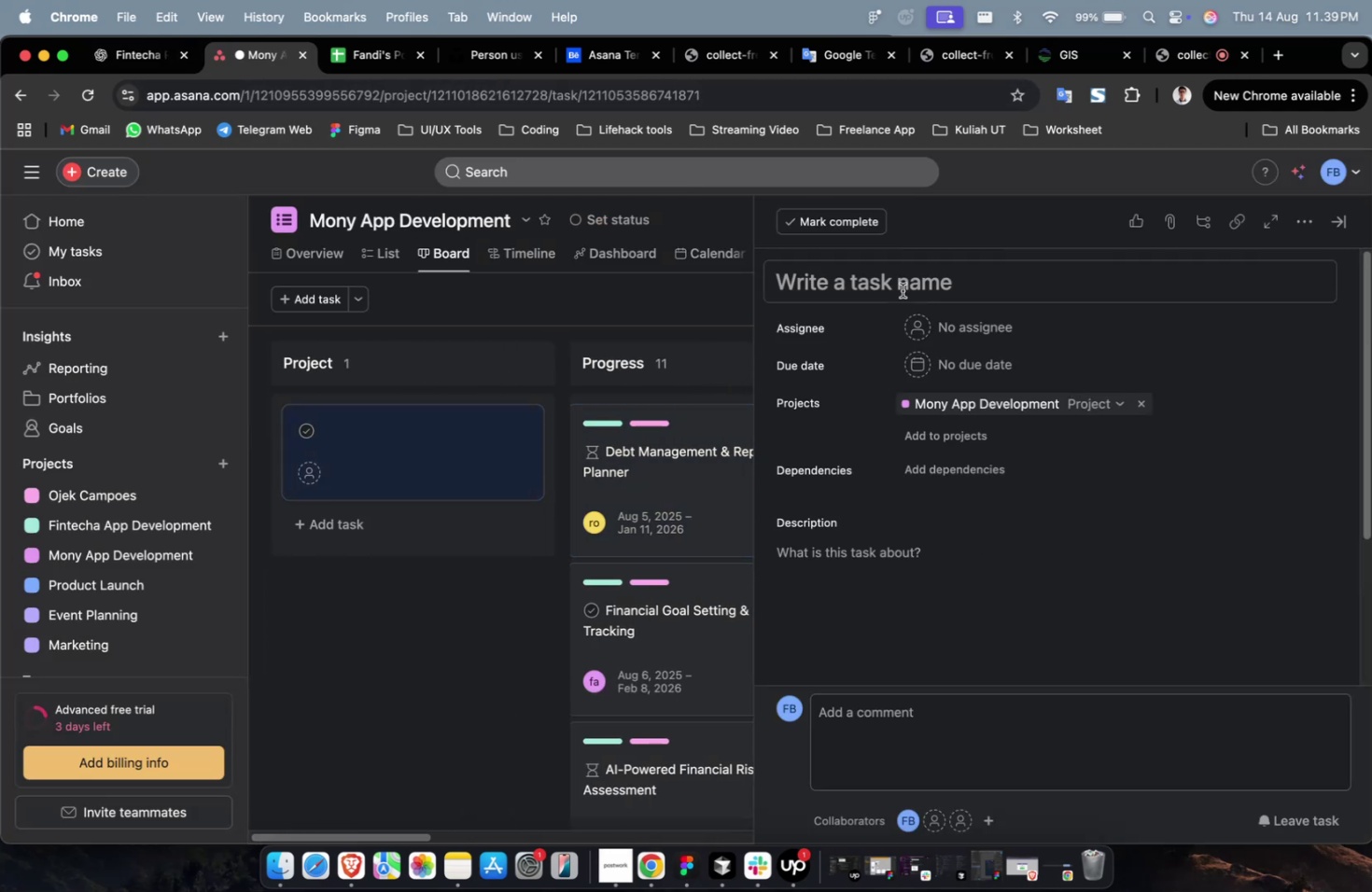 
left_click([904, 285])
 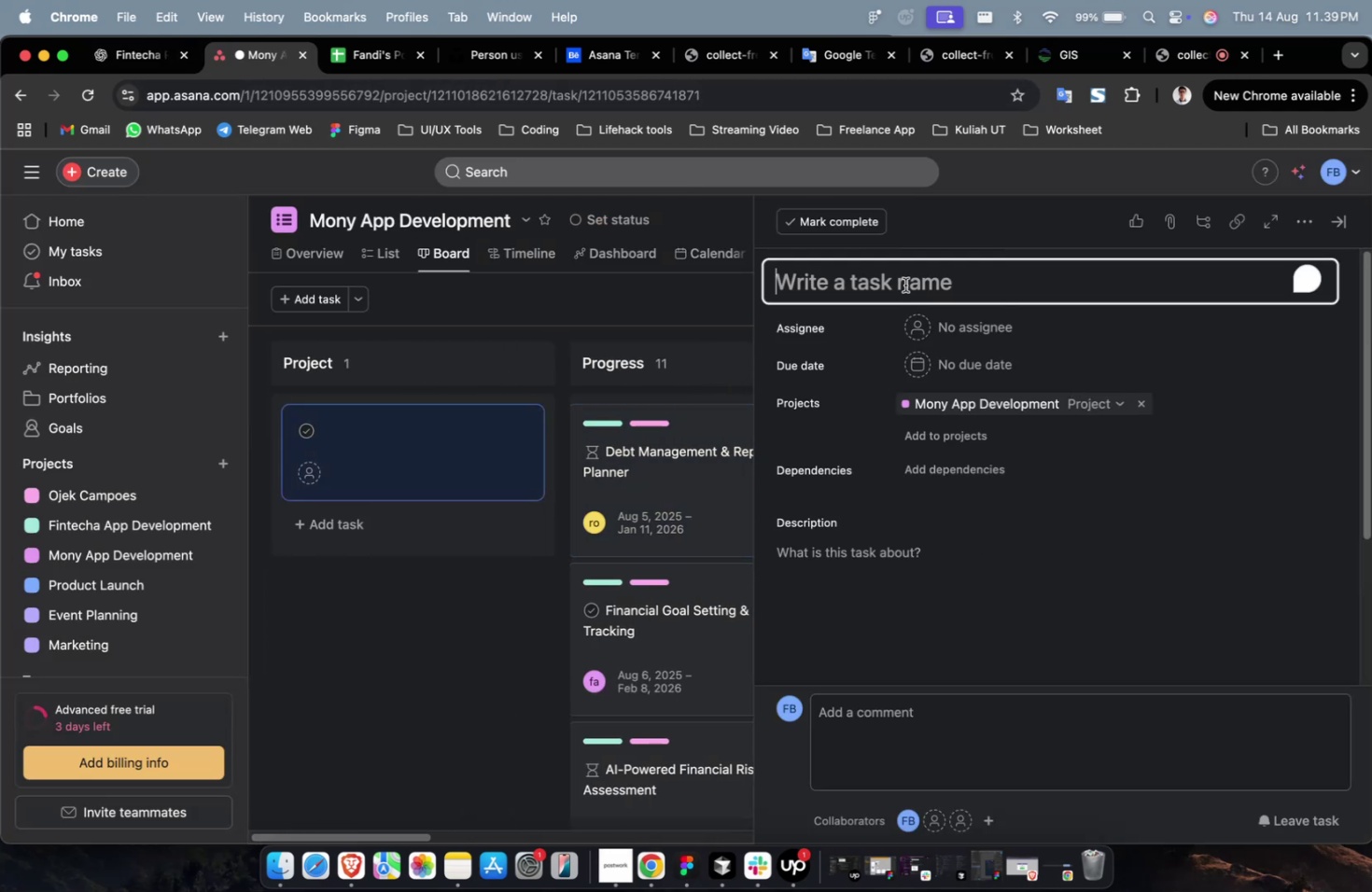 
key(Meta+V)
 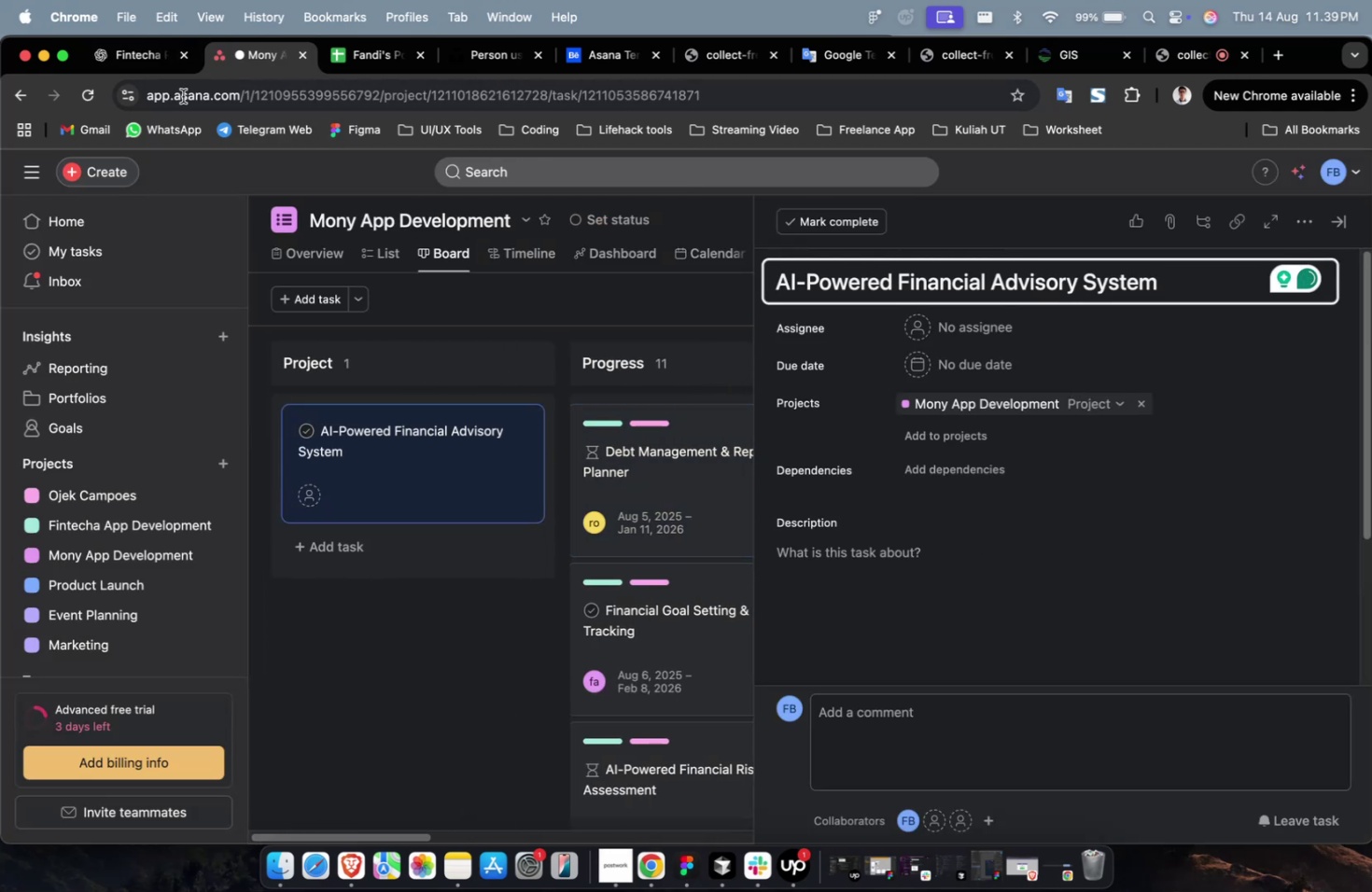 
left_click([129, 68])
 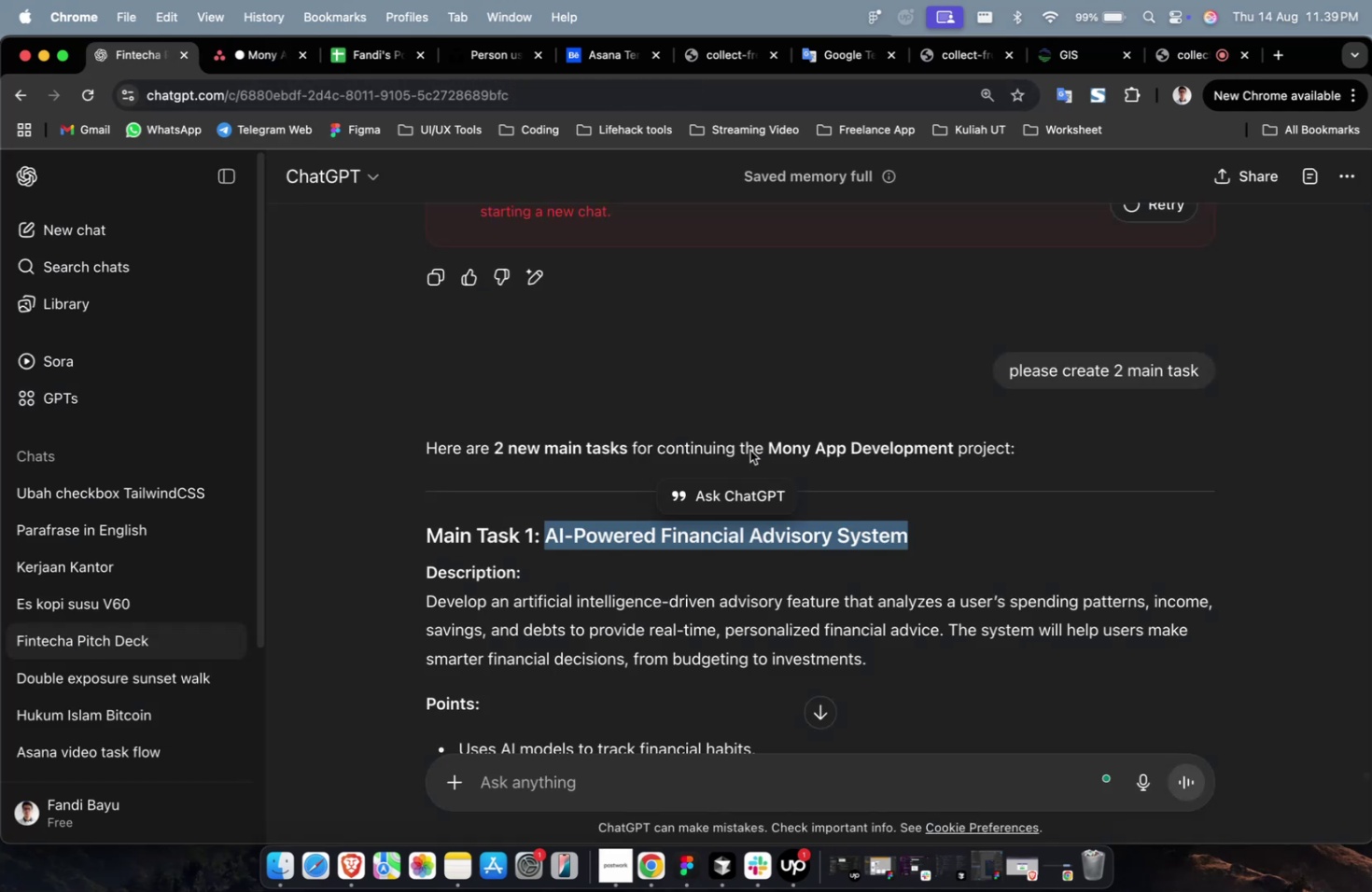 
scroll: coordinate [709, 413], scroll_direction: down, amount: 7.0
 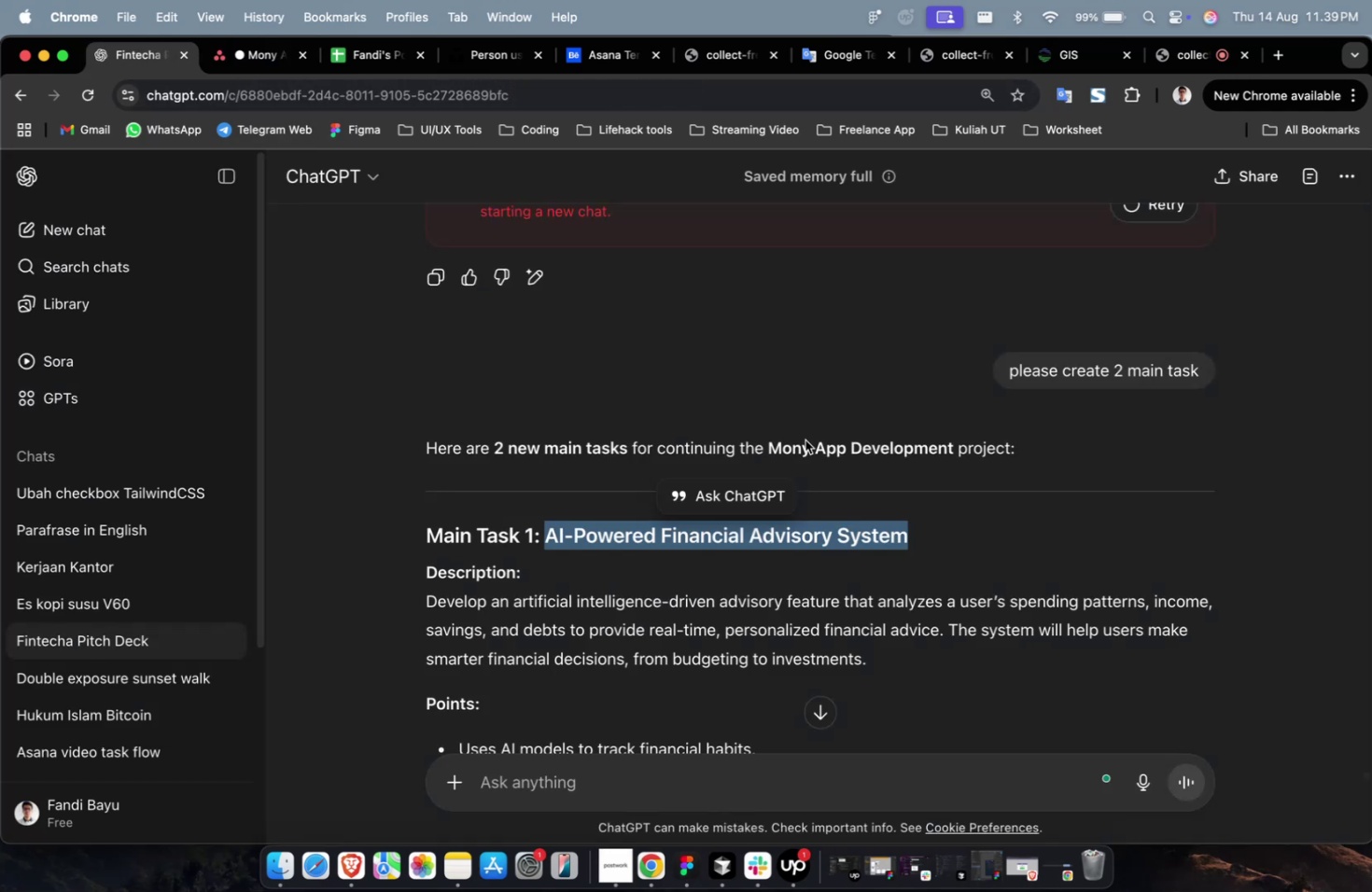 
left_click([823, 439])
 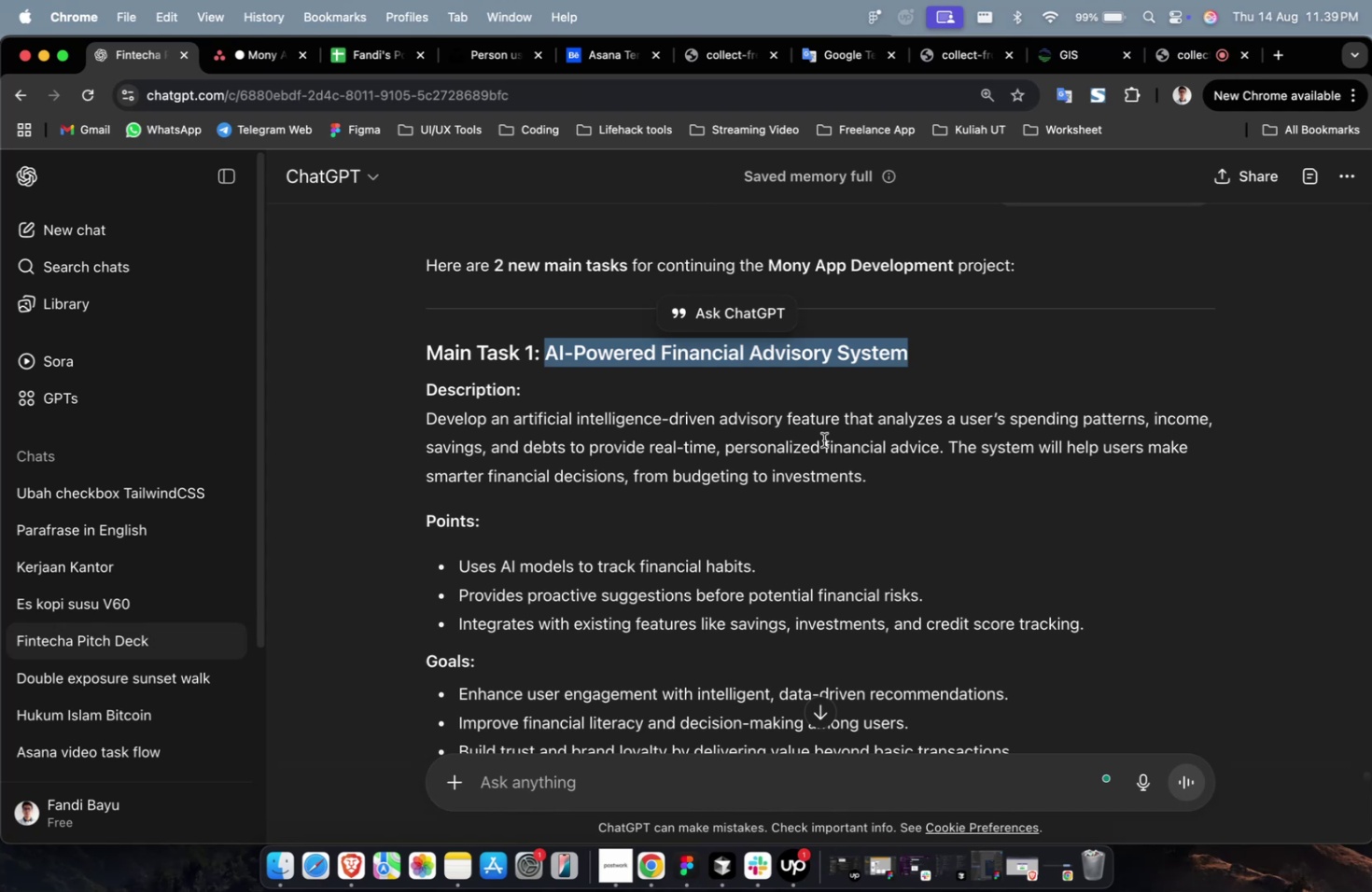 
scroll: coordinate [819, 464], scroll_direction: down, amount: 8.0
 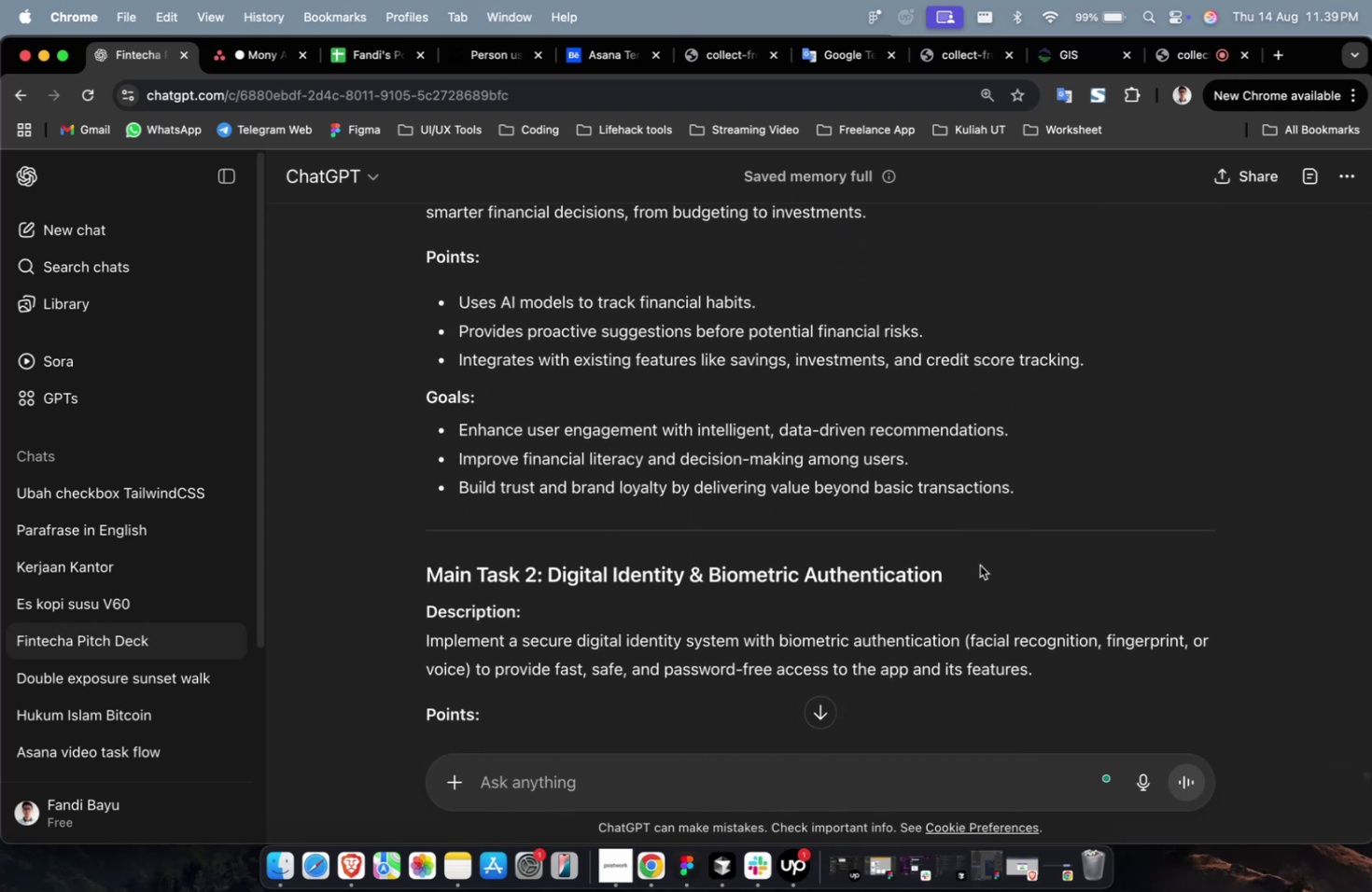 
left_click_drag(start_coordinate=[965, 580], to_coordinate=[553, 581])
 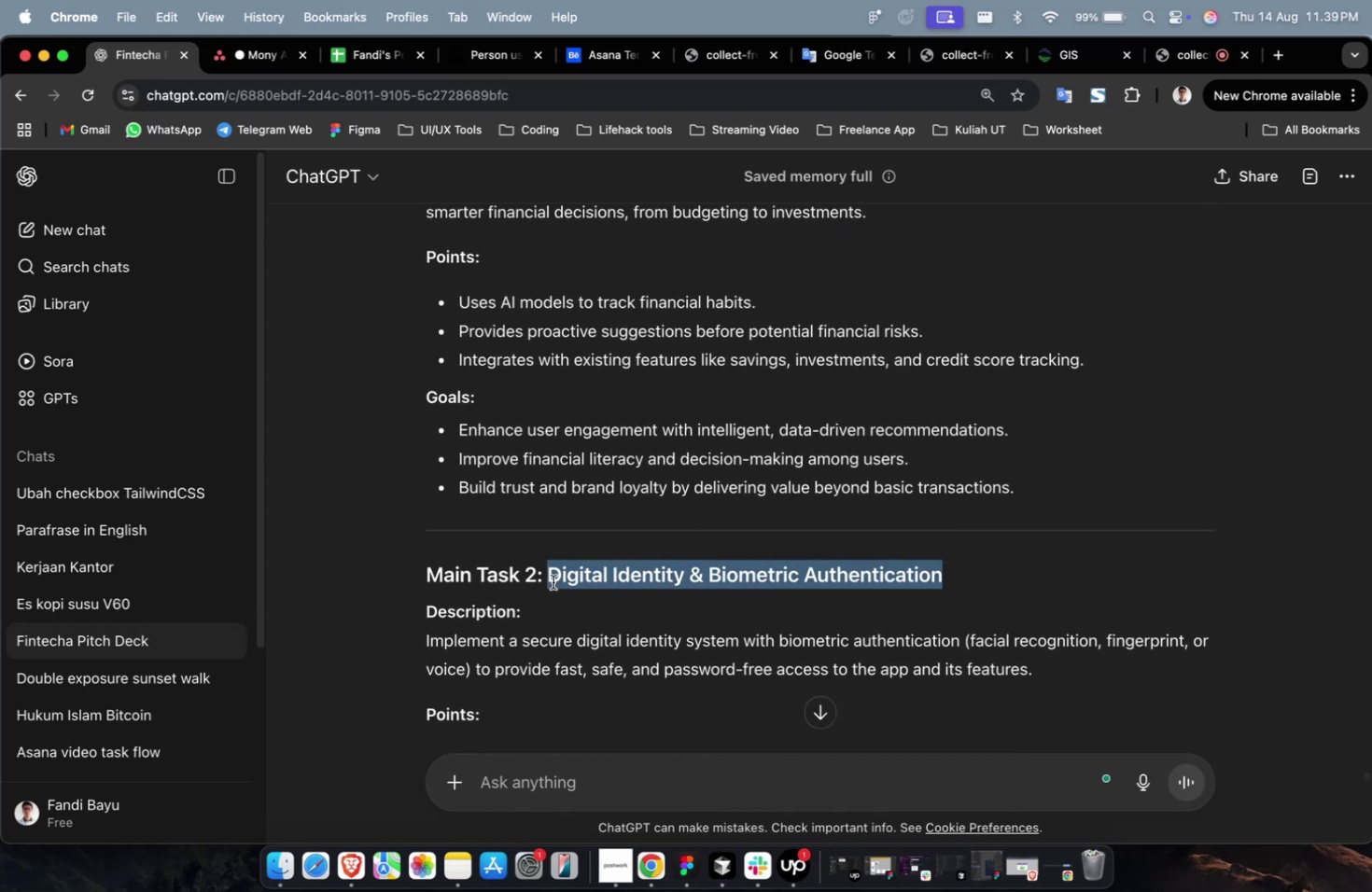 
key(Meta+C)
 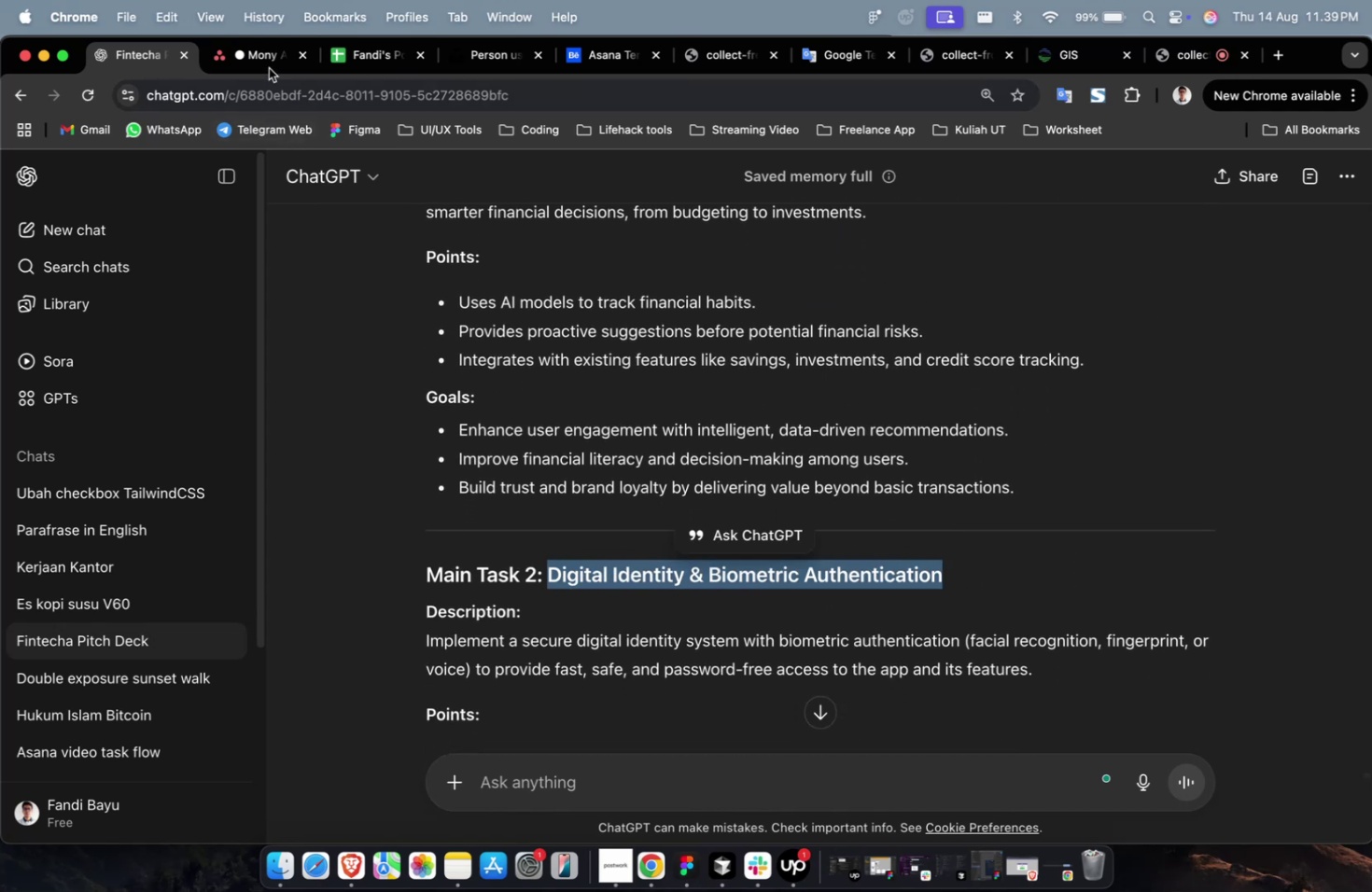 
left_click([268, 63])
 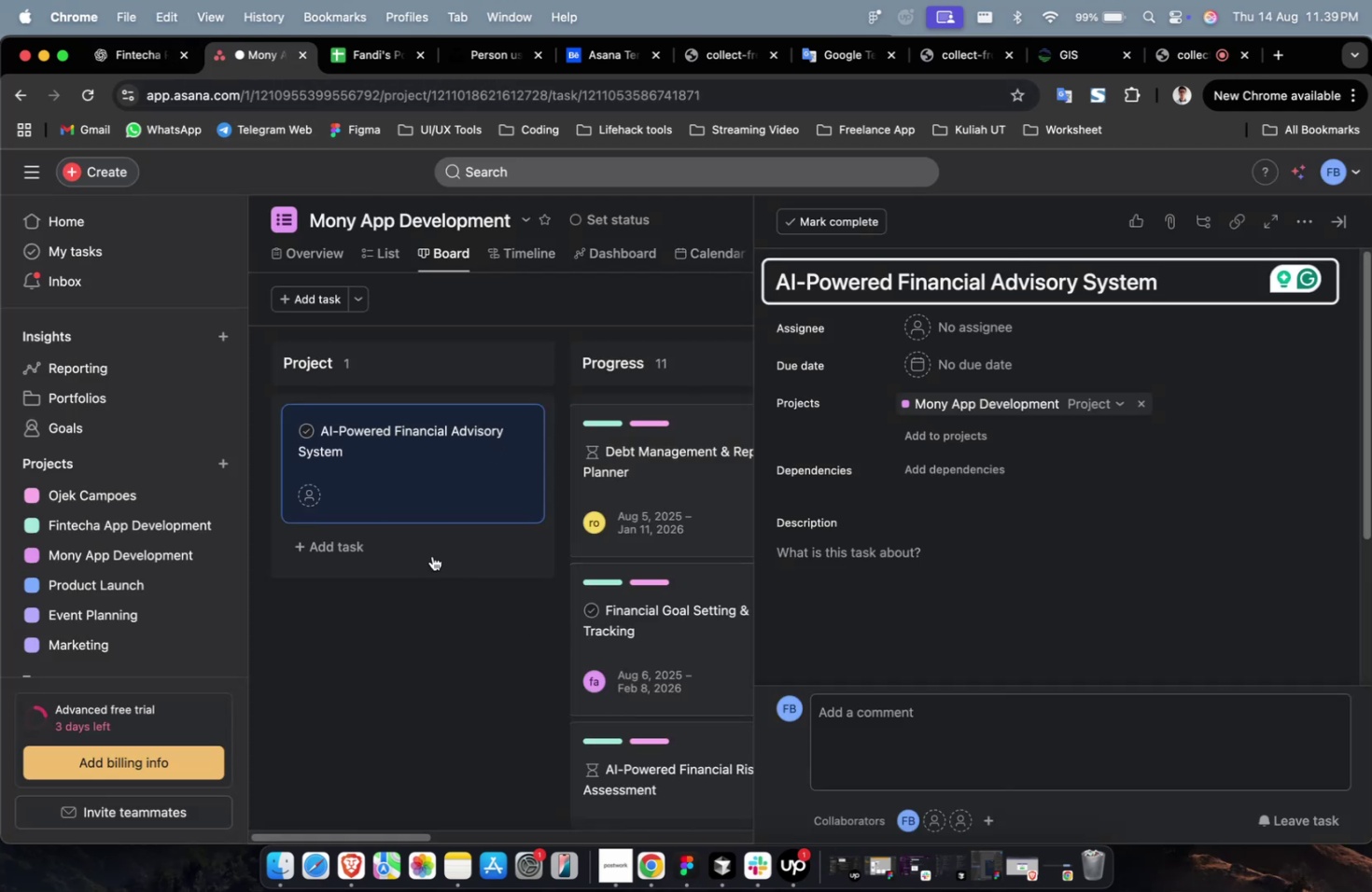 
left_click([428, 551])
 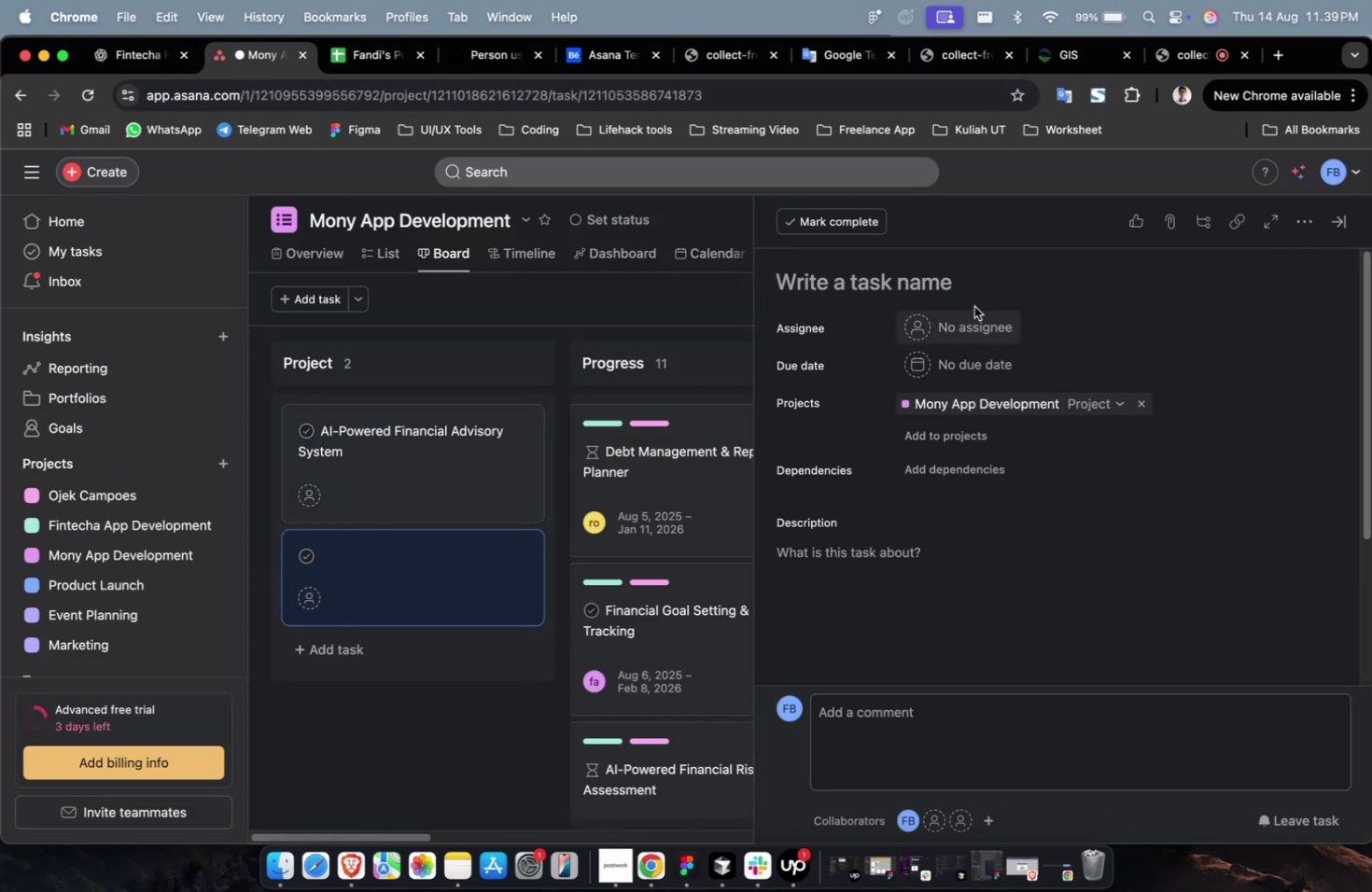 
left_click([971, 294])
 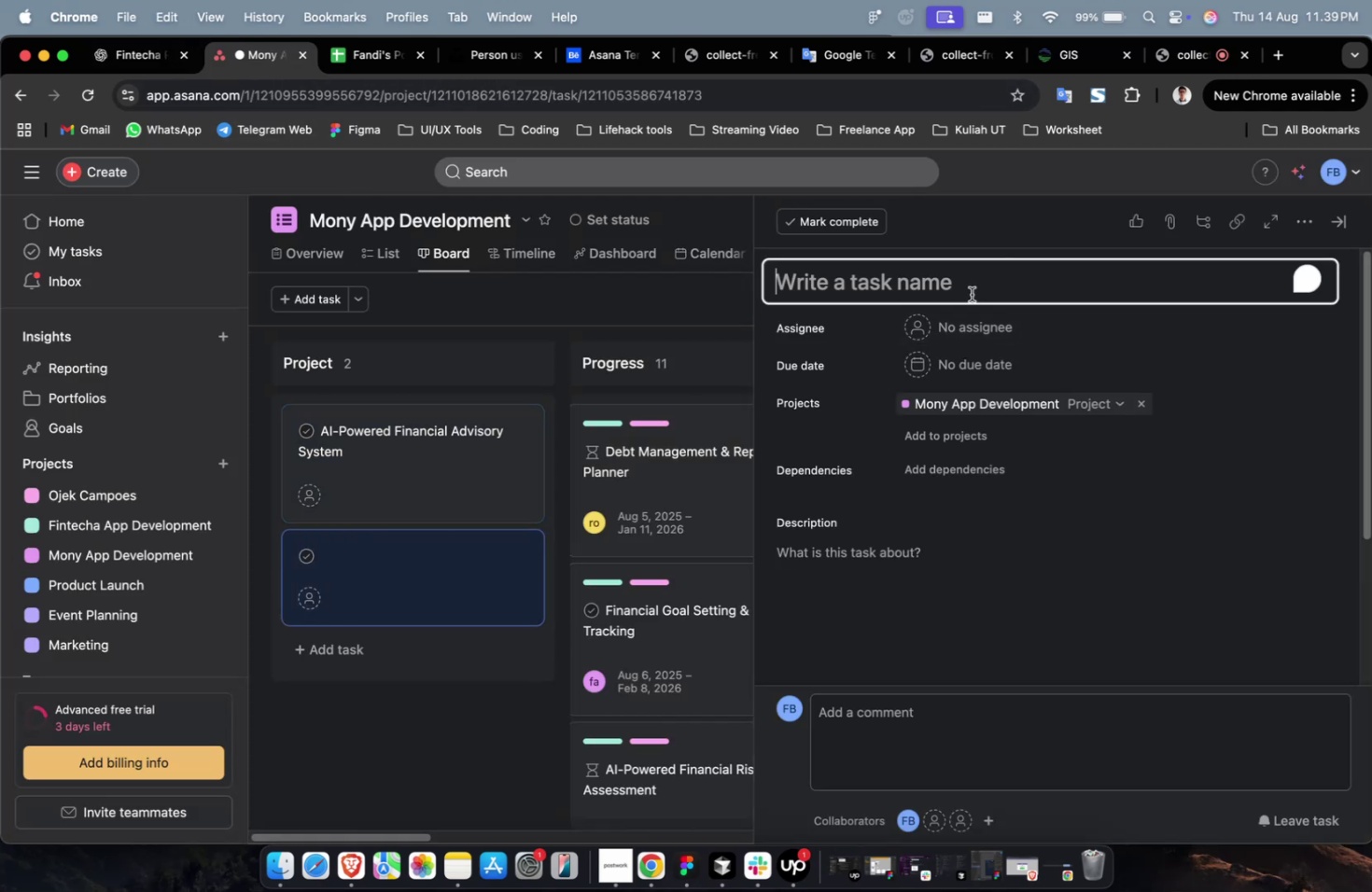 
key(Meta+V)
 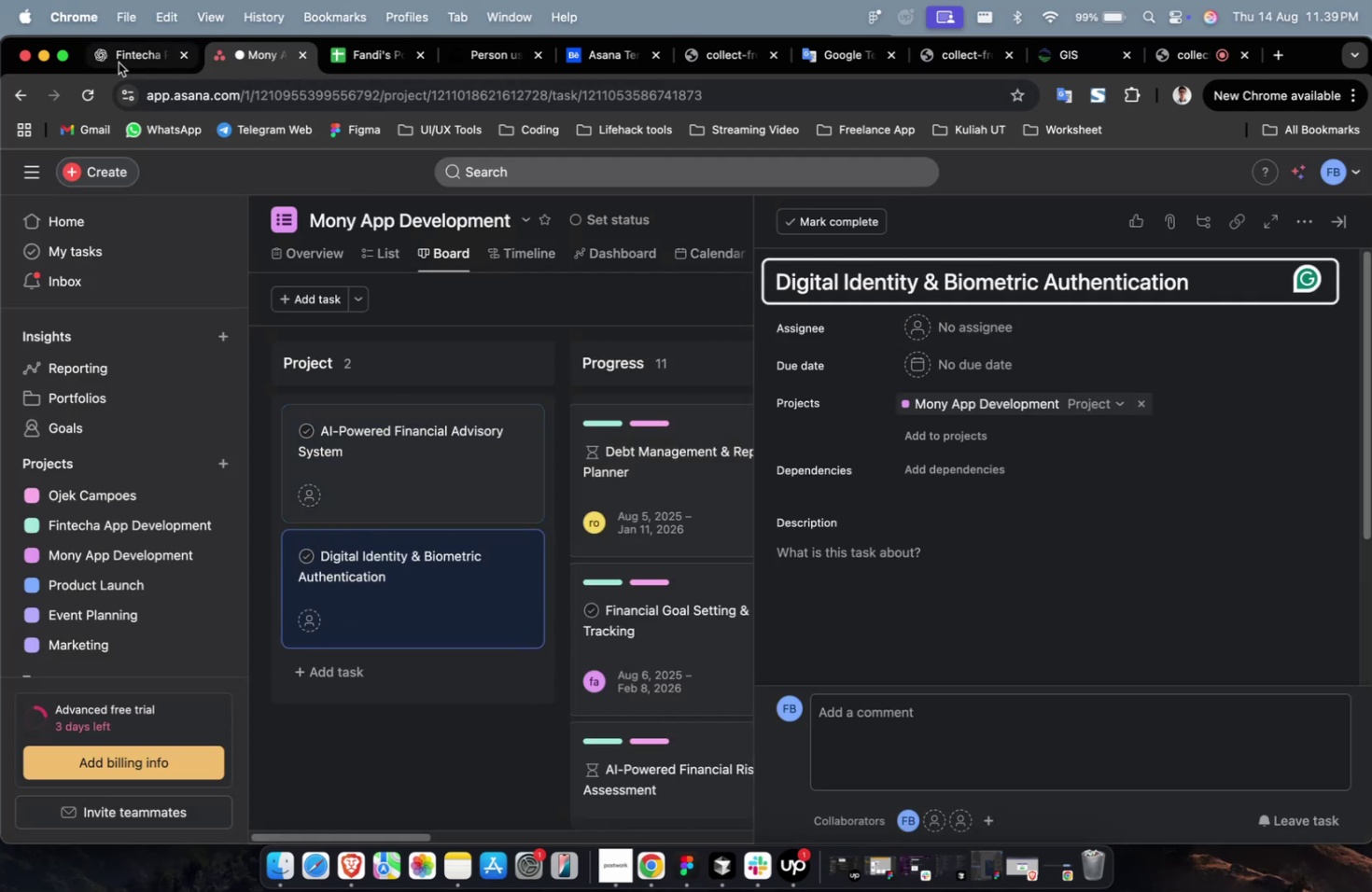 
left_click([113, 56])
 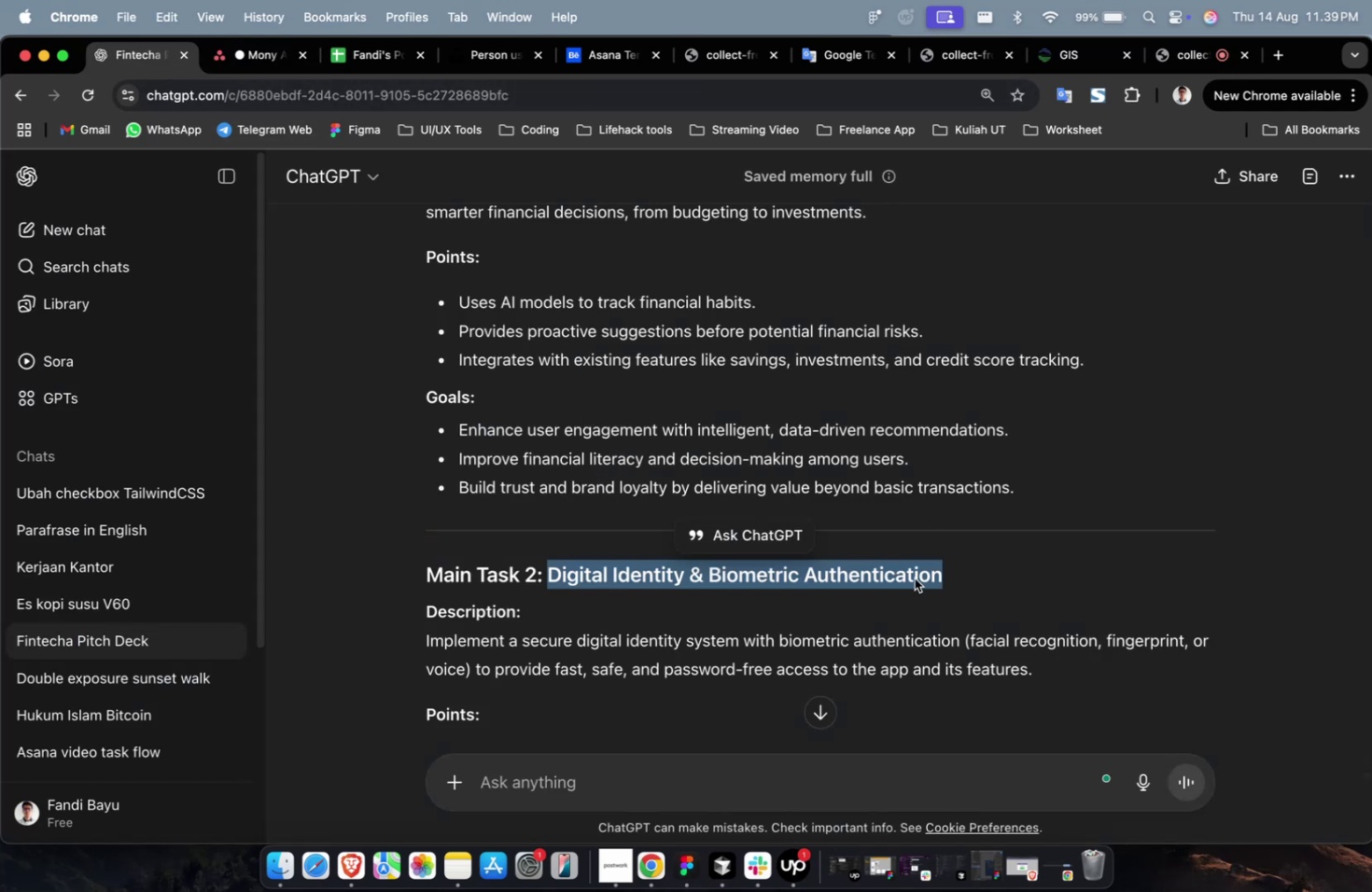 
left_click([760, 537])
 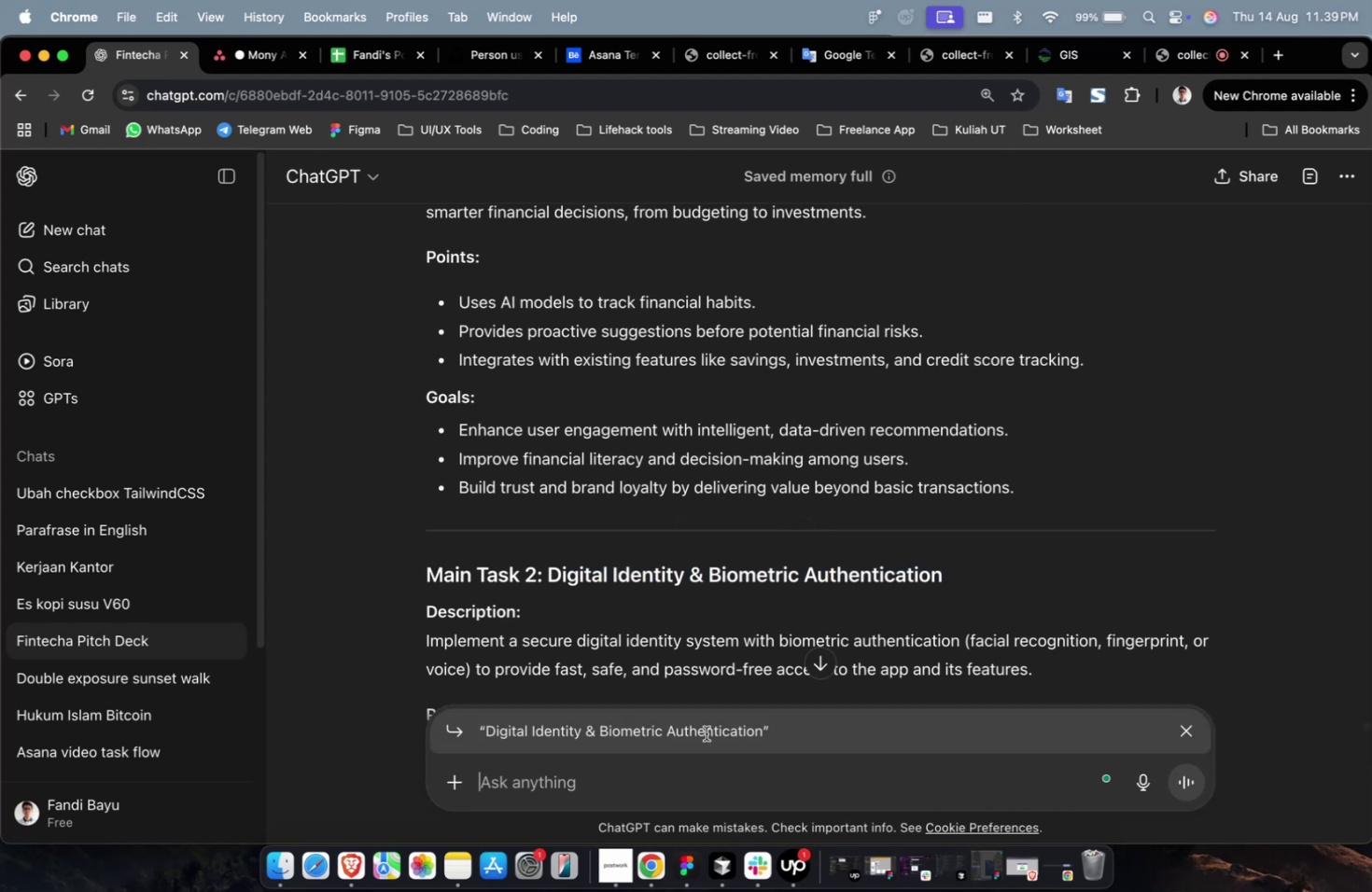 
type(detailed de)
key(Backspace)
key(Backspace)
type(for this main task )
 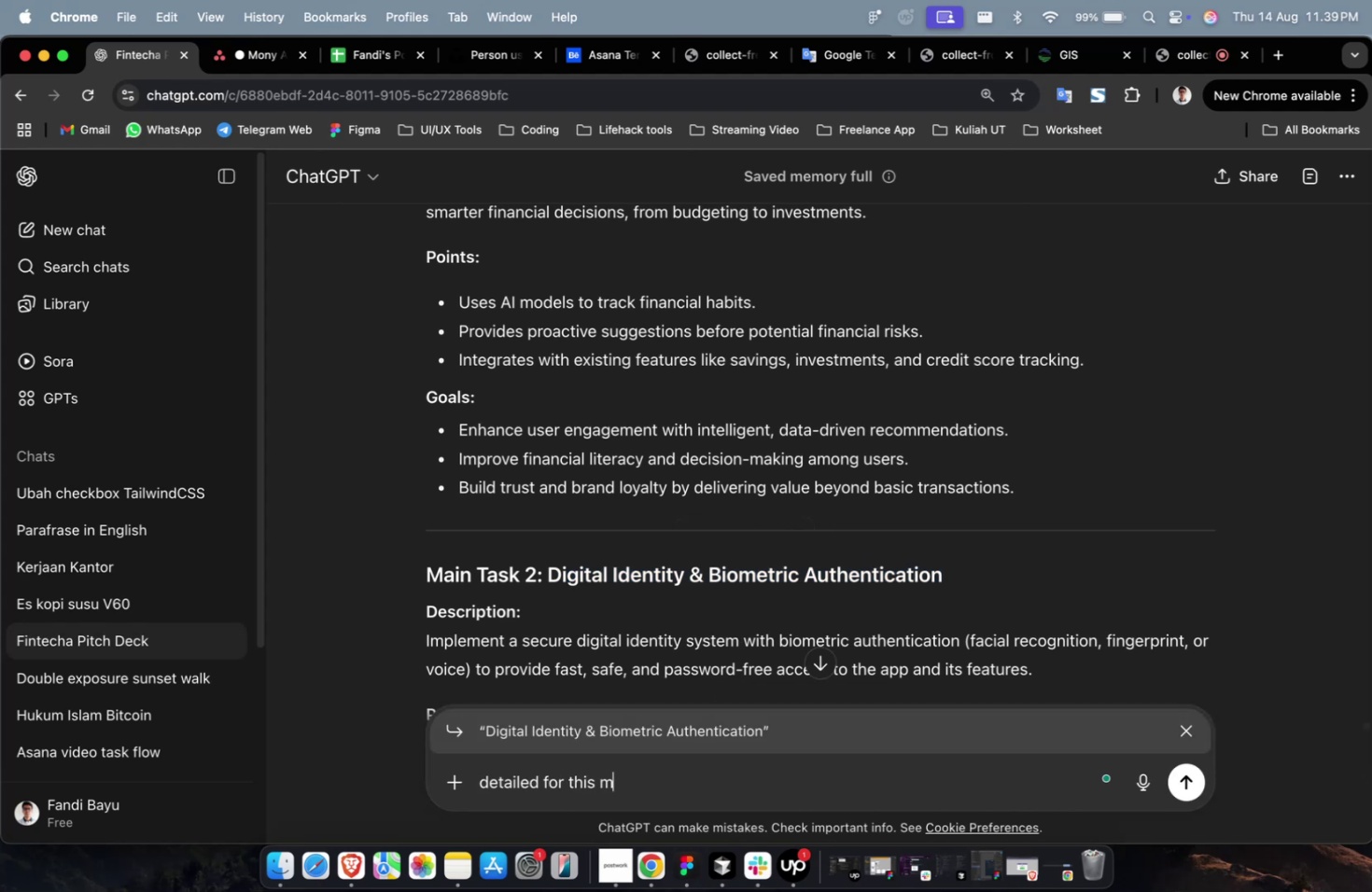 
key(Meta+V)
 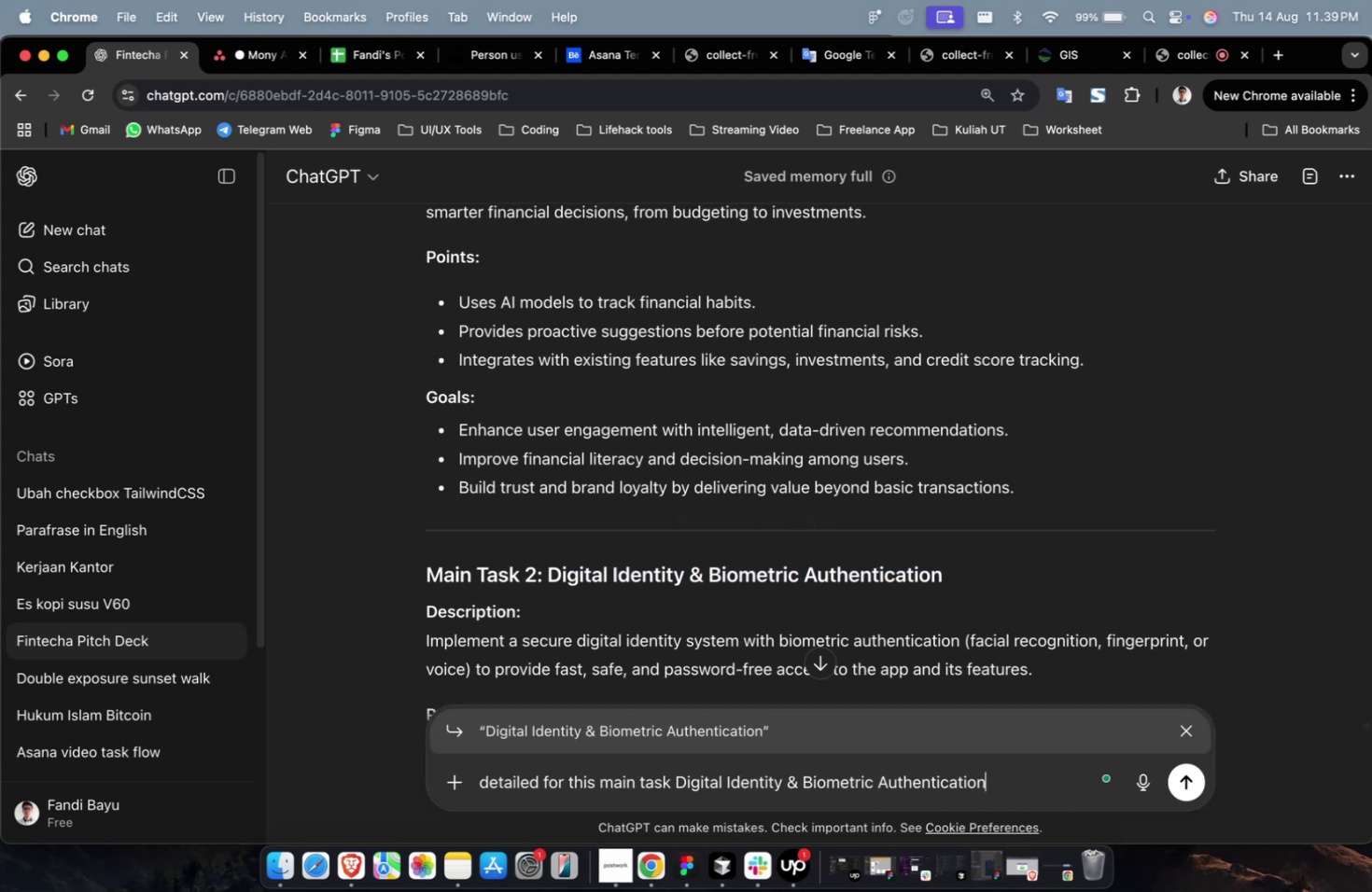 
key(Enter)
 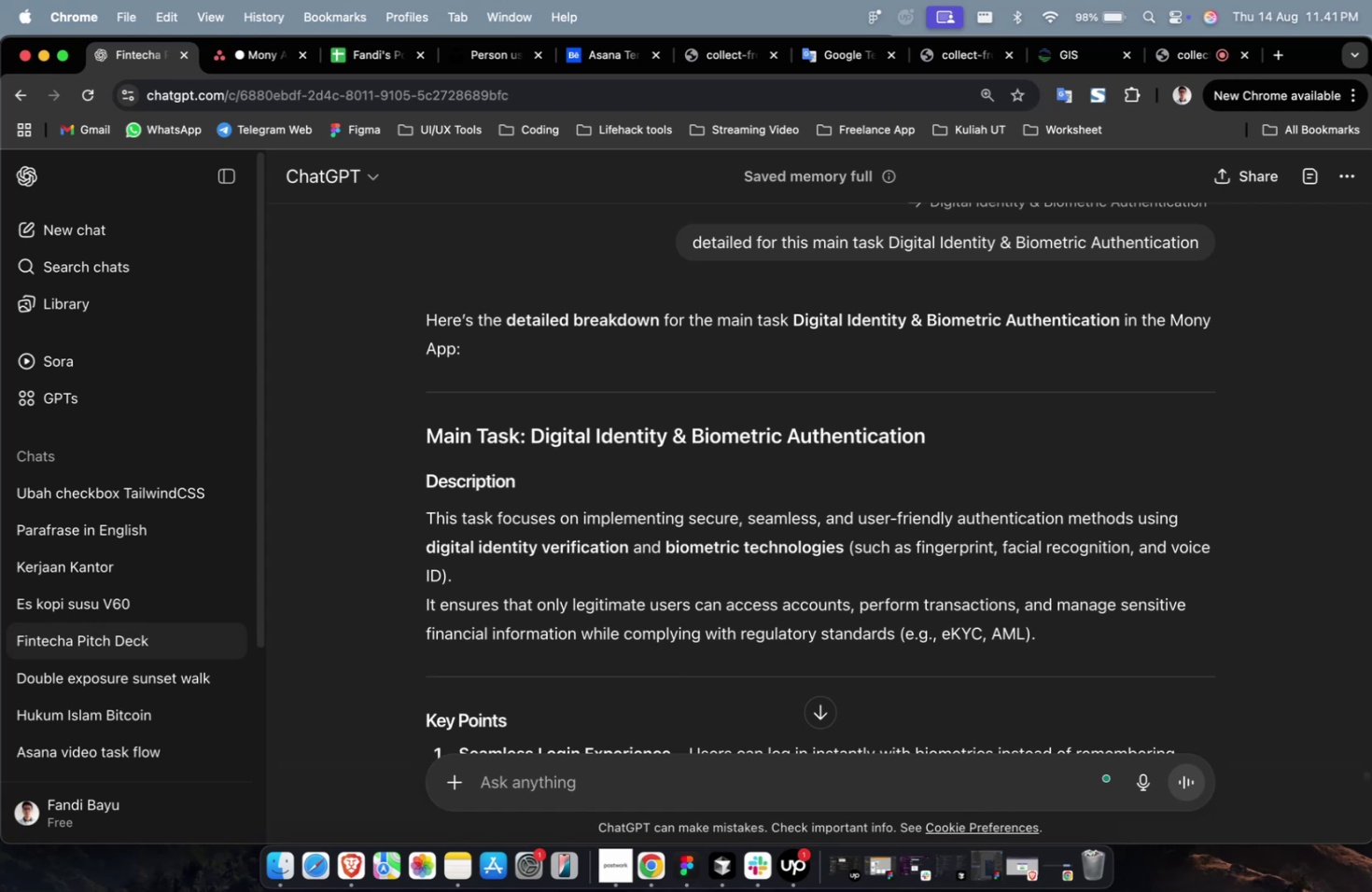 
wait(93.86)
 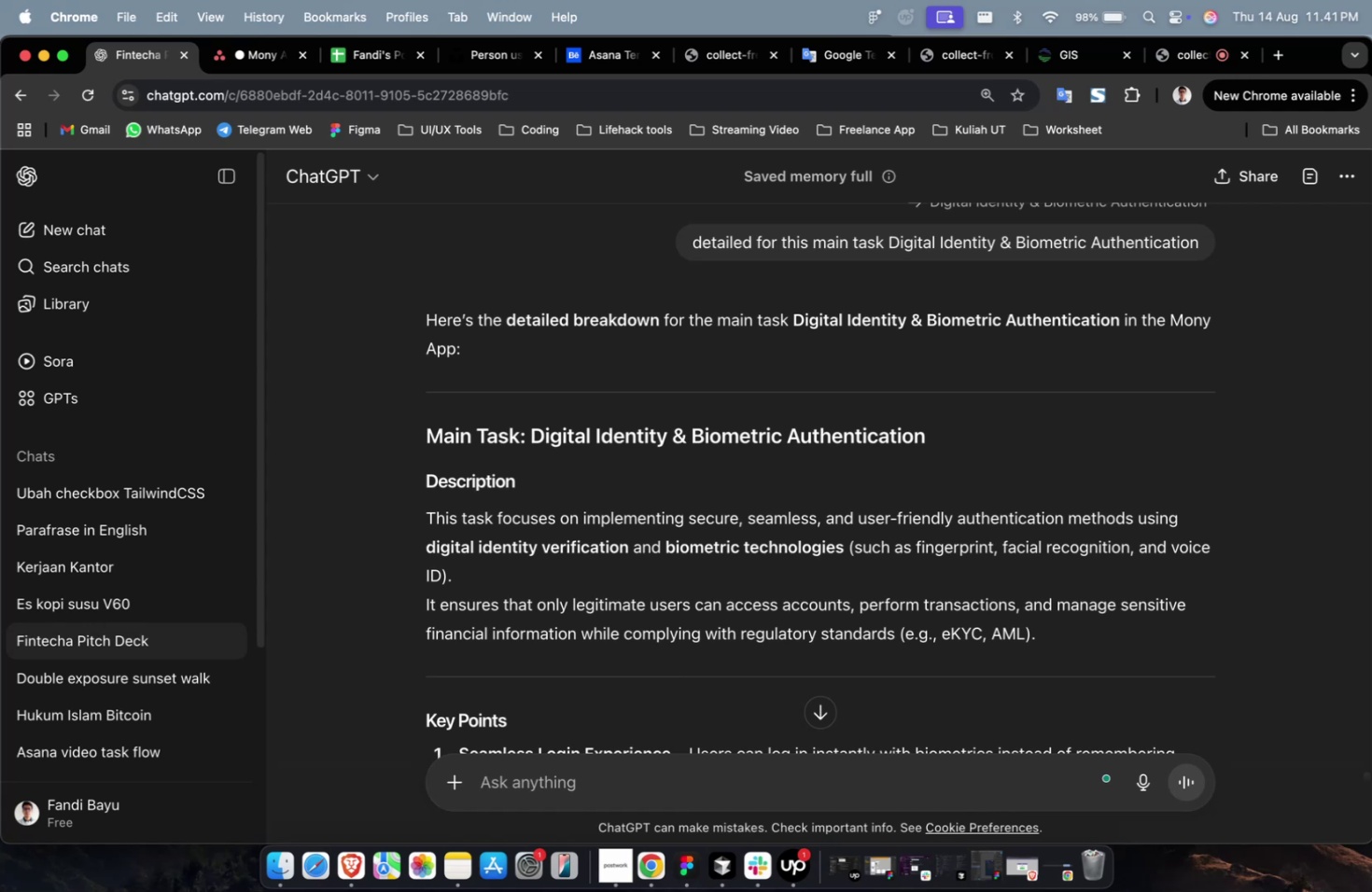 
scroll: coordinate [1029, 648], scroll_direction: down, amount: 14.0
 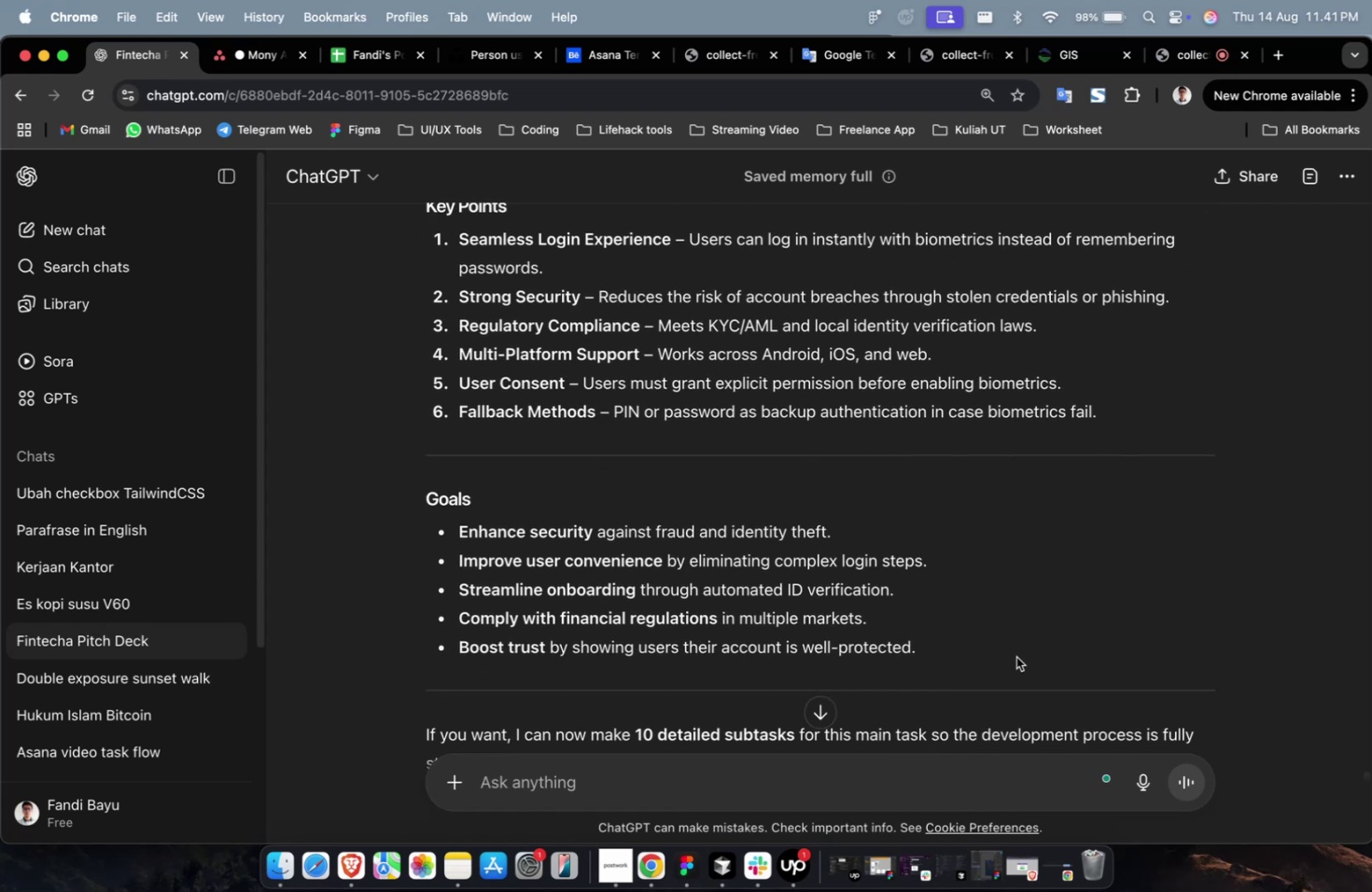 
left_click_drag(start_coordinate=[993, 656], to_coordinate=[430, 467])
 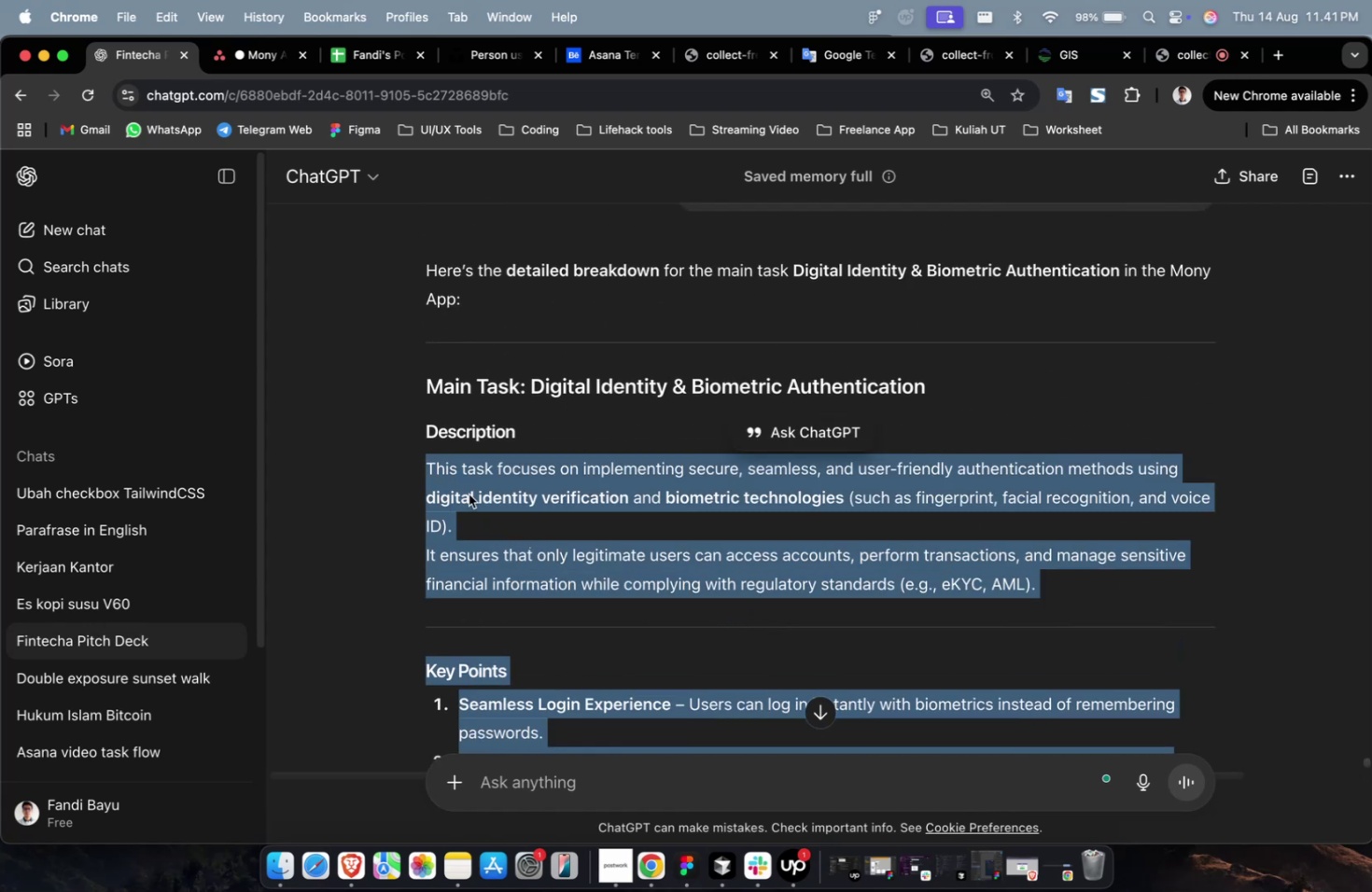 
scroll: coordinate [764, 604], scroll_direction: up, amount: 14.0
 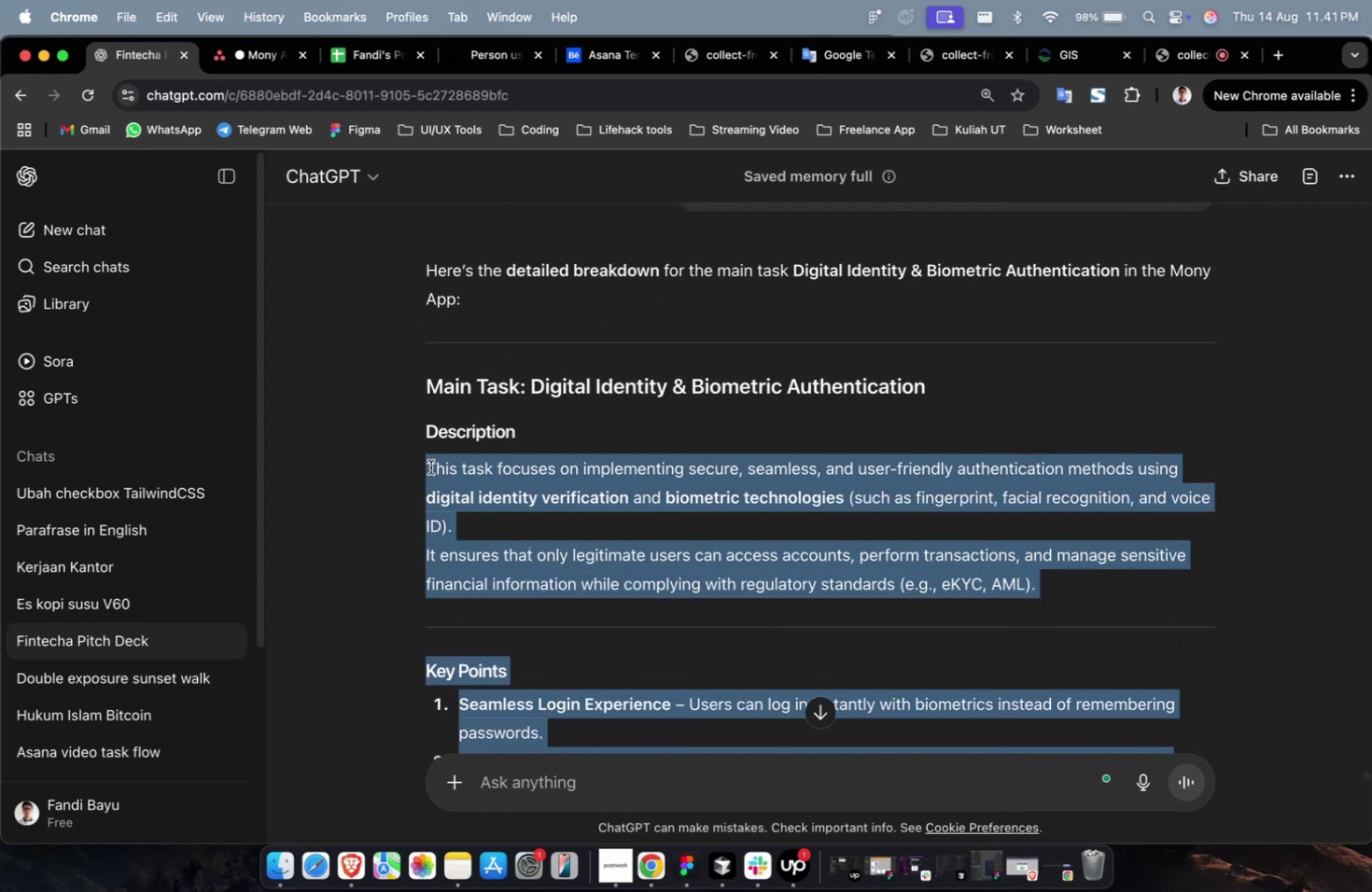 
right_click([469, 494])
 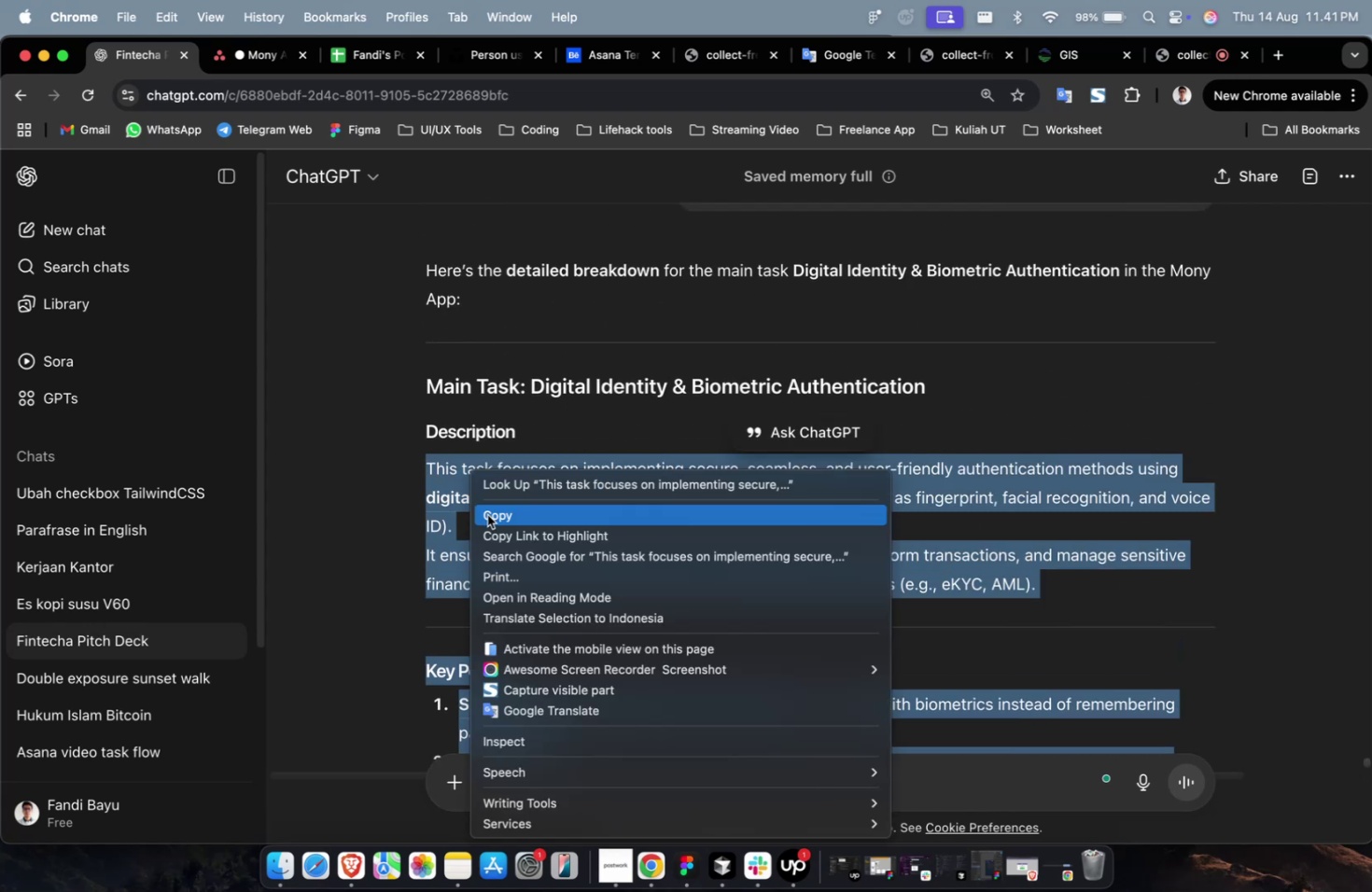 
left_click([489, 516])
 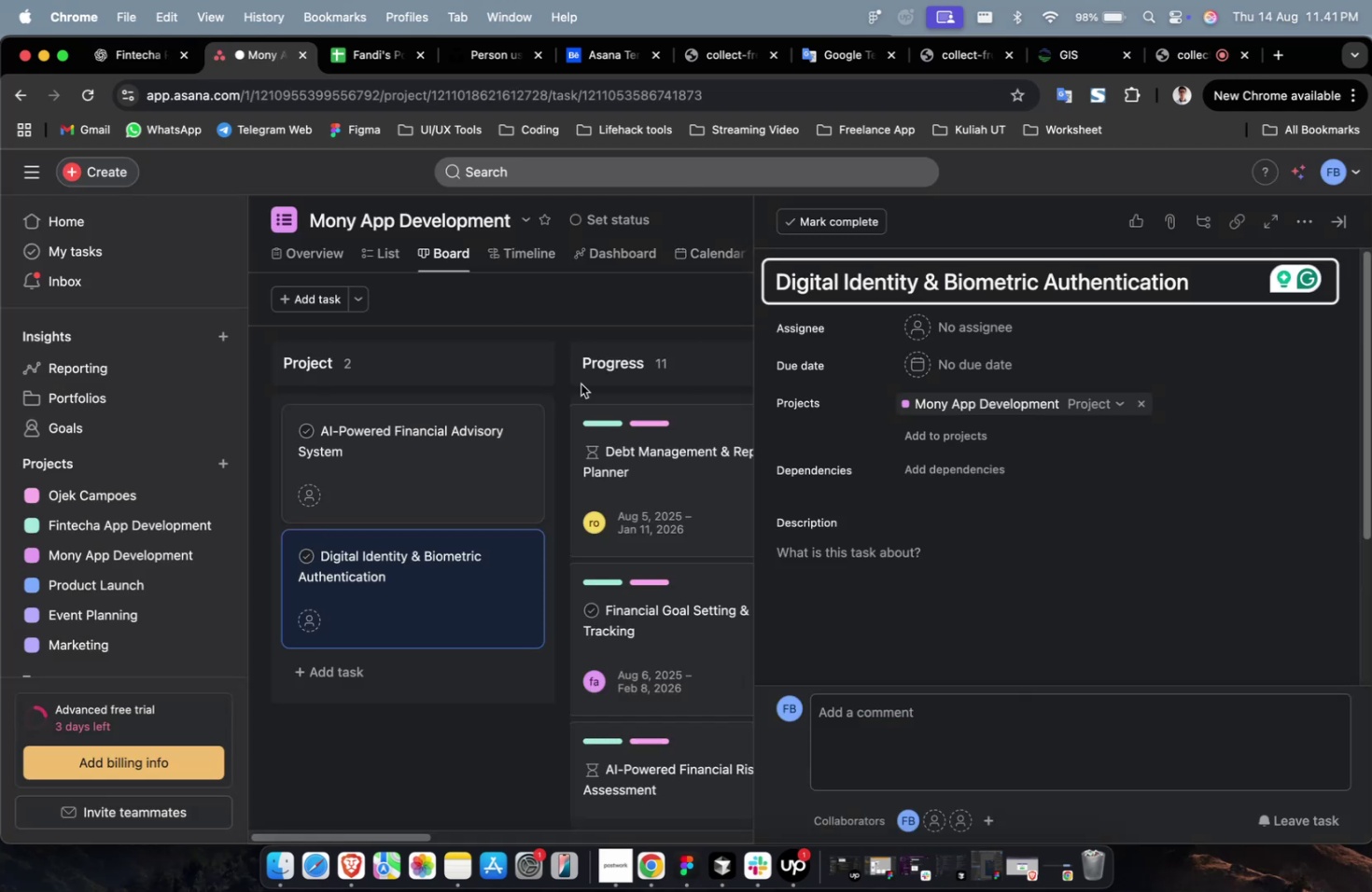 
left_click([834, 557])
 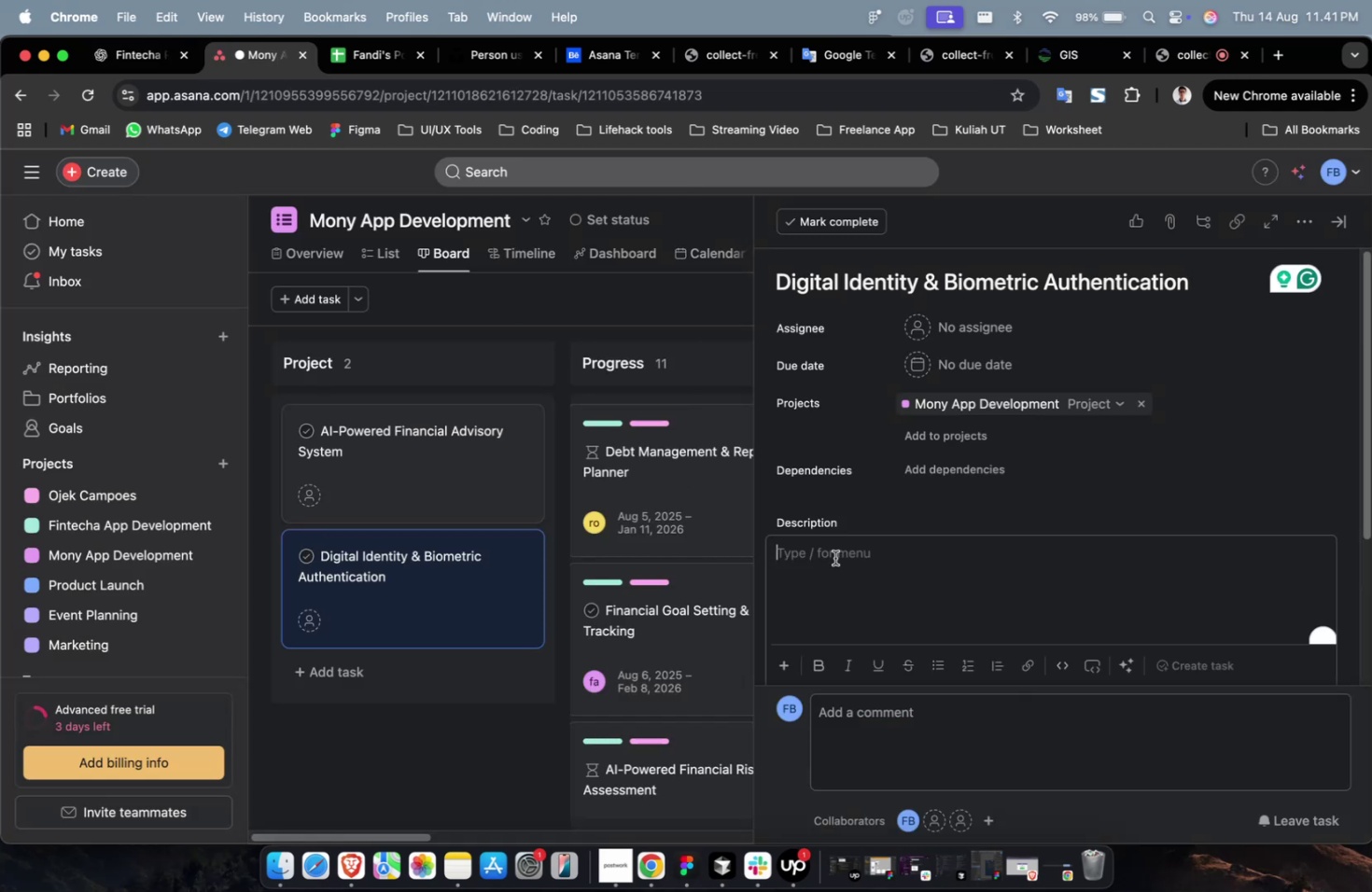 
right_click([834, 558])
 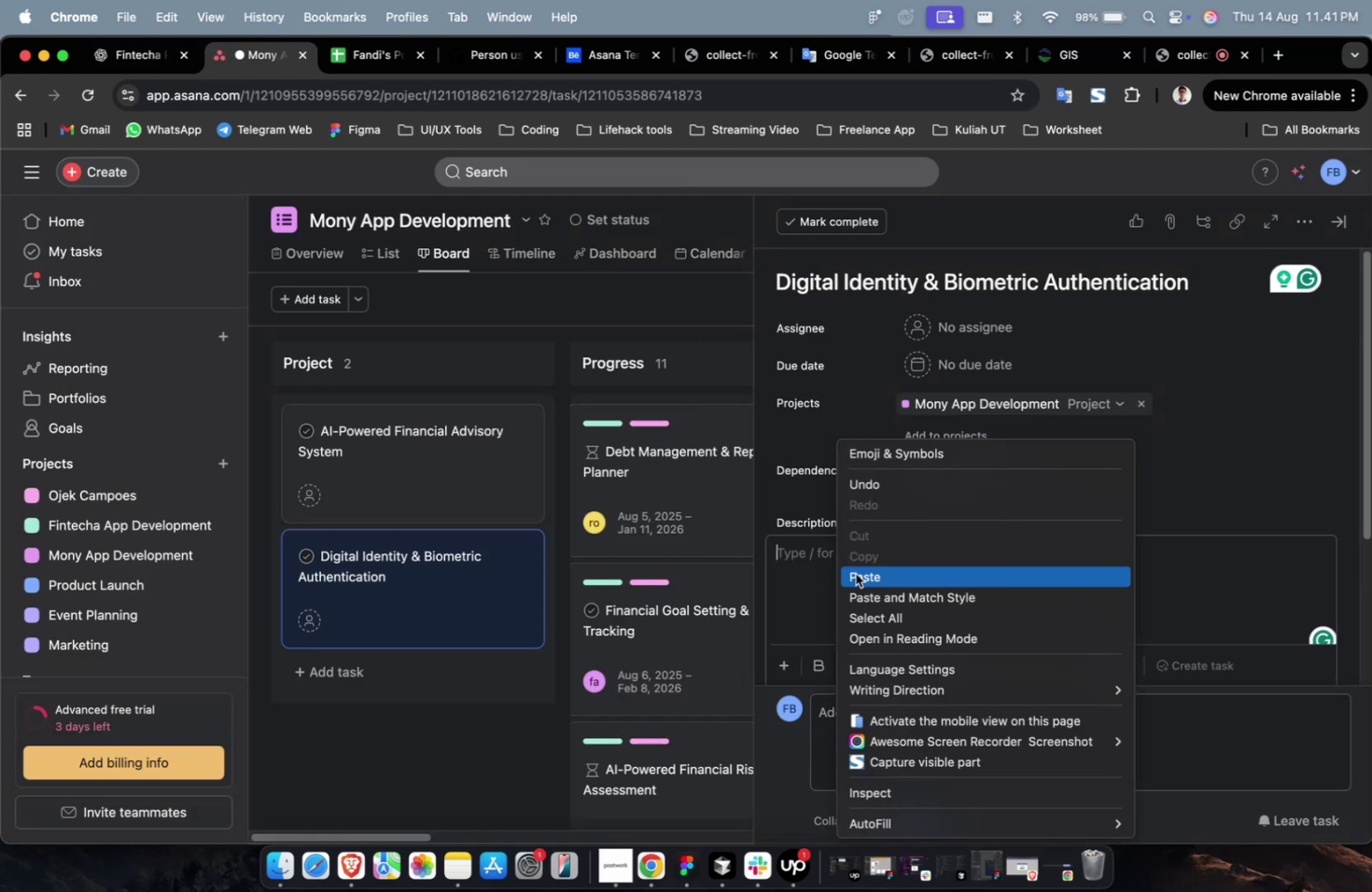 
left_click([857, 574])
 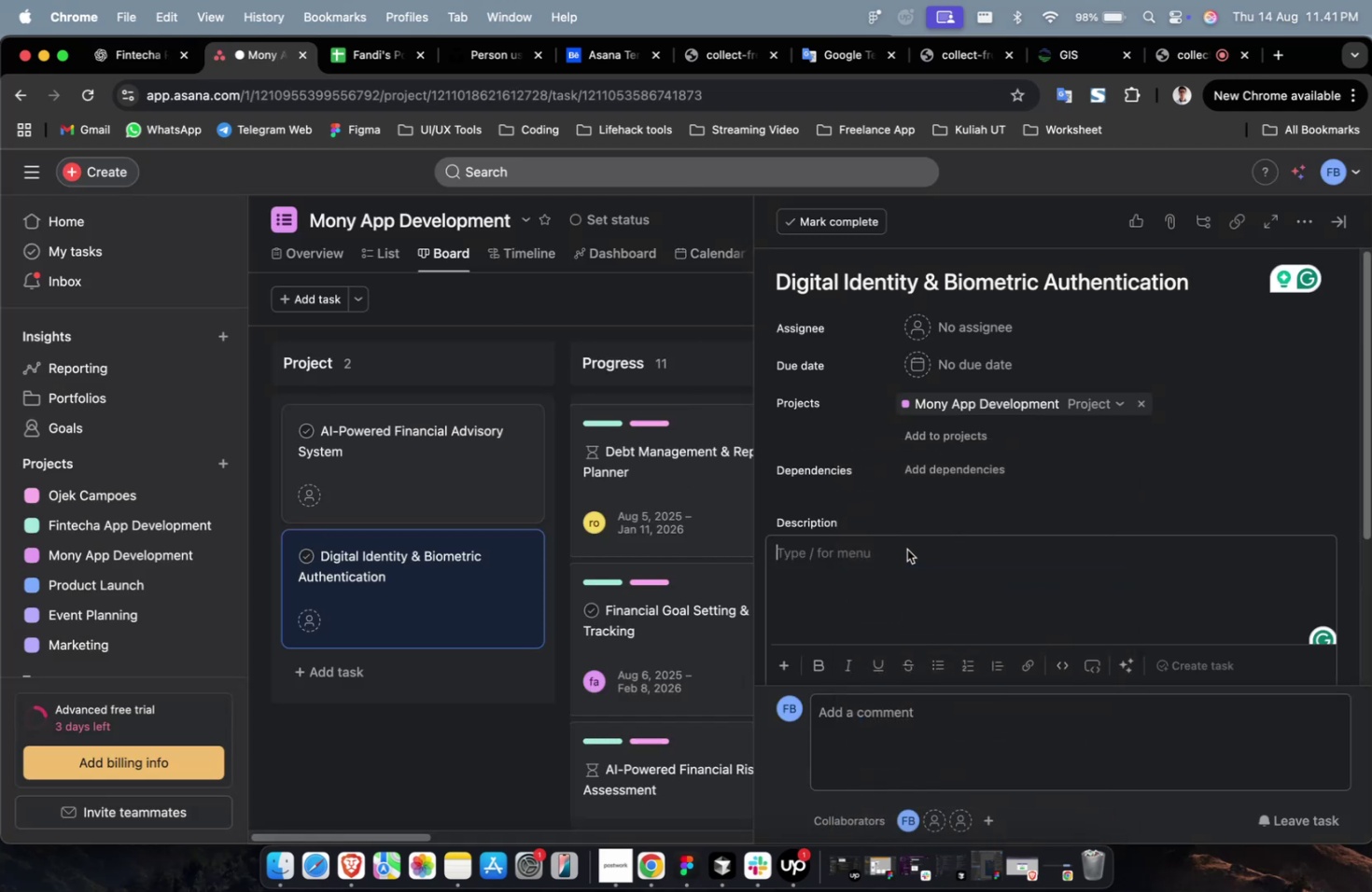 
scroll: coordinate [906, 549], scroll_direction: up, amount: 16.0
 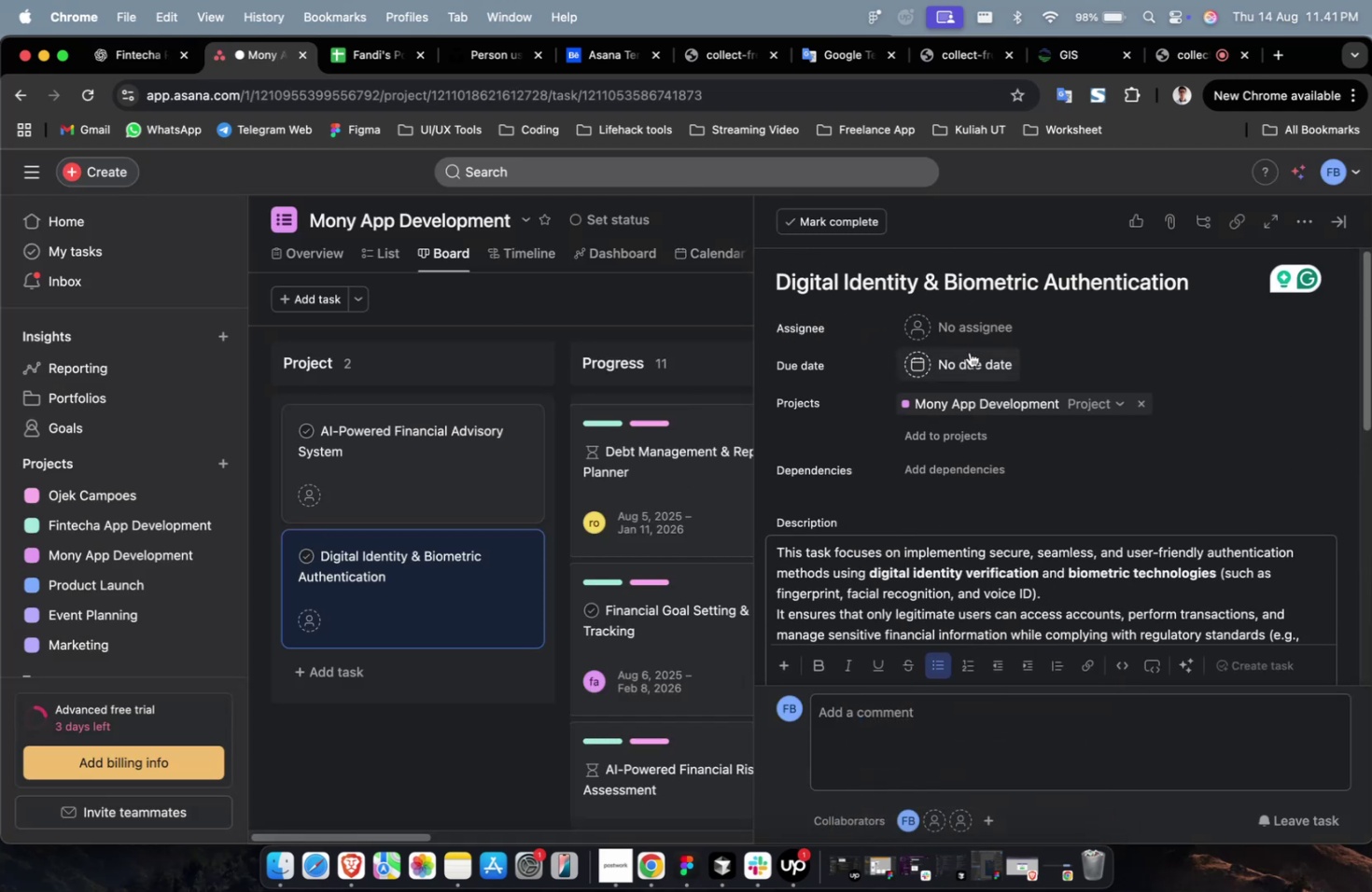 
left_click([972, 339])
 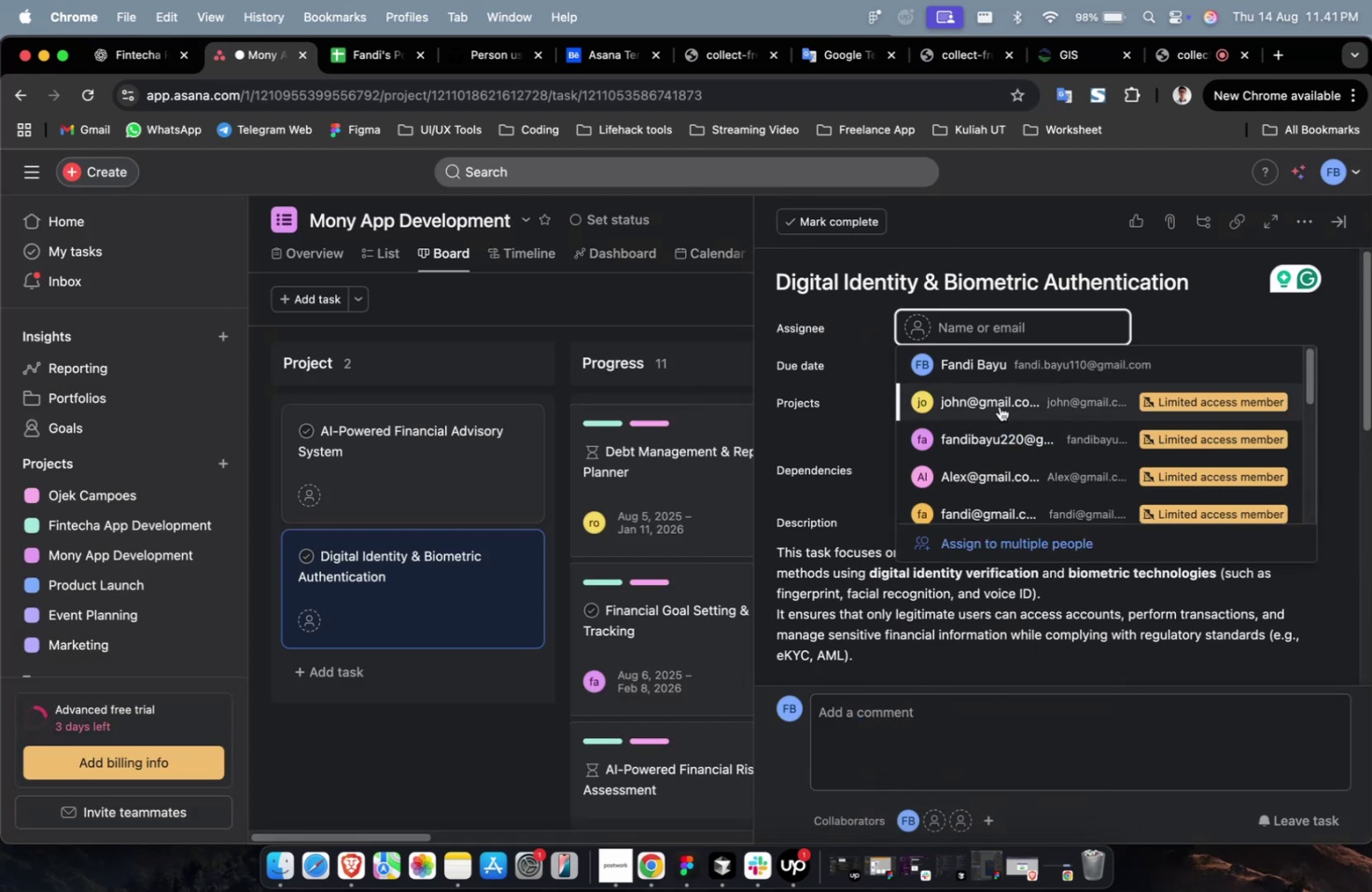 
left_click([1001, 412])
 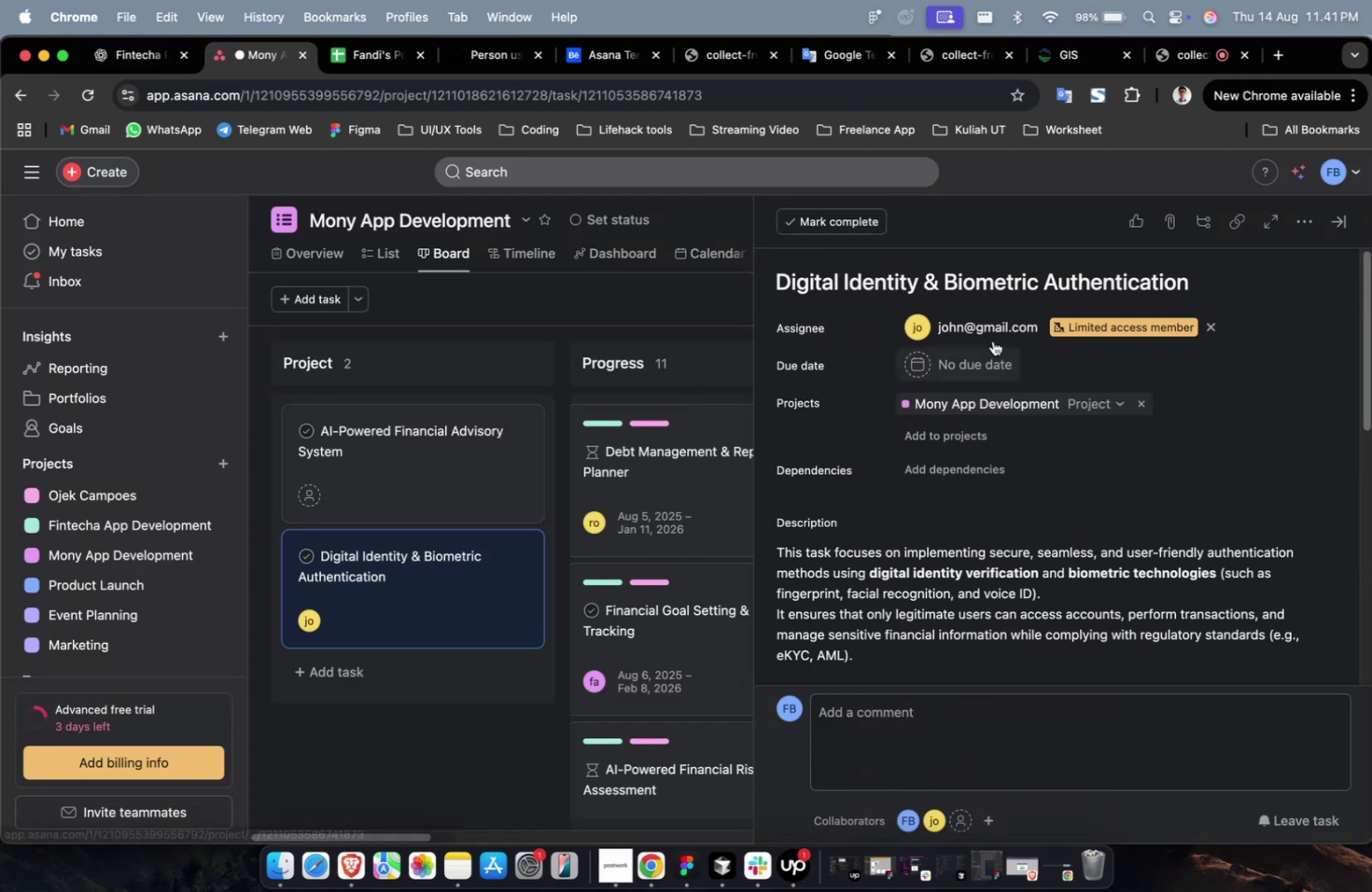 
double_click([991, 330])
 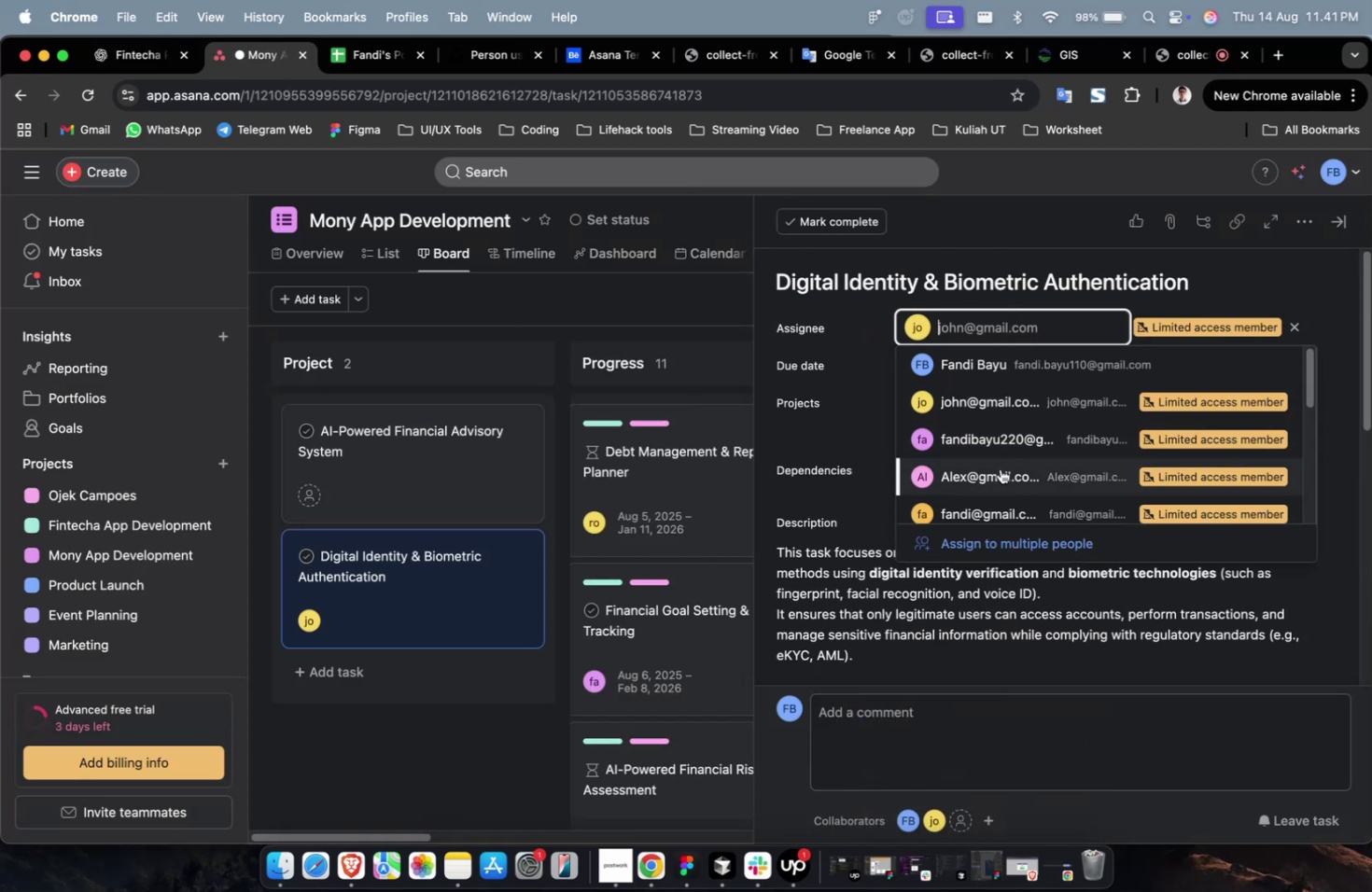 
triple_click([1000, 473])
 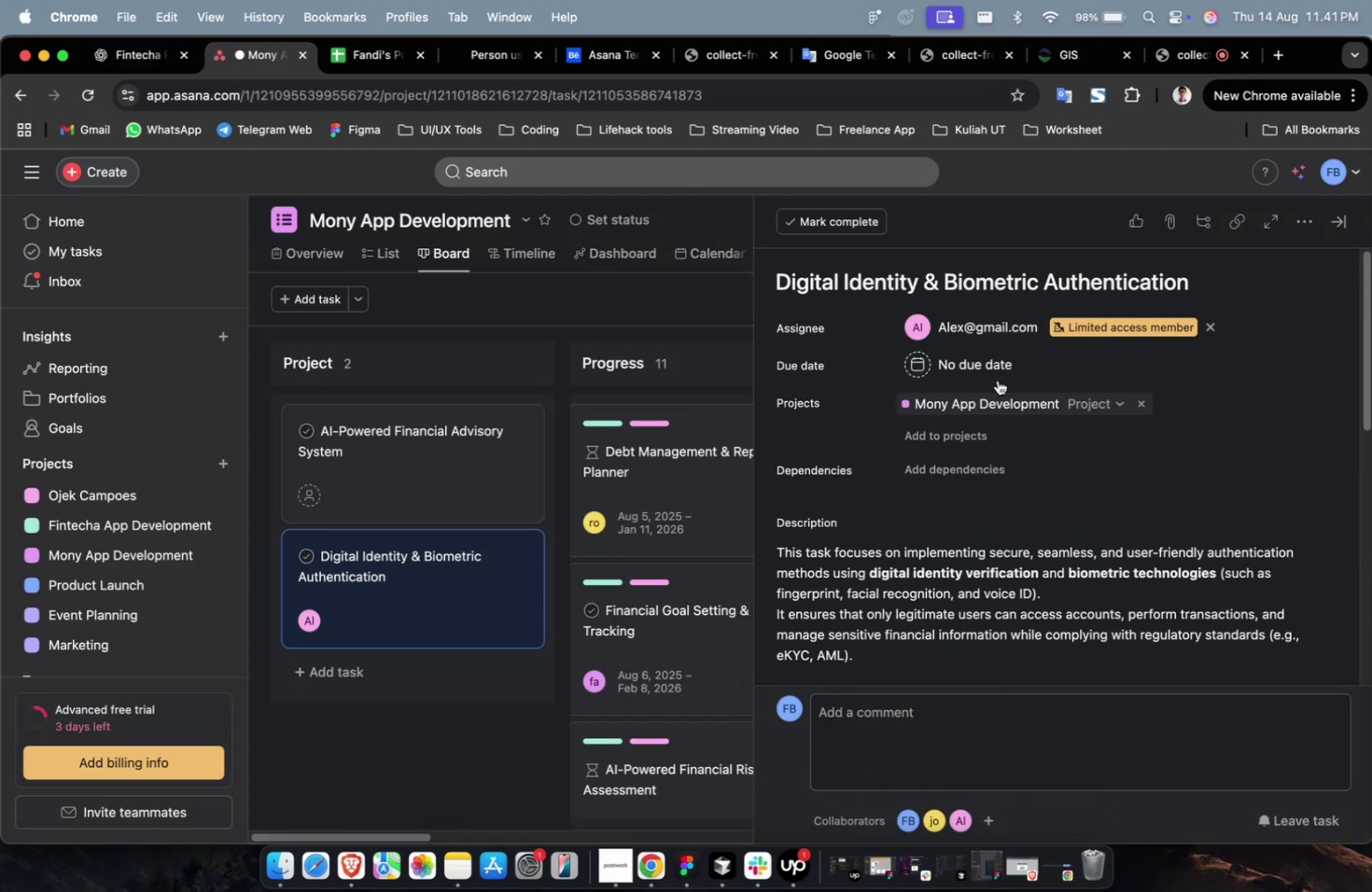 
triple_click([995, 369])
 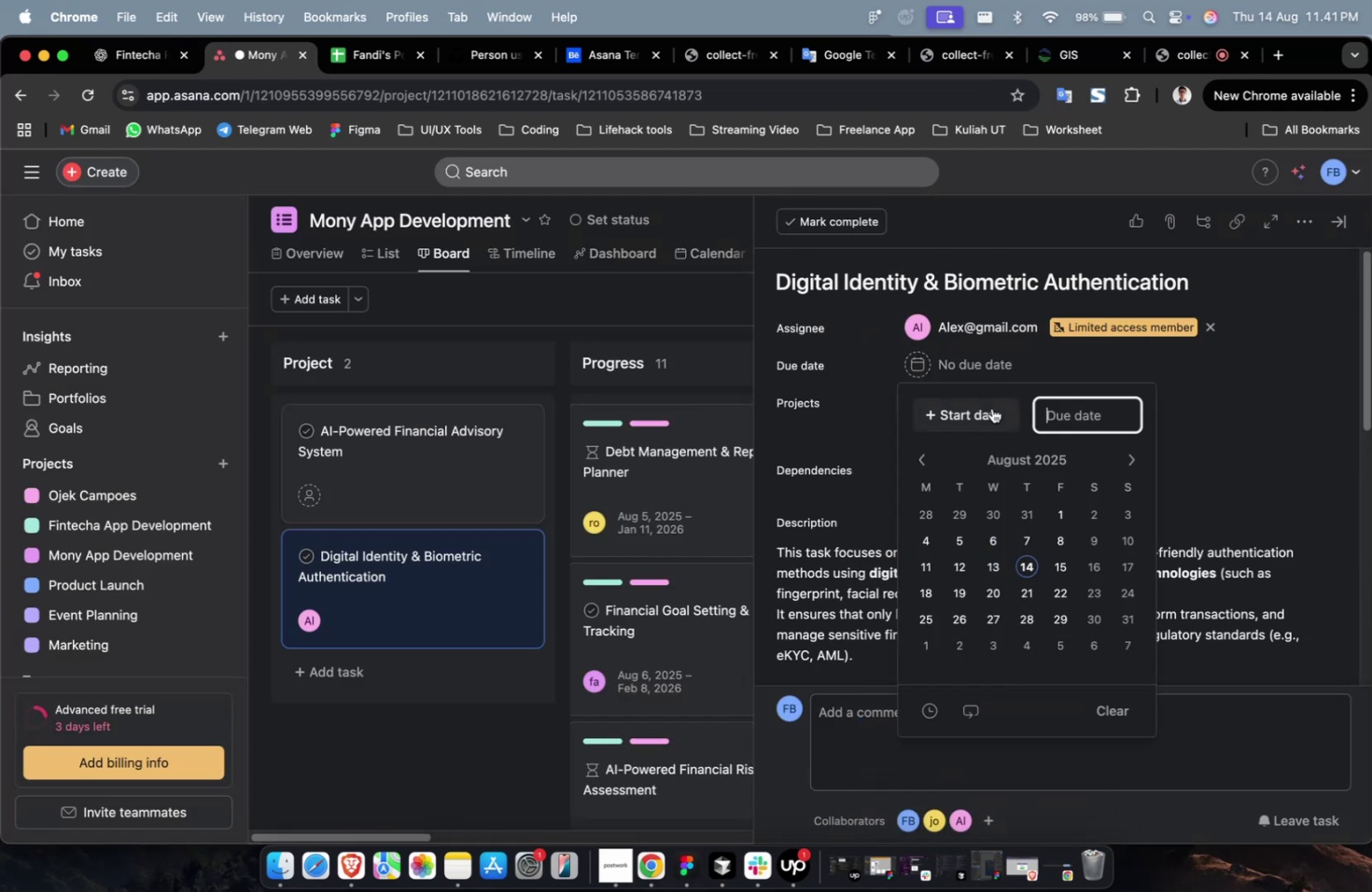 
triple_click([990, 409])
 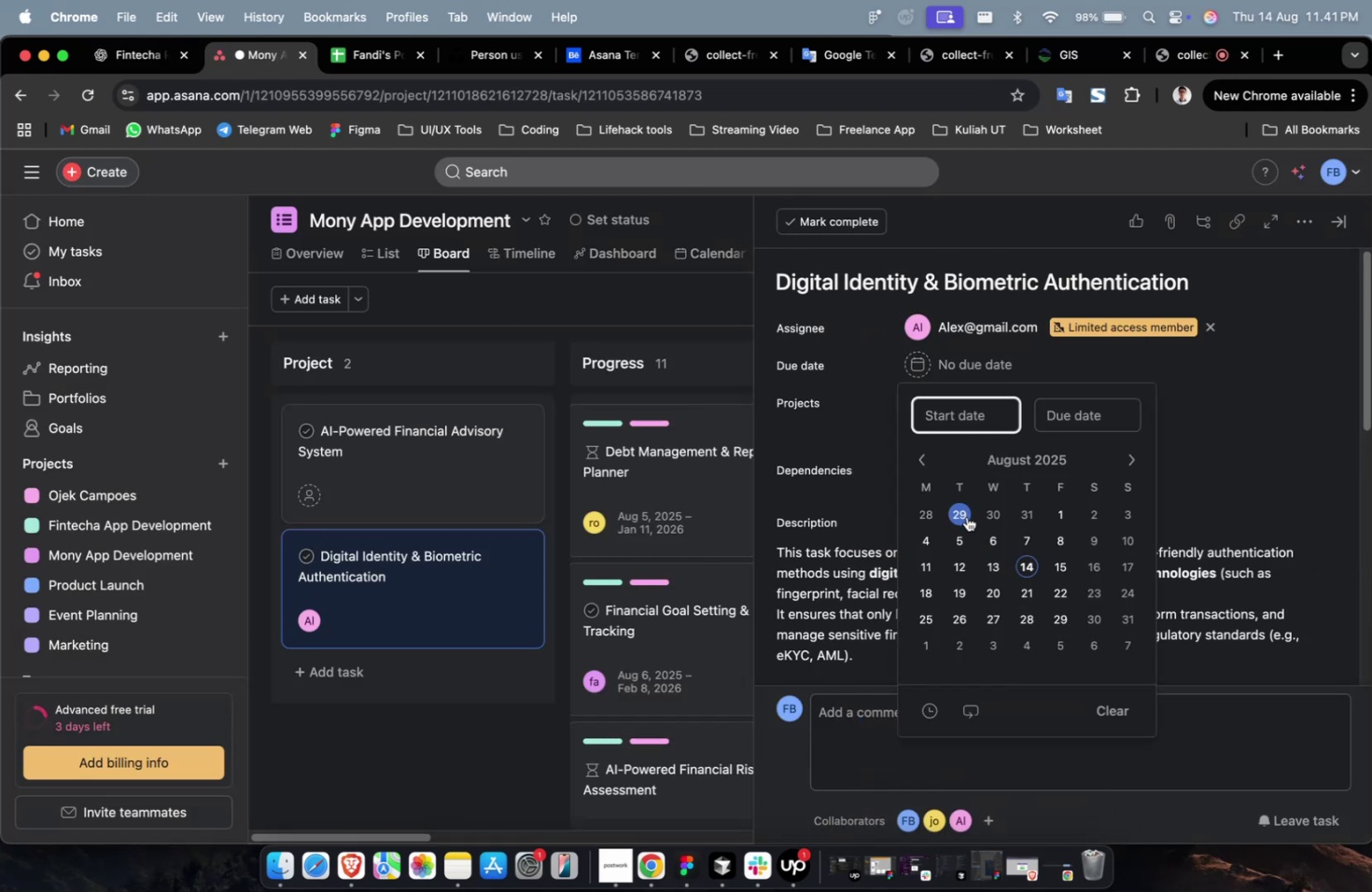 
left_click([964, 510])
 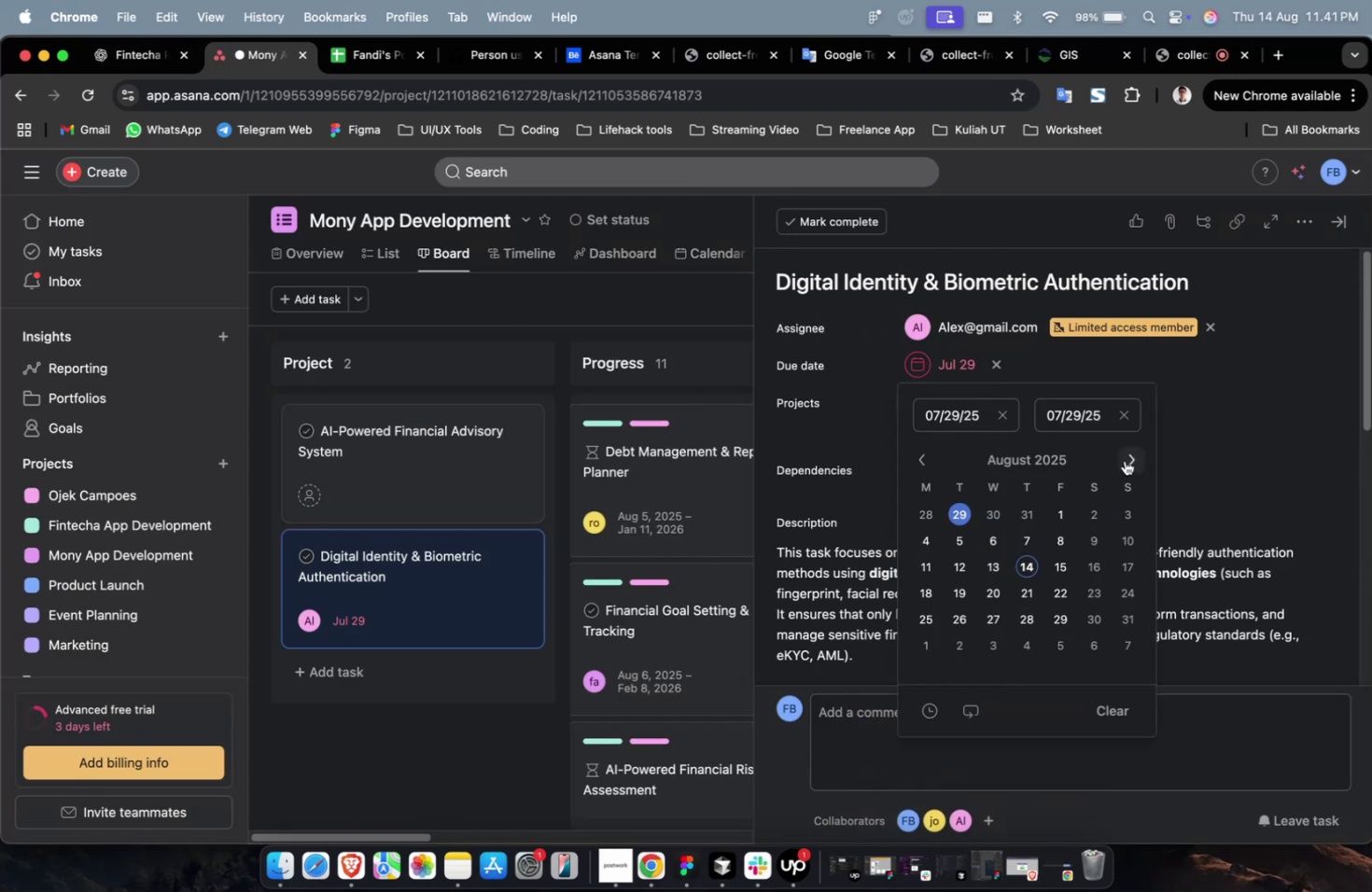 
double_click([1124, 460])
 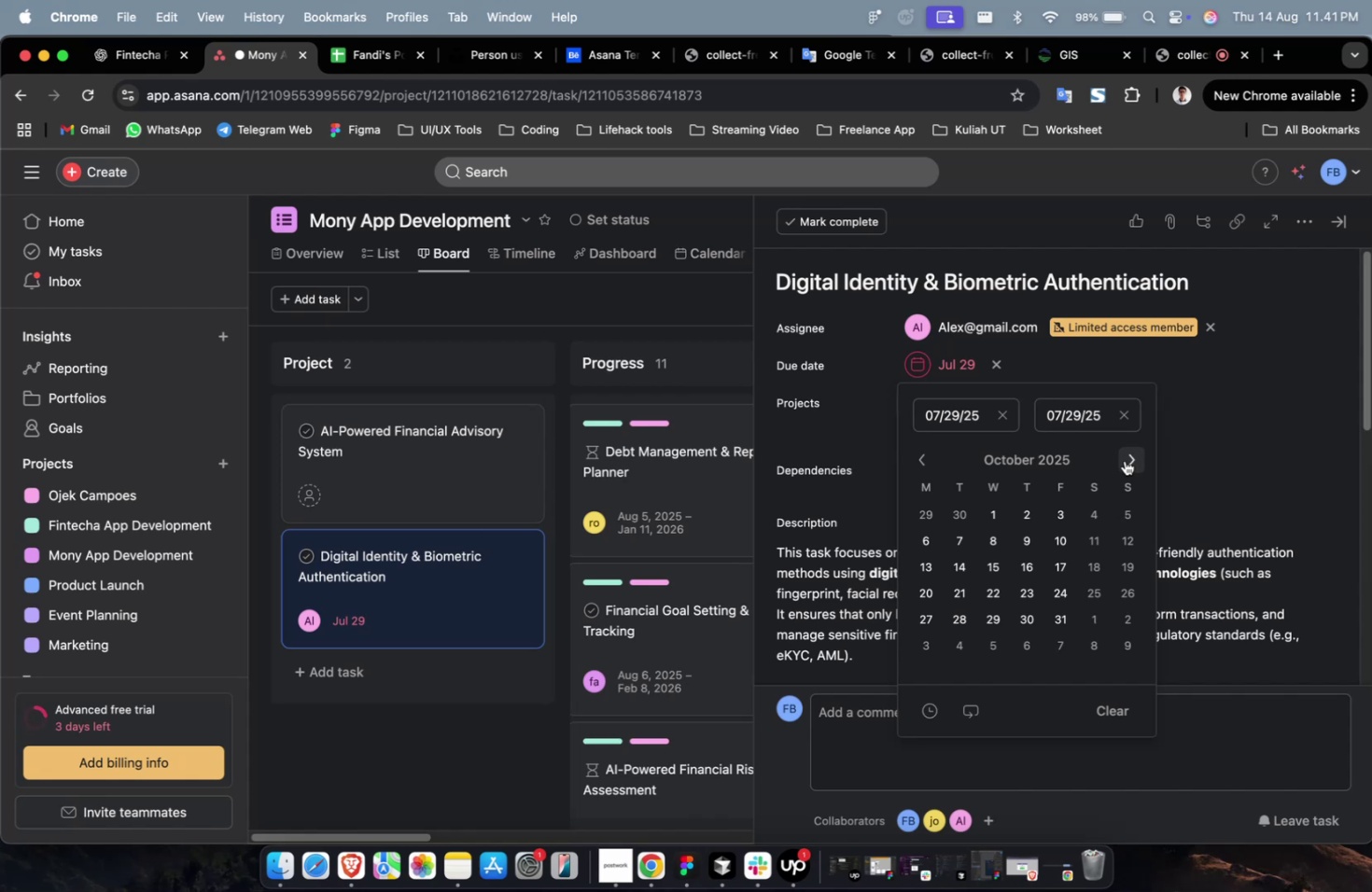 
triple_click([1124, 460])
 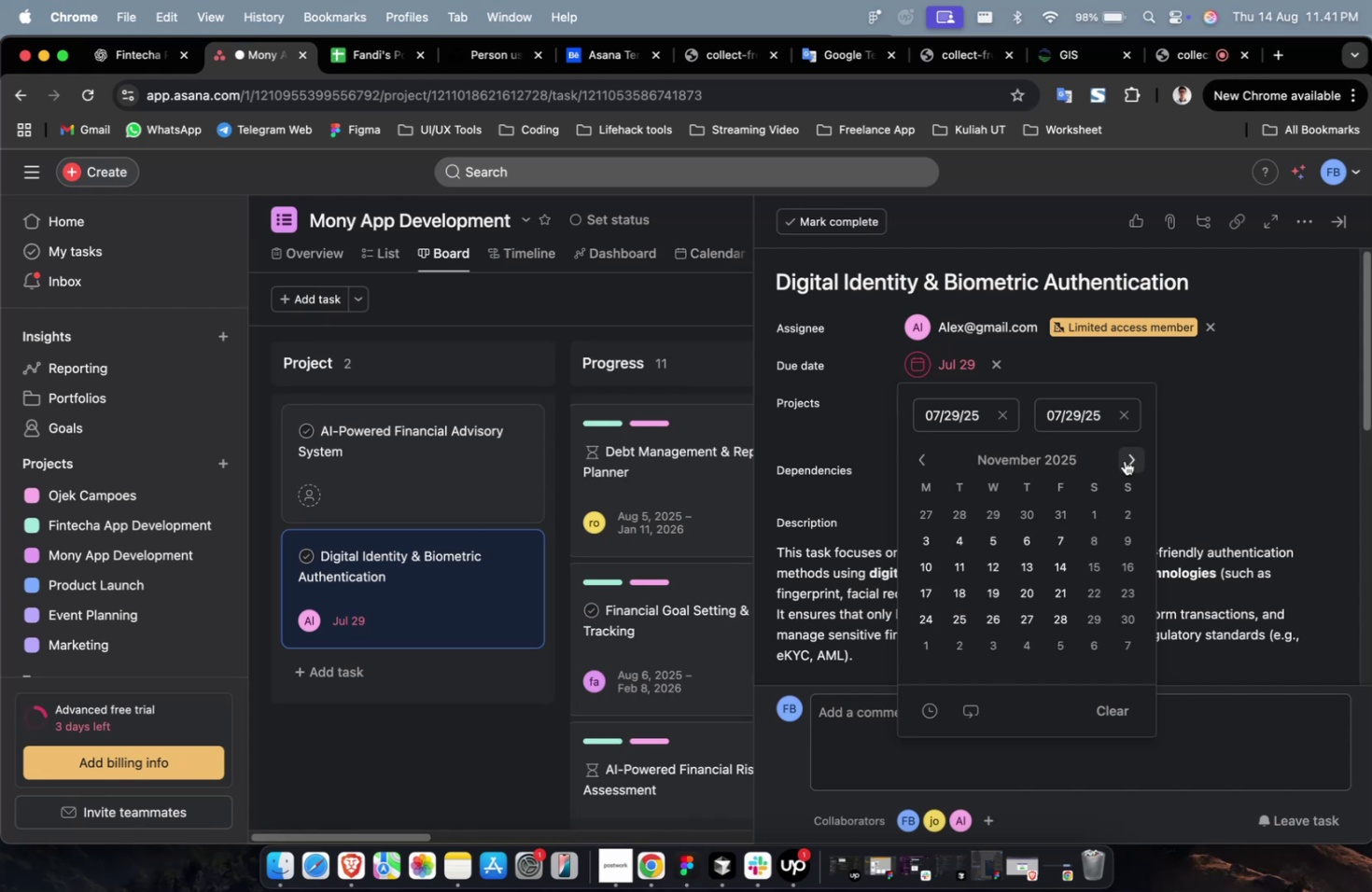 
triple_click([1124, 460])
 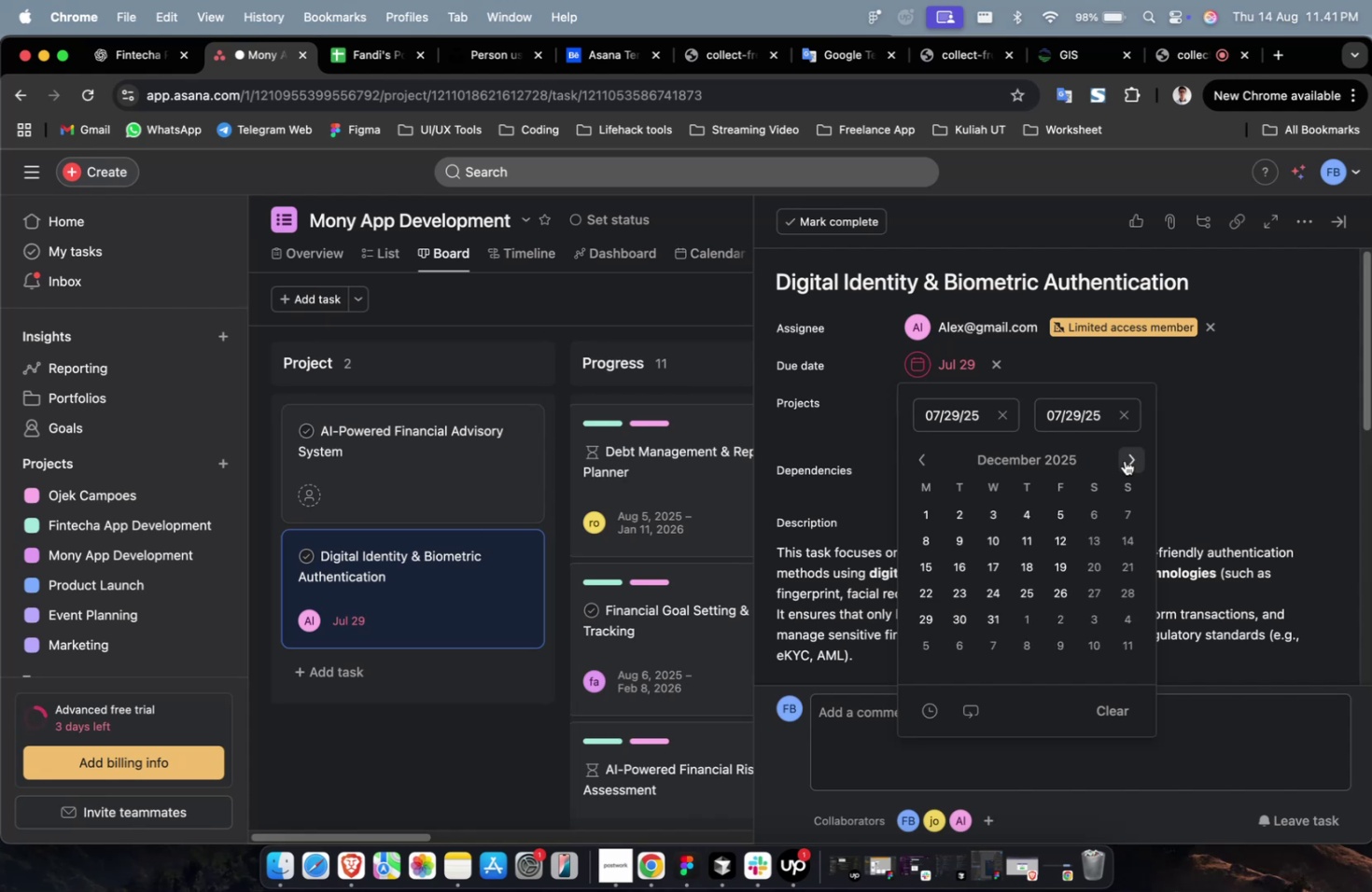 
triple_click([1124, 460])
 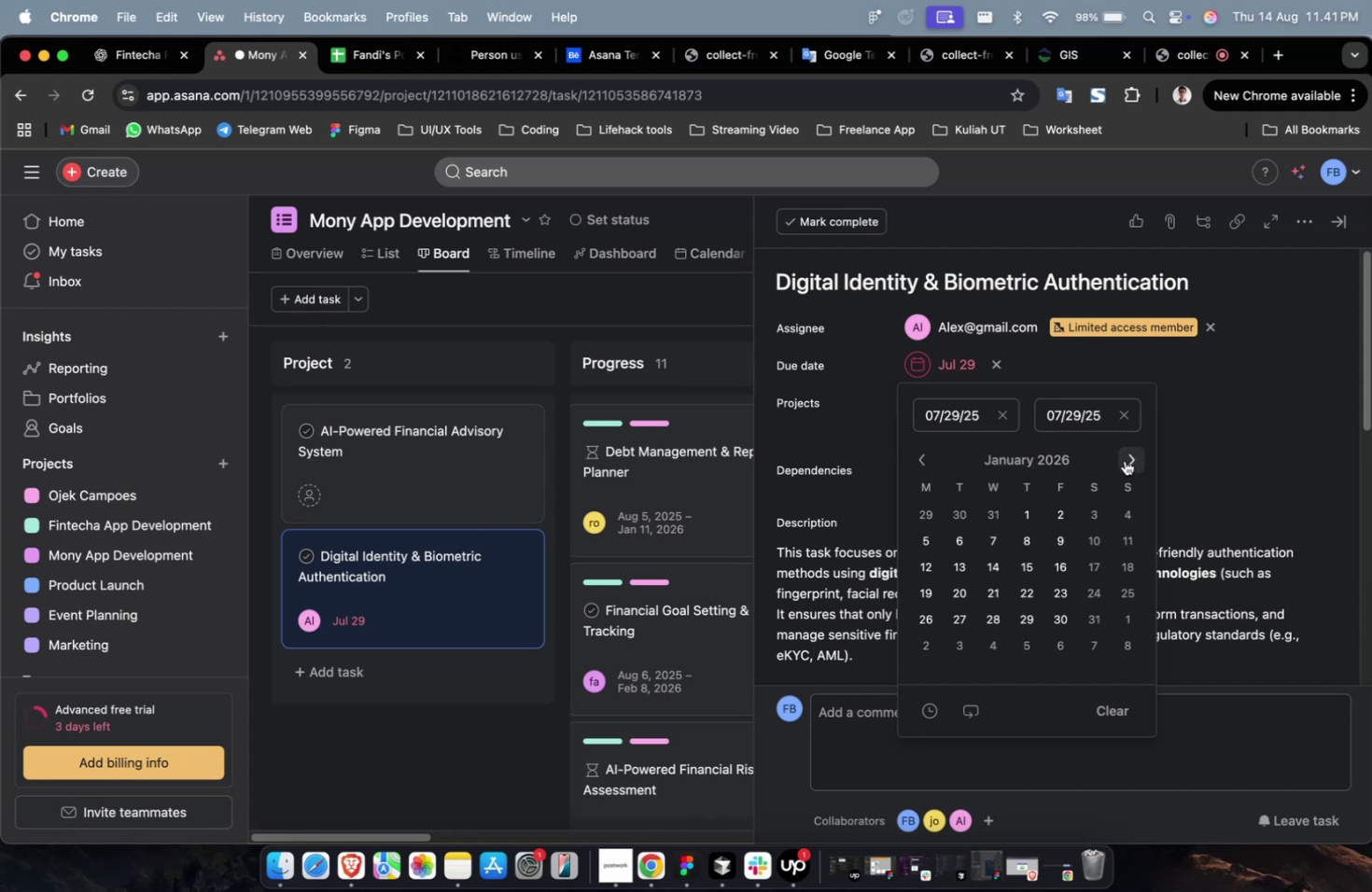 
triple_click([1124, 460])
 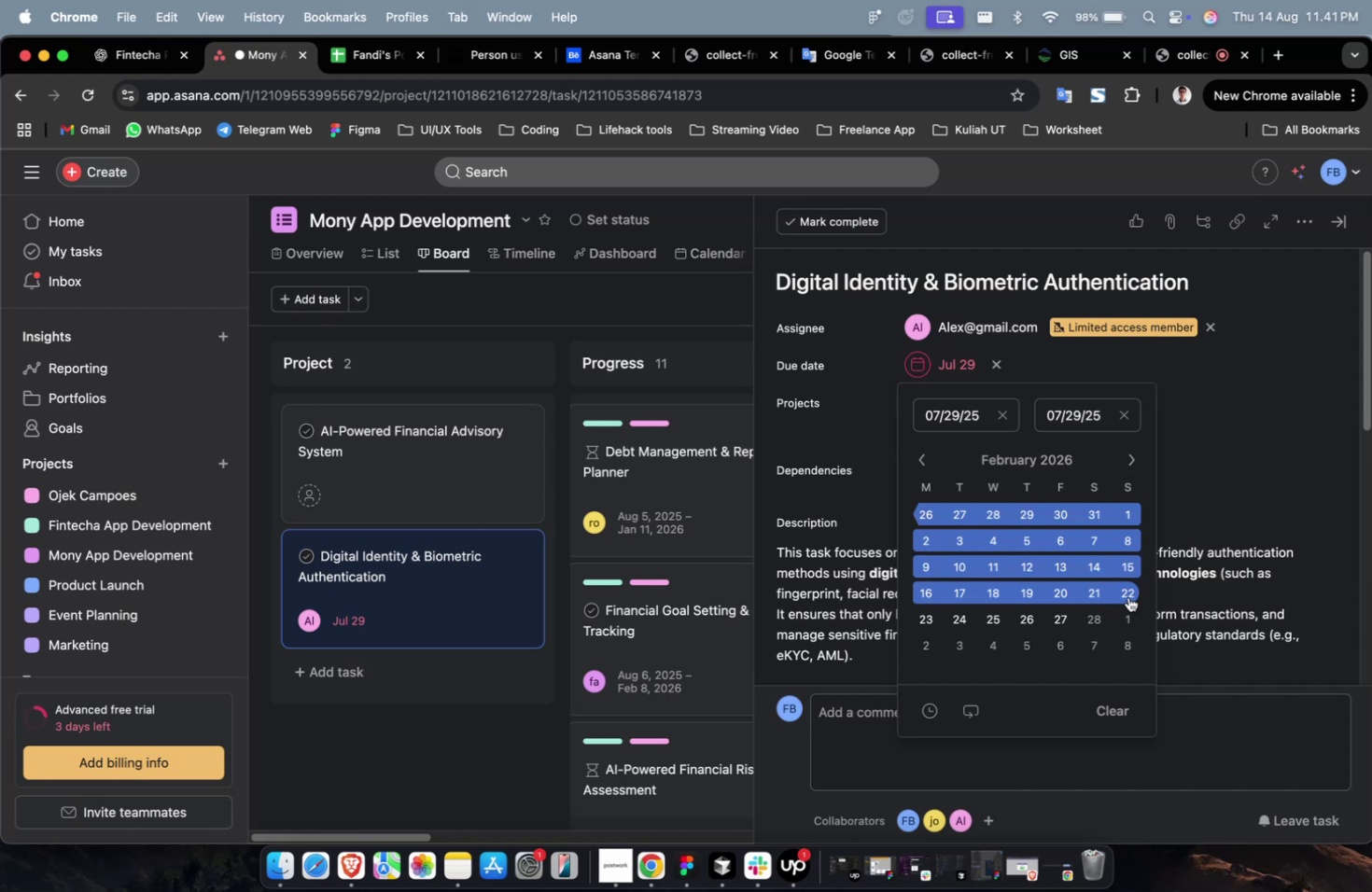 
left_click([1127, 590])
 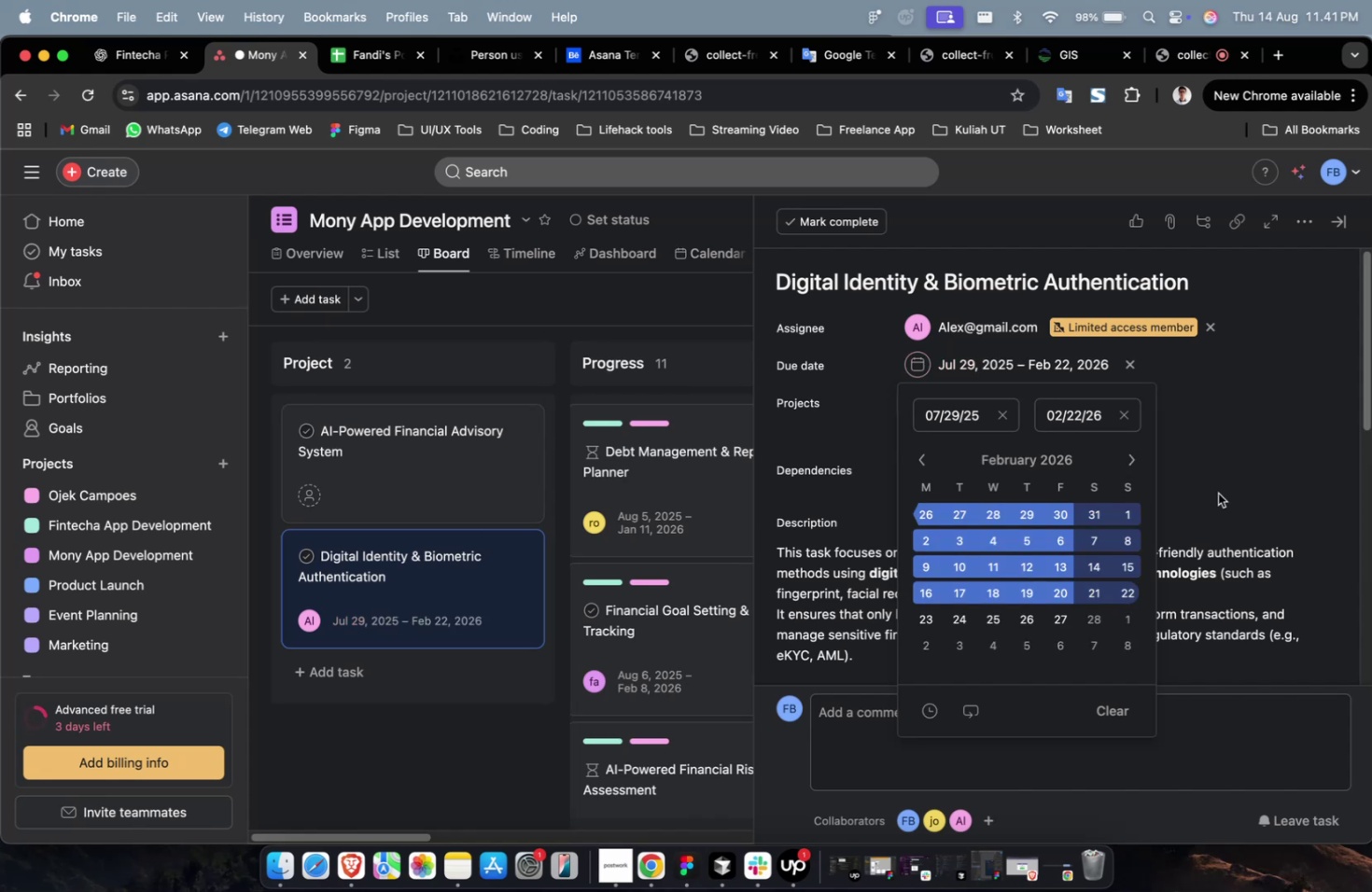 
double_click([1253, 454])
 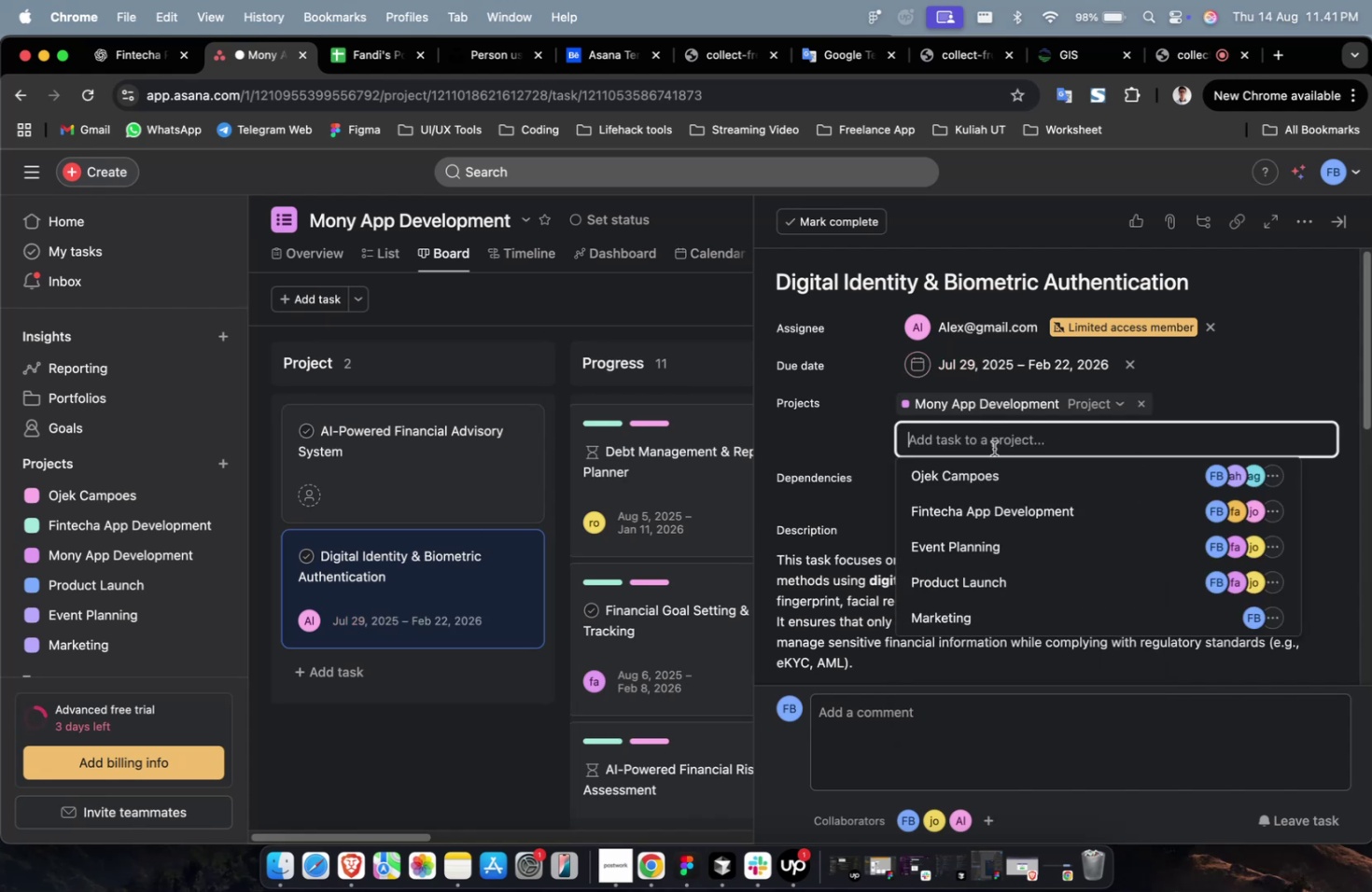 
left_click([1011, 469])
 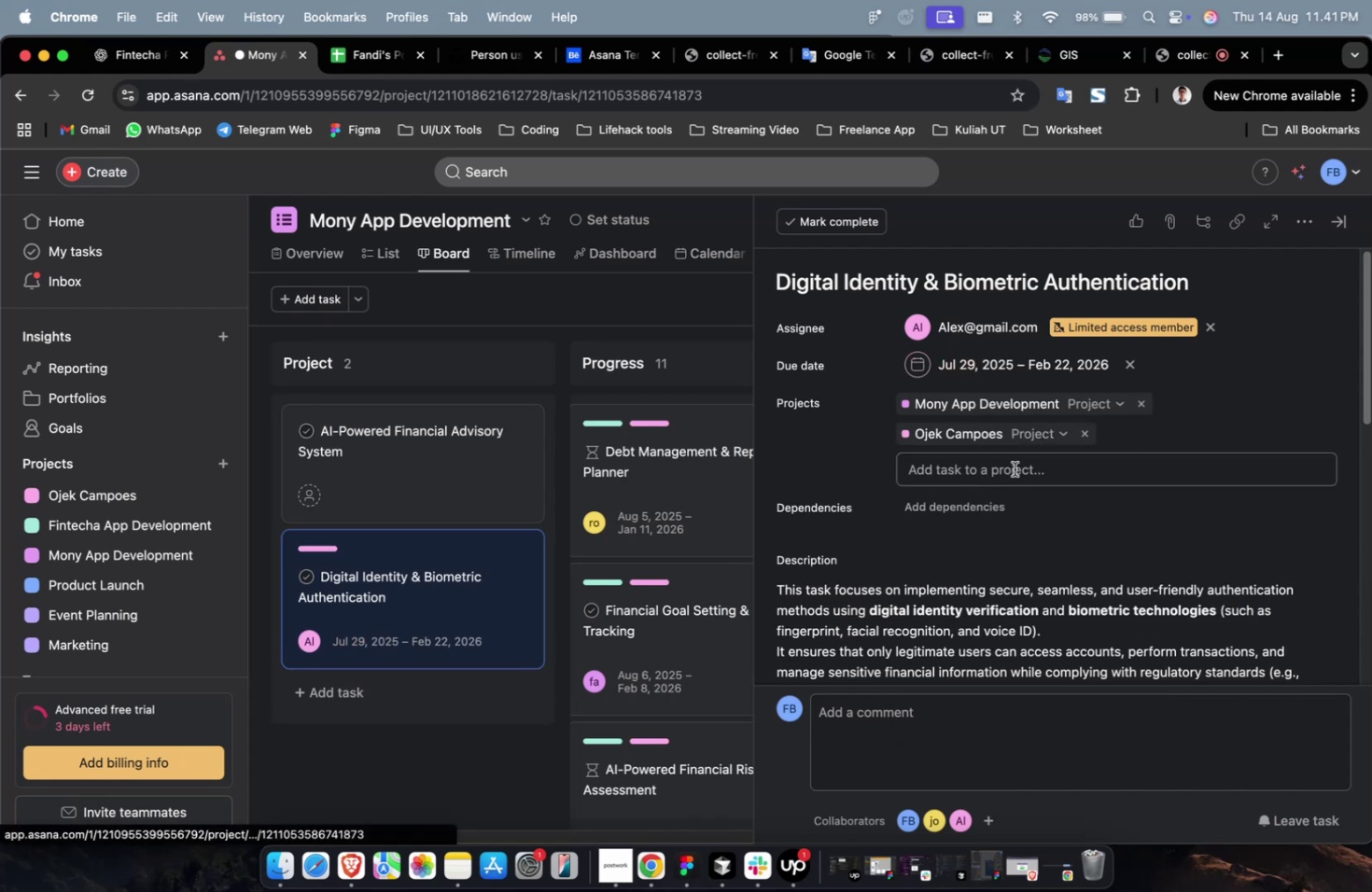 
double_click([1015, 469])
 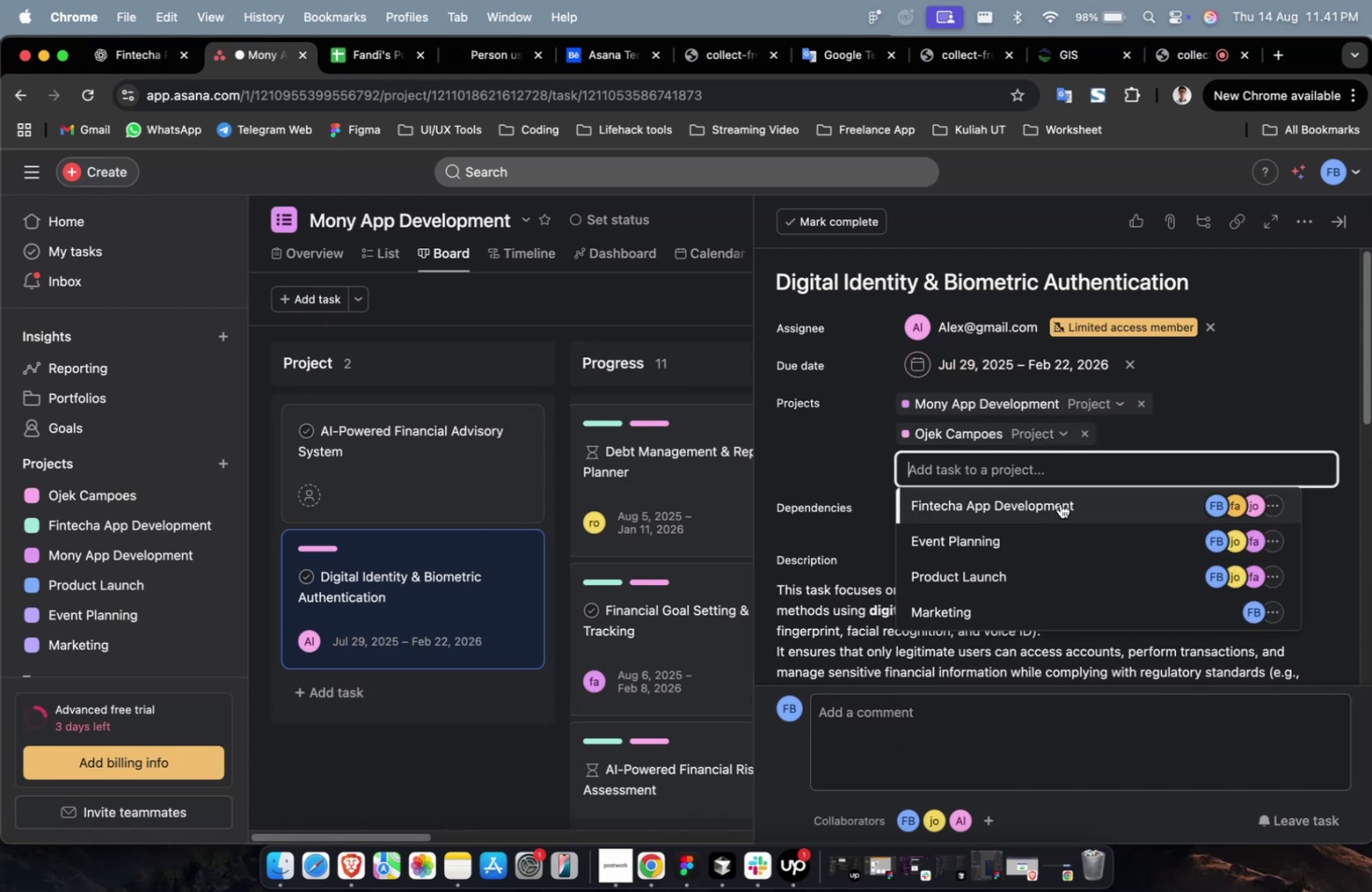 
left_click([1059, 503])
 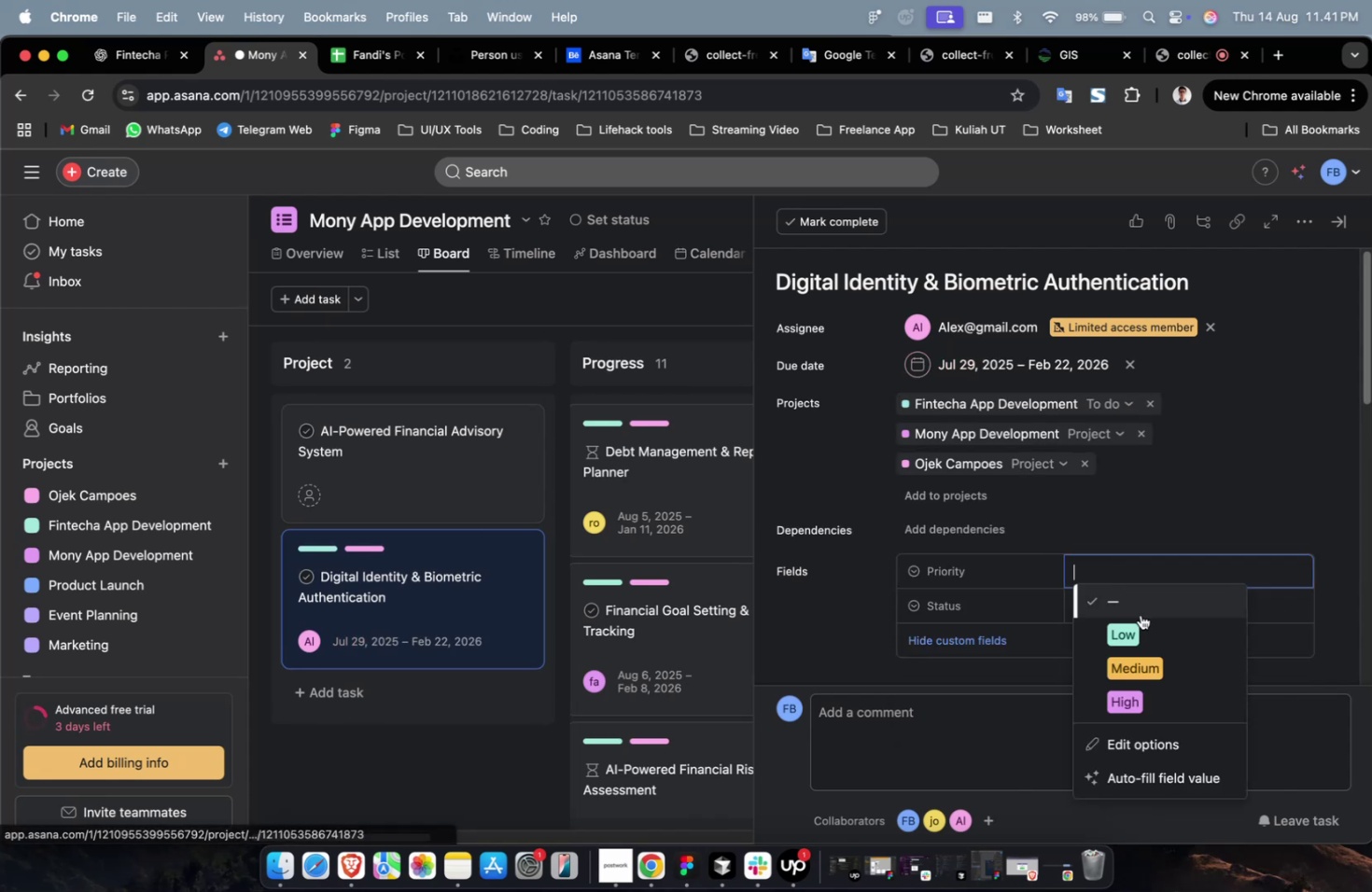 
left_click([1161, 658])
 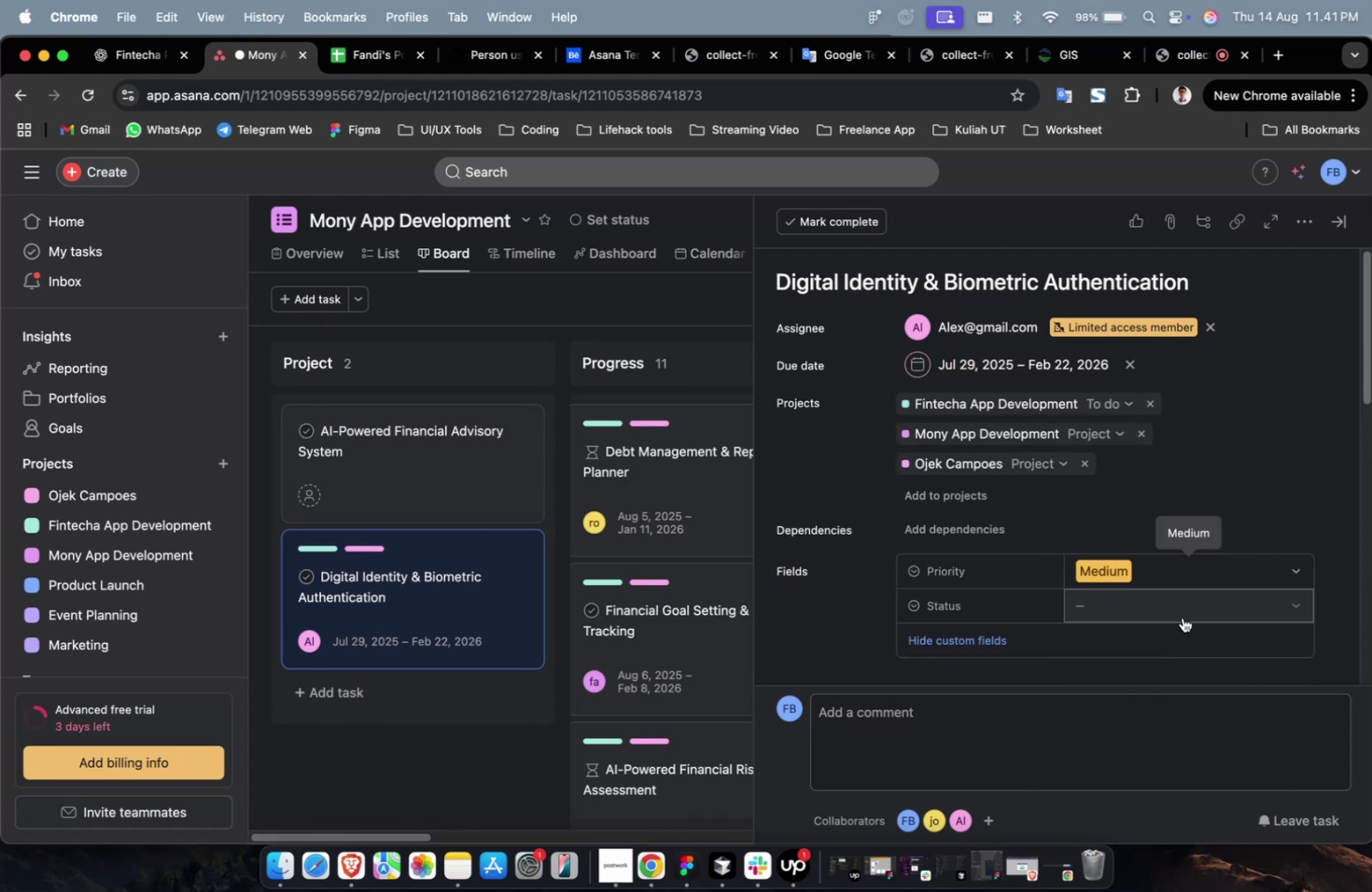 
double_click([1183, 612])
 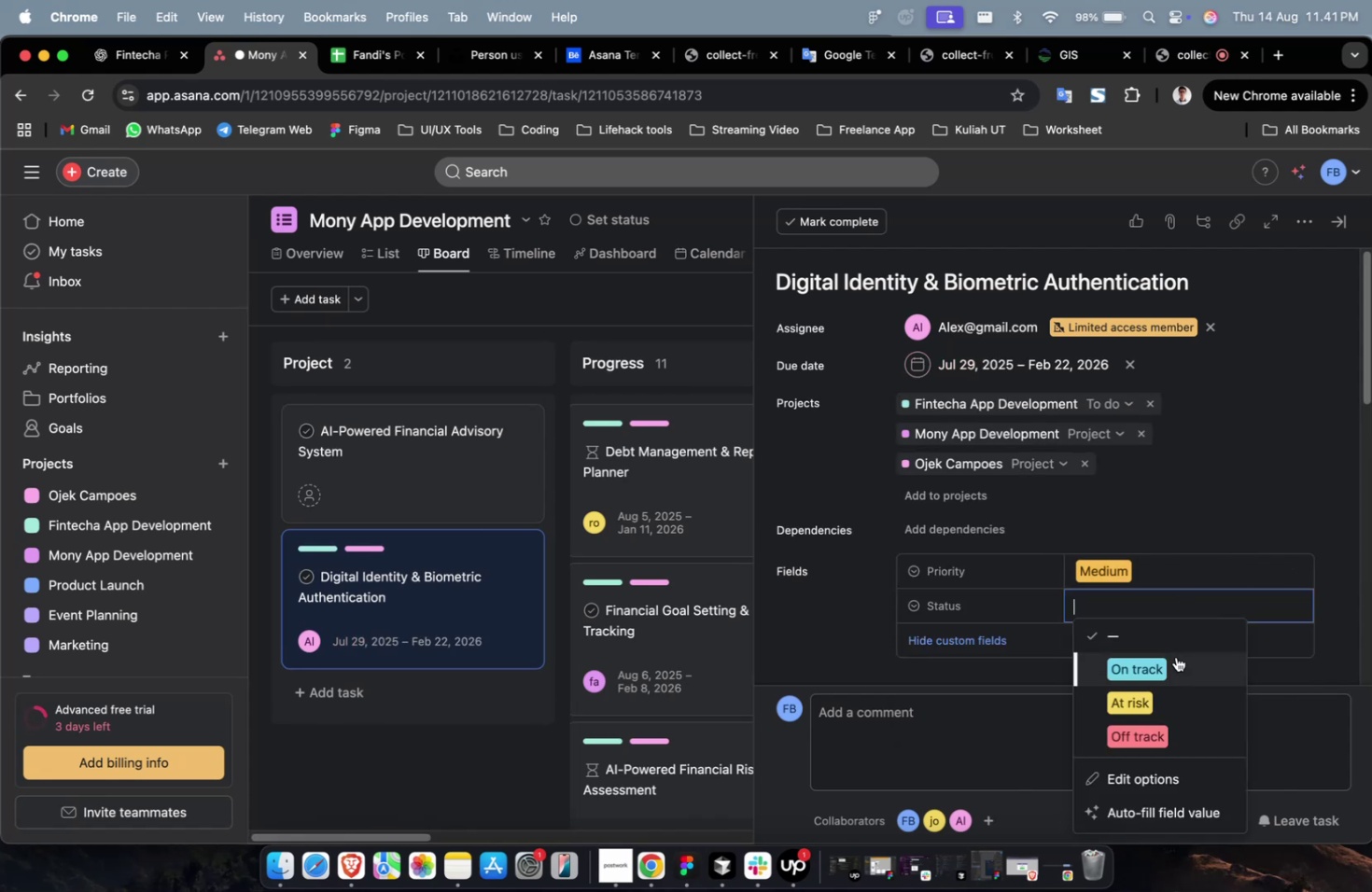 
triple_click([1175, 657])
 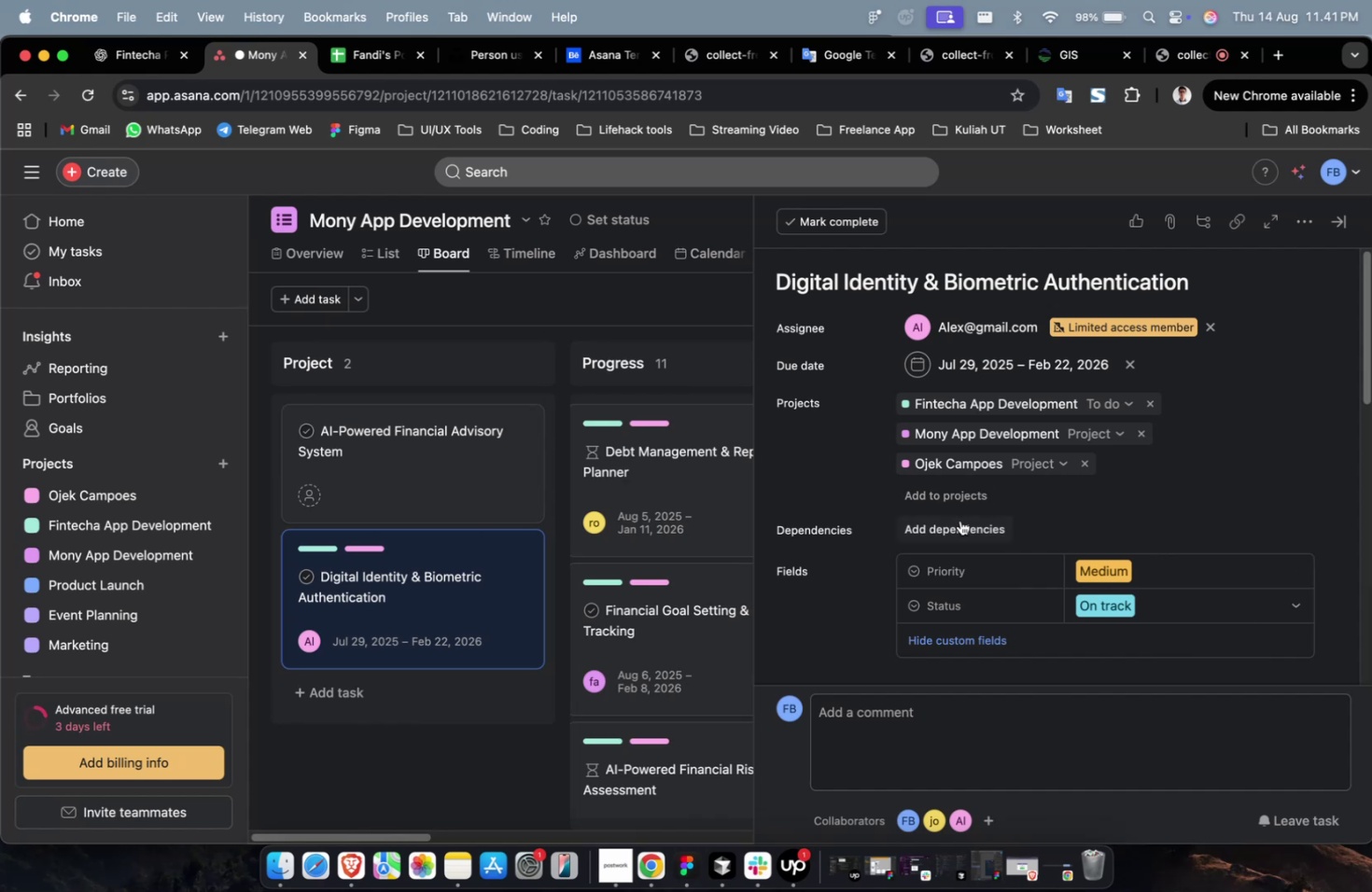 
left_click([959, 523])
 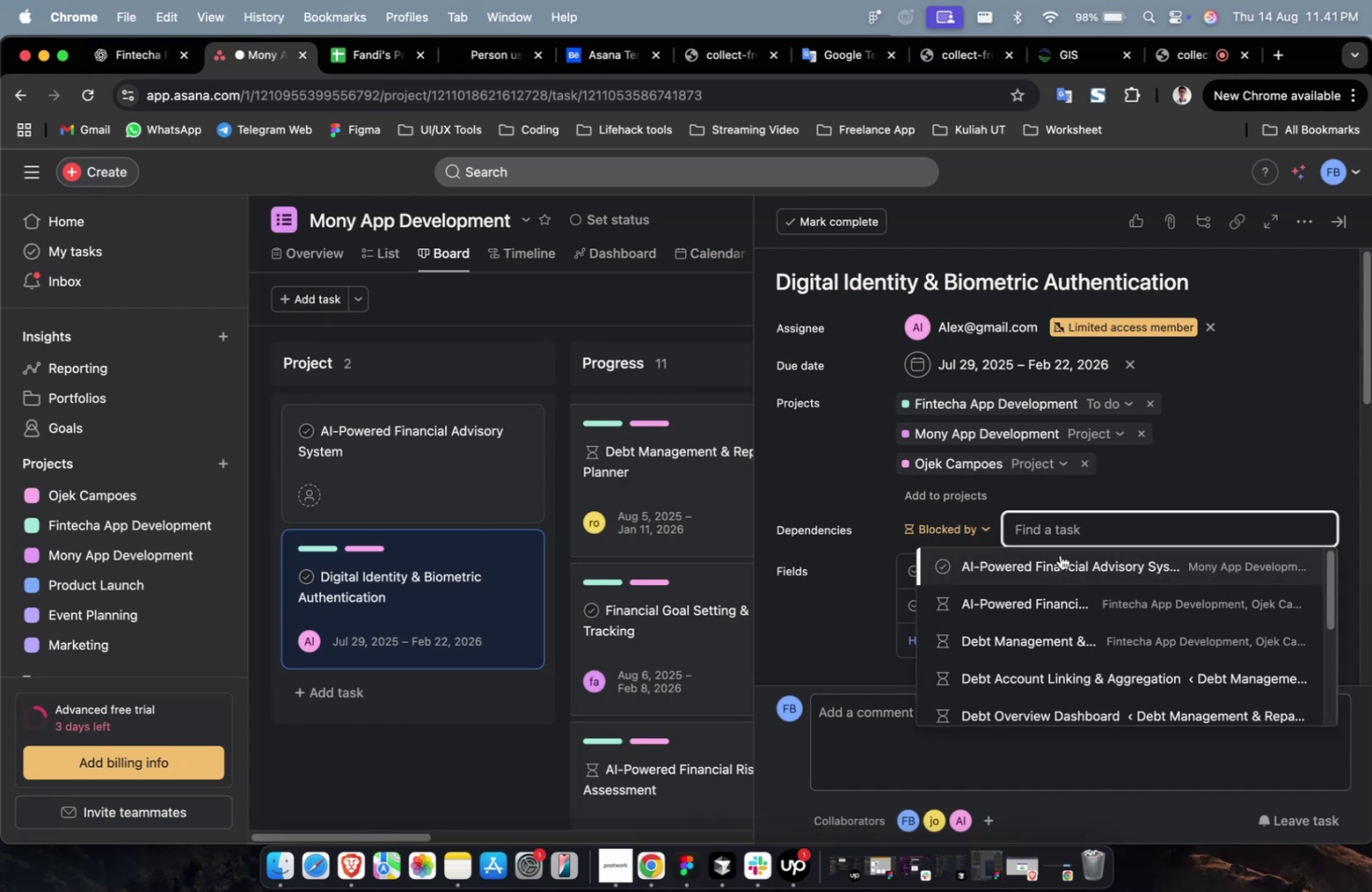 
left_click([1059, 555])
 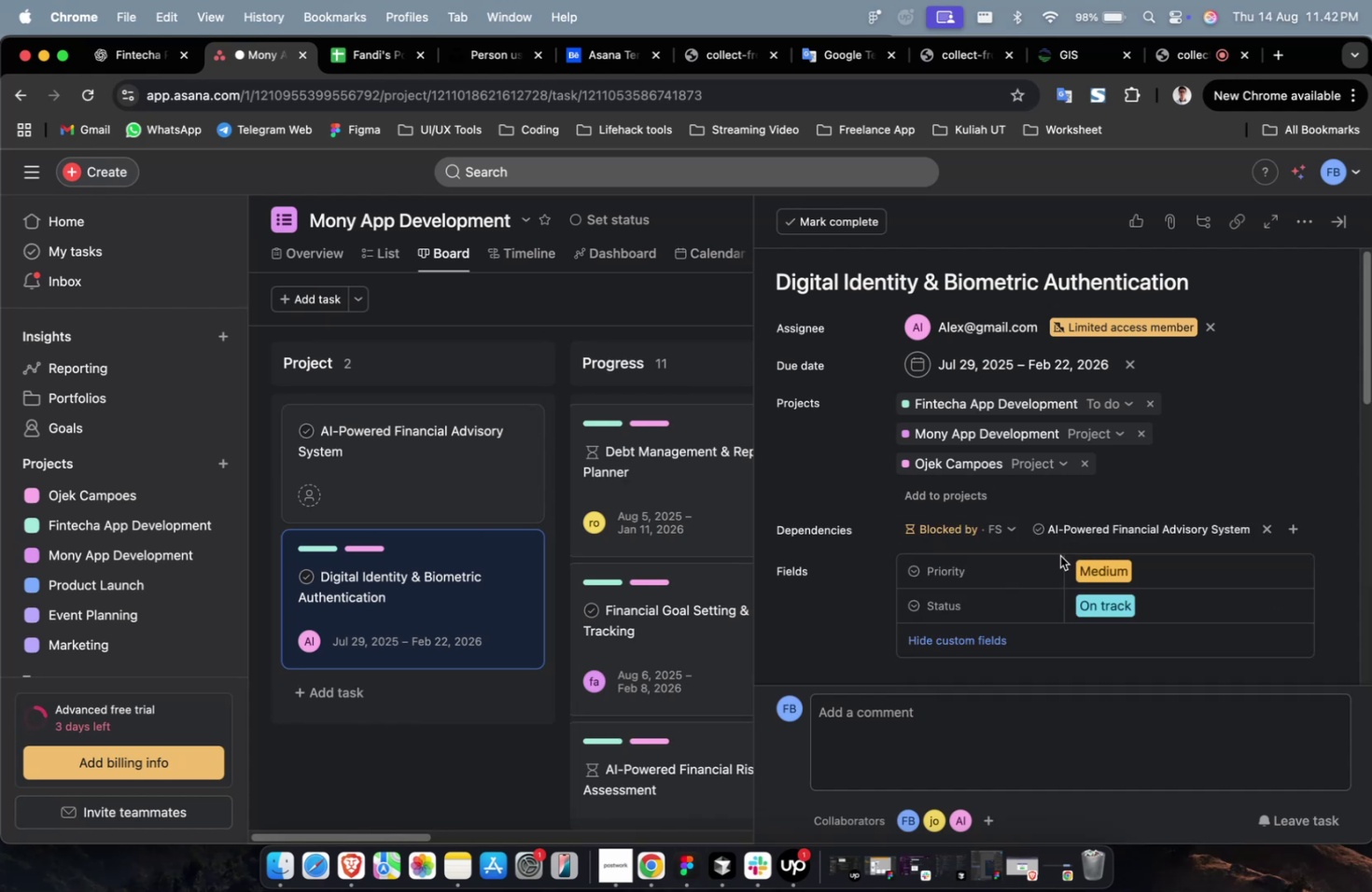 
scroll: coordinate [997, 566], scroll_direction: down, amount: 17.0
 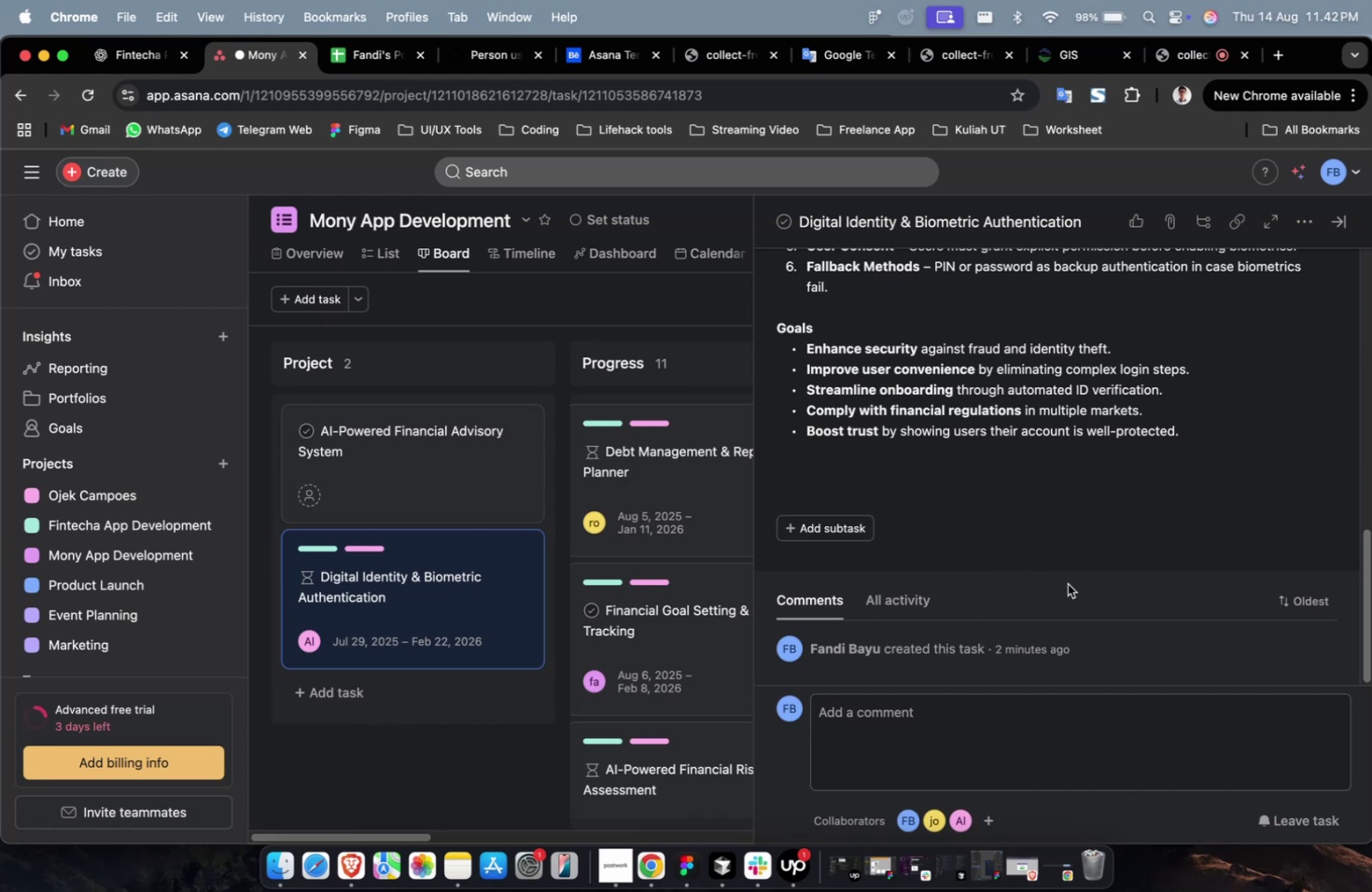 
mouse_move([884, 525])
 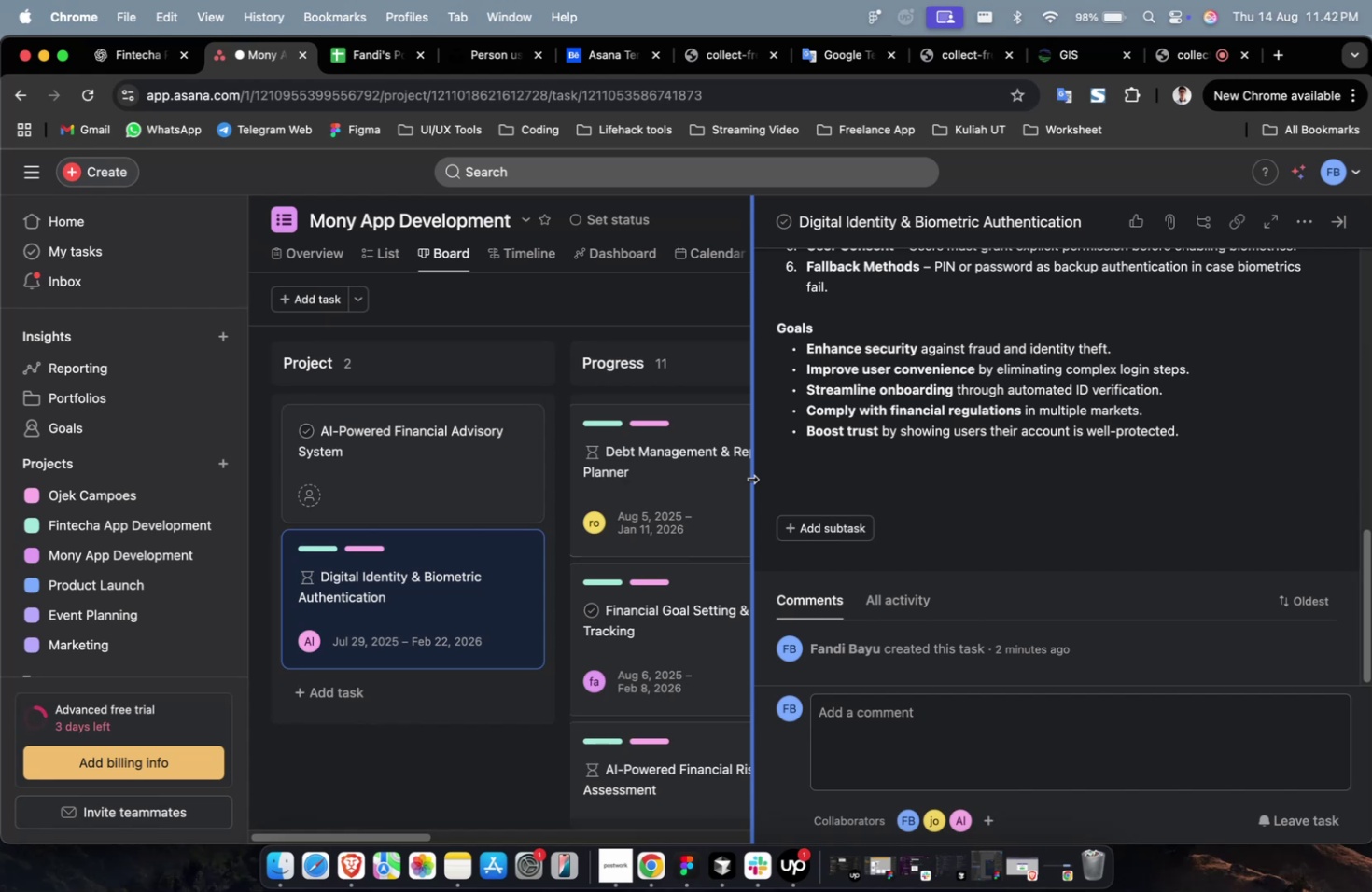 
wait(17.16)
 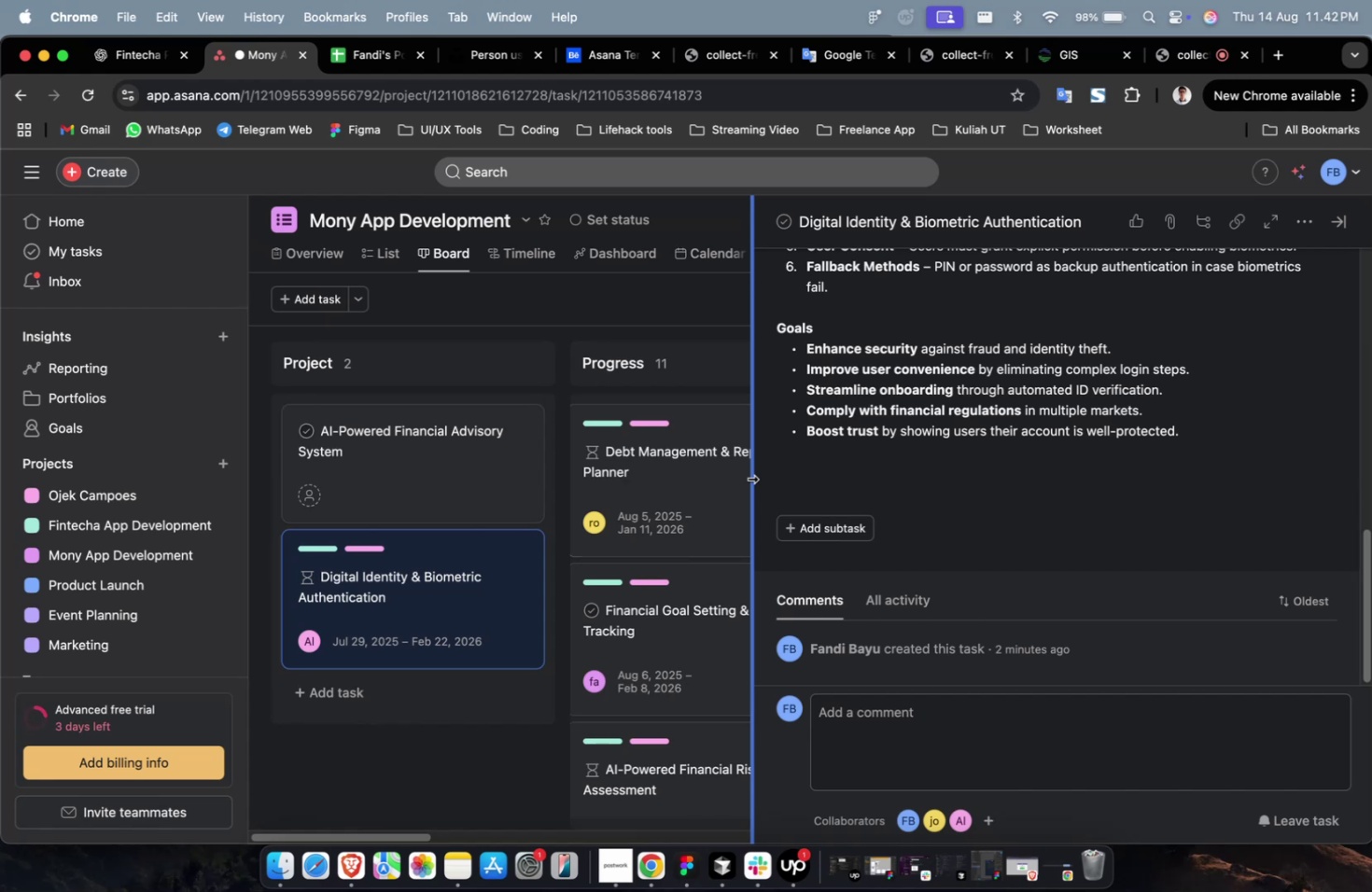 
left_click([147, 63])
 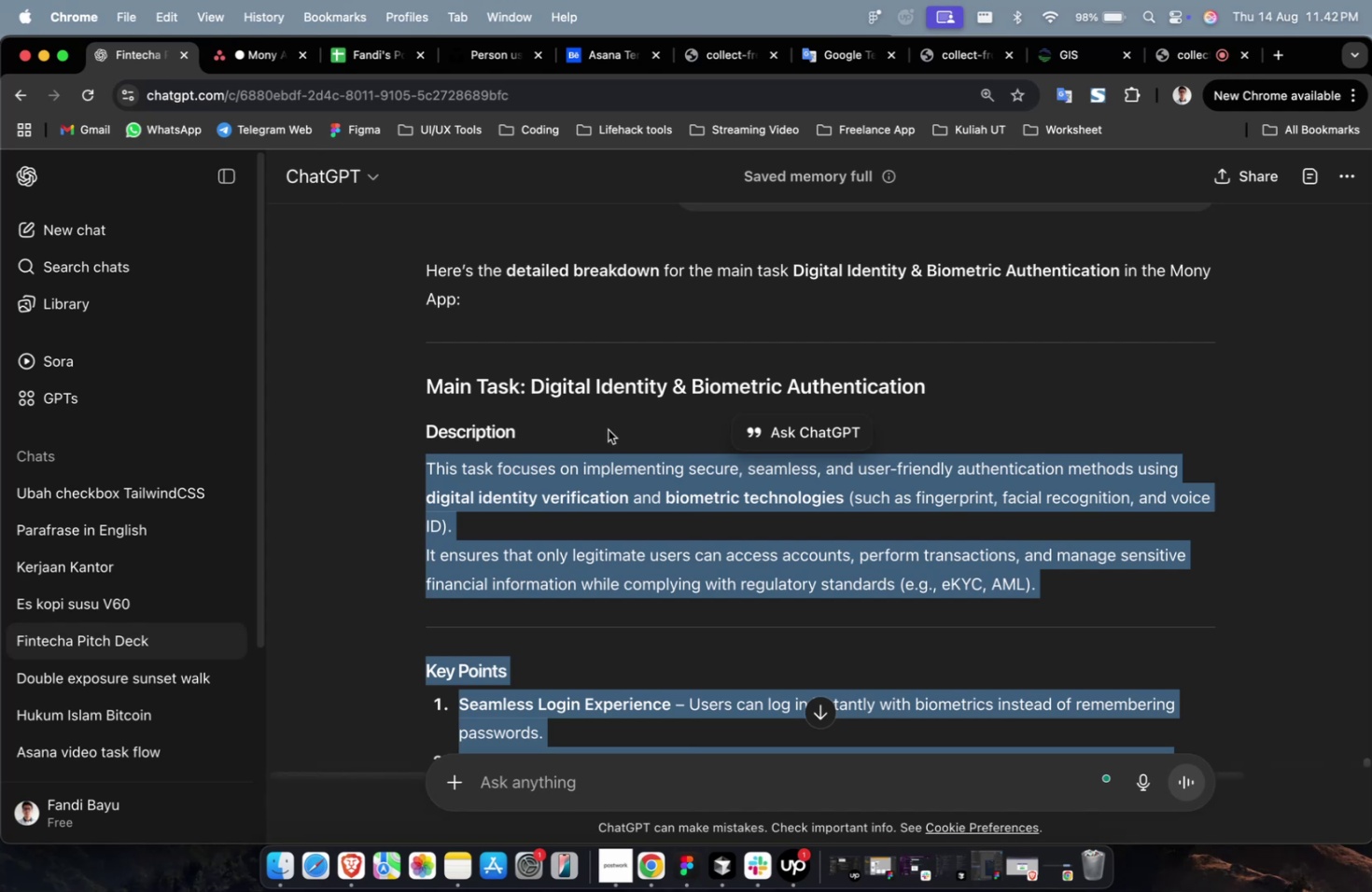 
left_click([609, 437])
 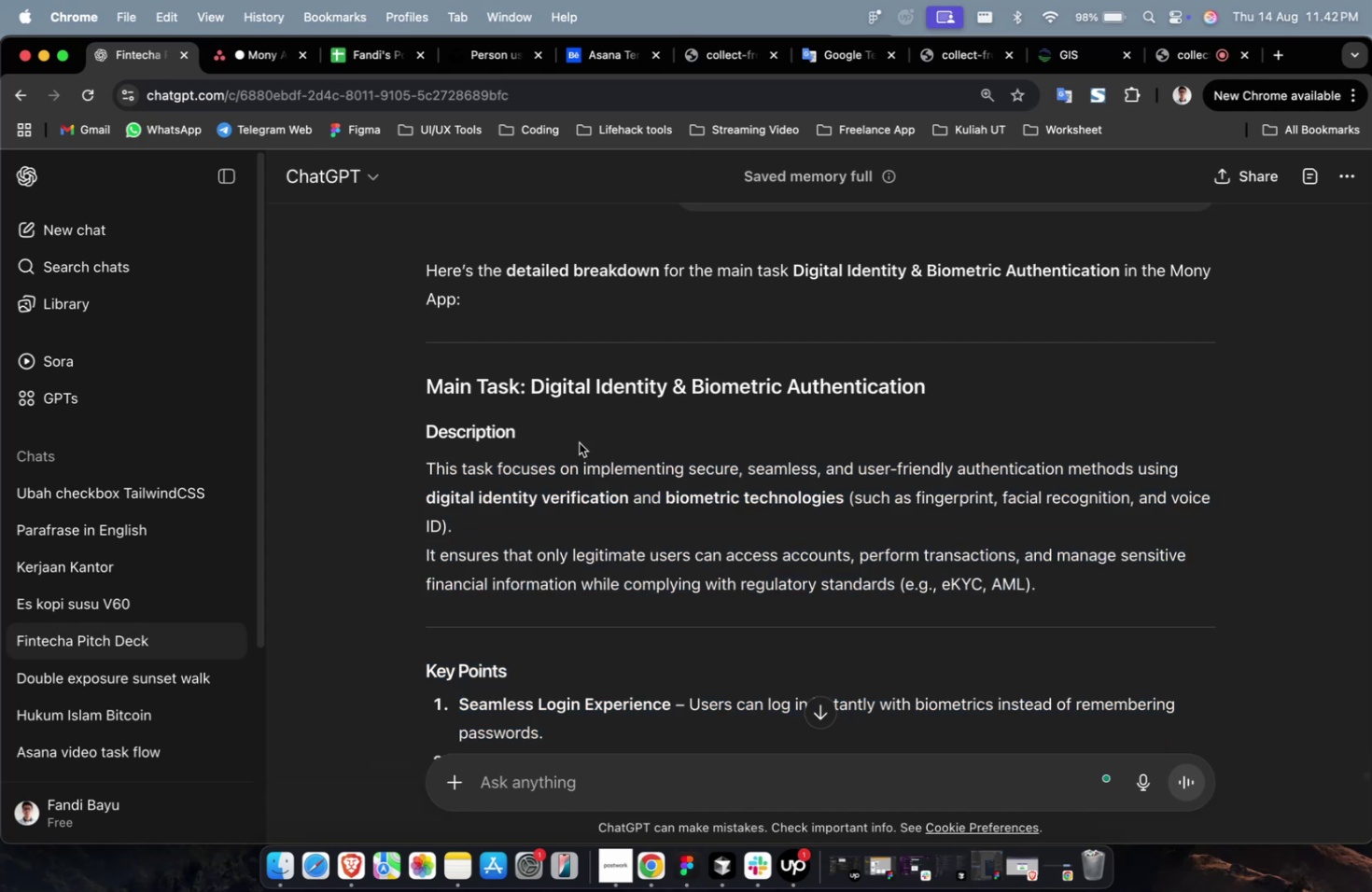 
left_click_drag(start_coordinate=[932, 390], to_coordinate=[533, 388])
 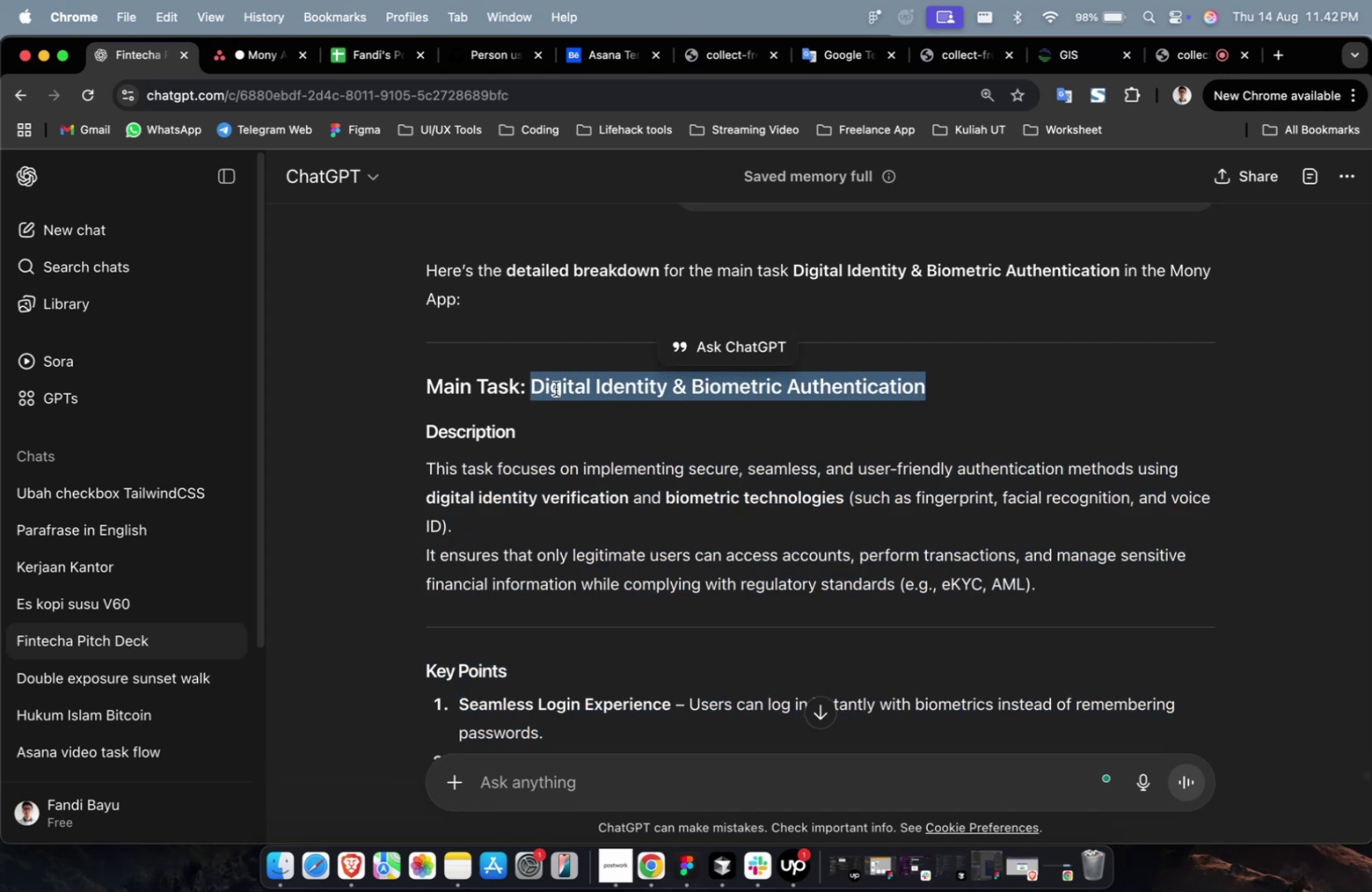 
right_click([555, 388])
 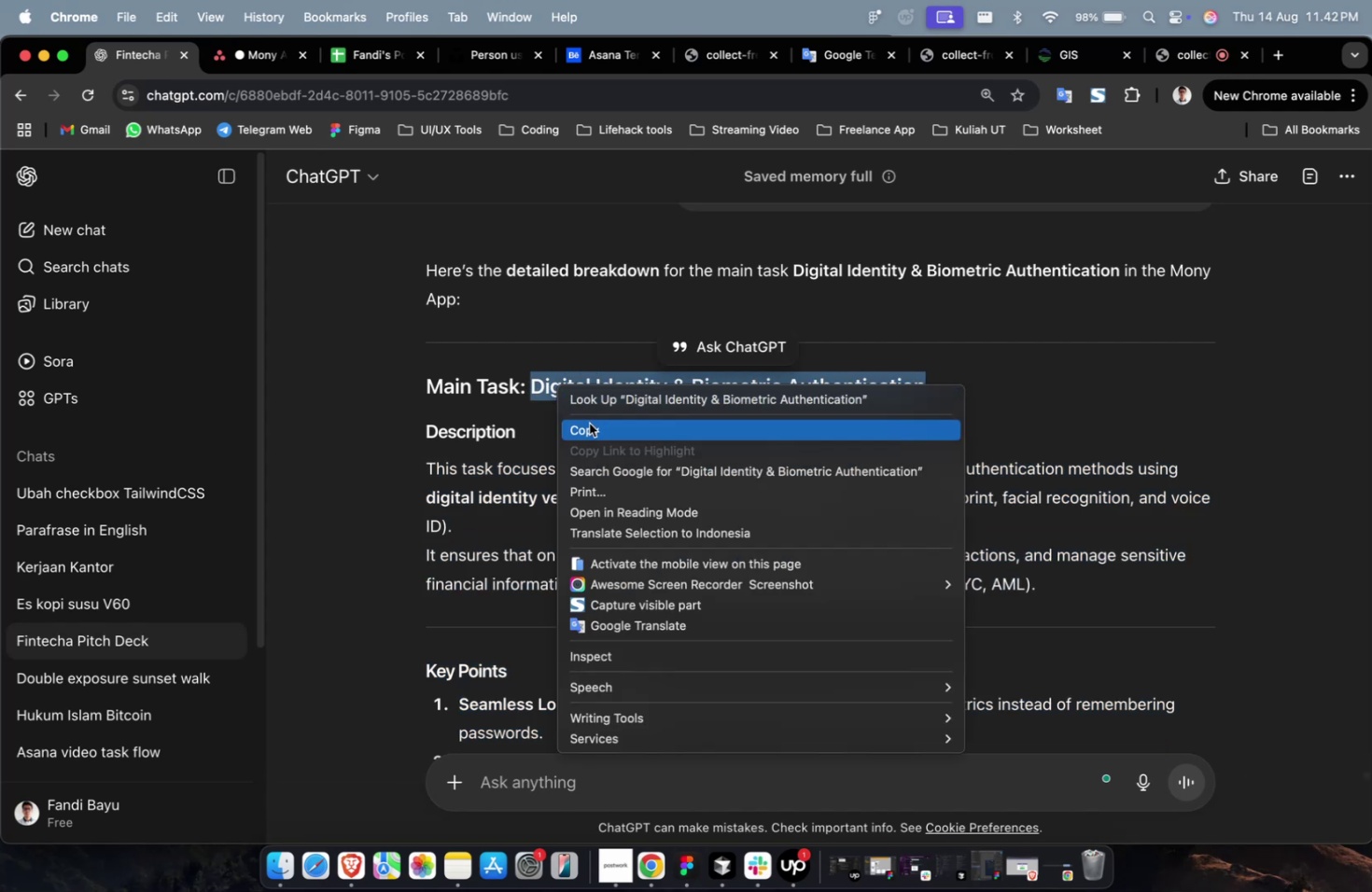 
left_click([589, 424])
 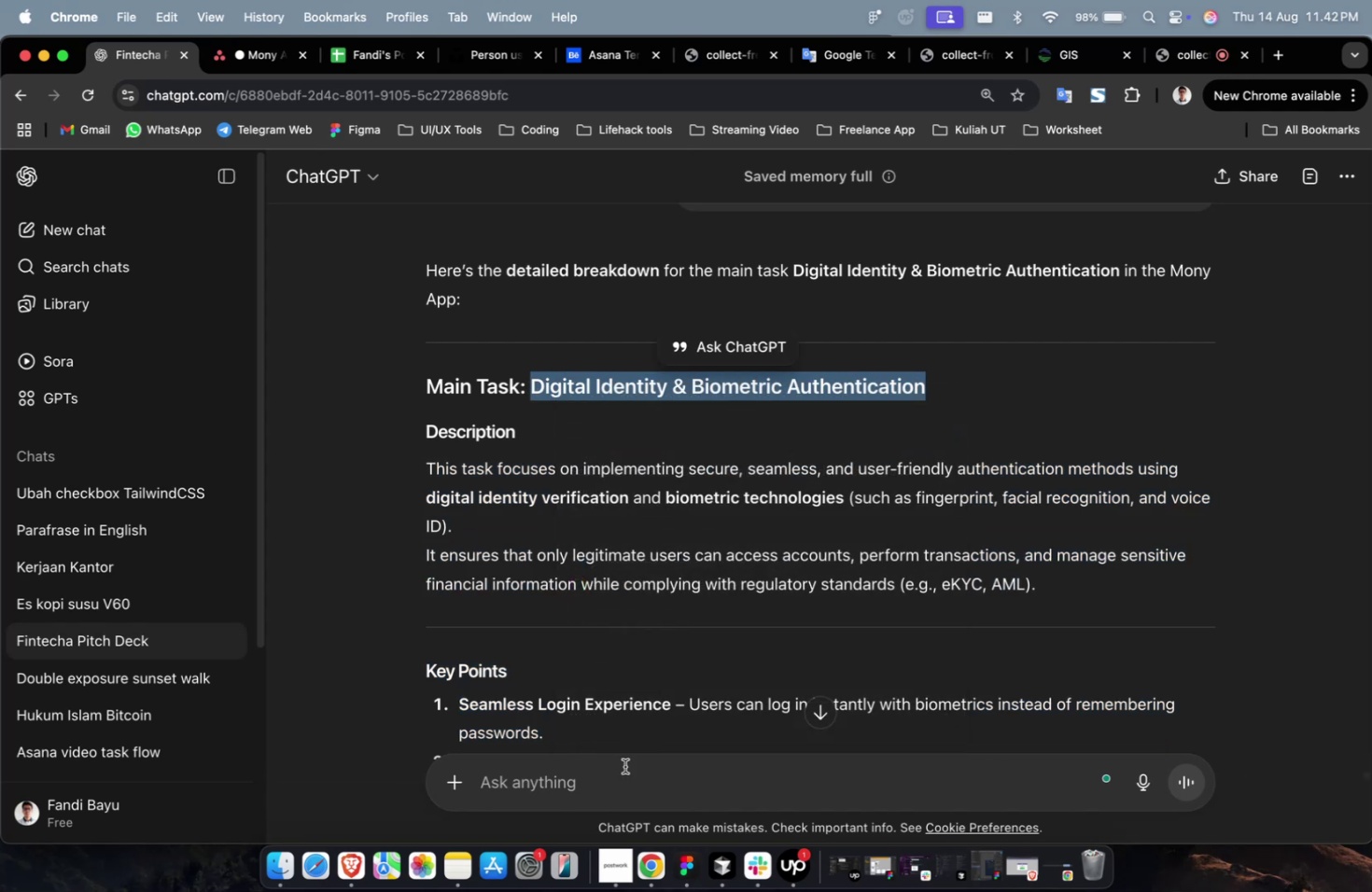 
left_click([624, 770])
 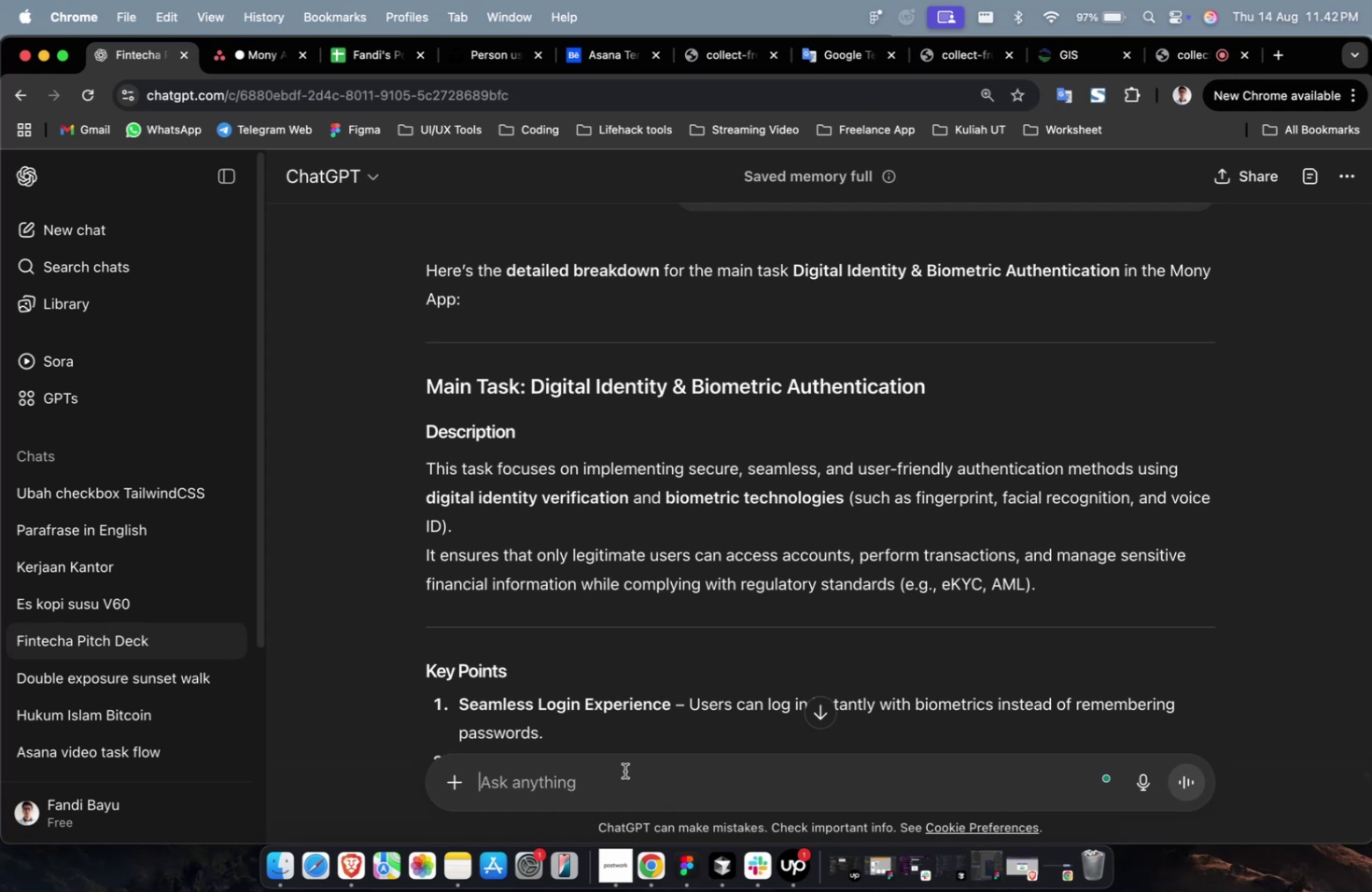 
wait(23.16)
 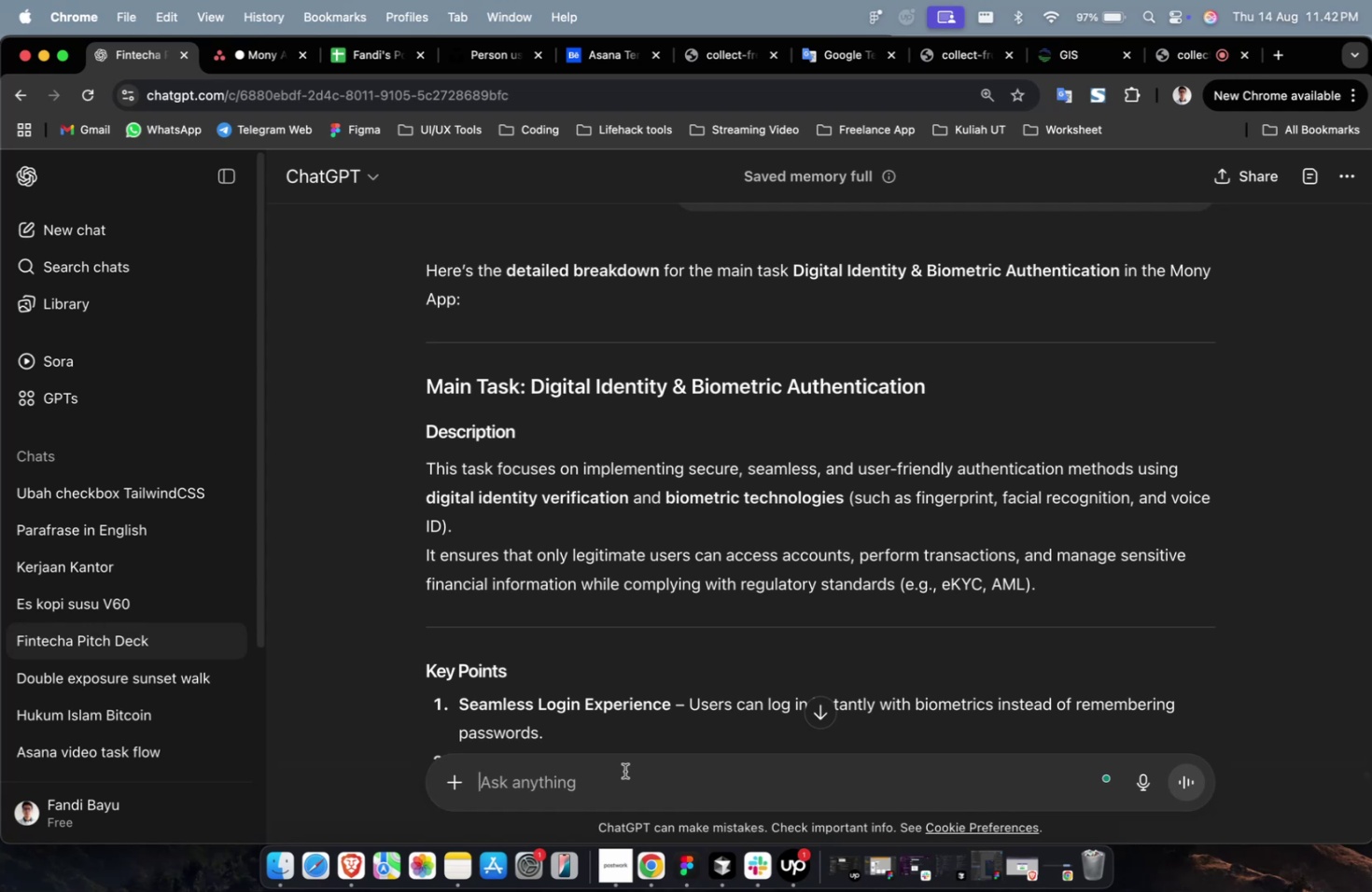 
type(please c)
 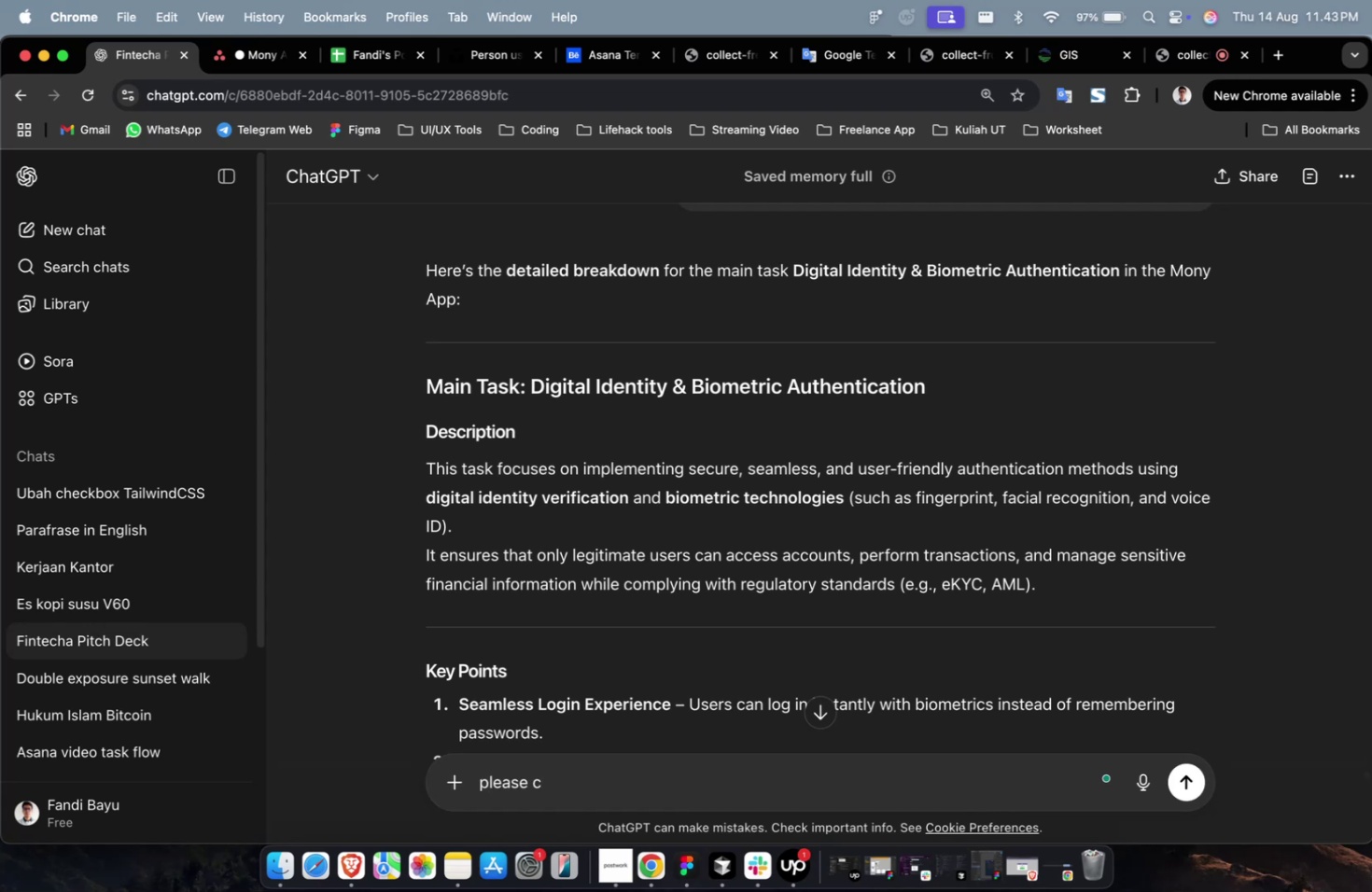 
type(reate 19[VolumeUp])
key(Backspace)
key(Backspace)
type(0 )
key(Backspace)
key(Backspace)
type(10 subtask)
key(Backspace)
type(k for this )
key(Backspace)
key(Backspace)
key(Backspace)
key(Backspace)
key(Backspace)
 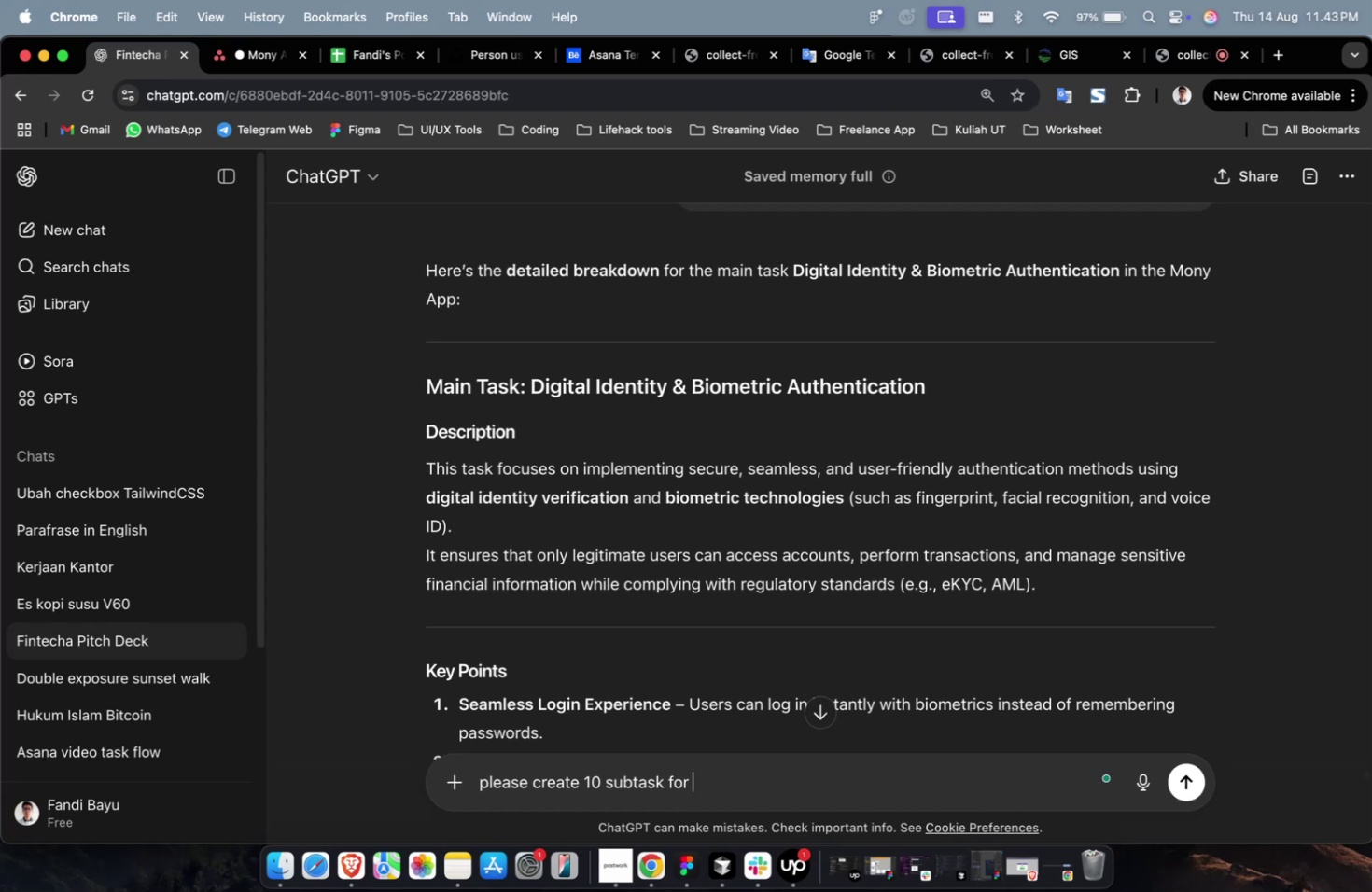 
key(Meta+V)
 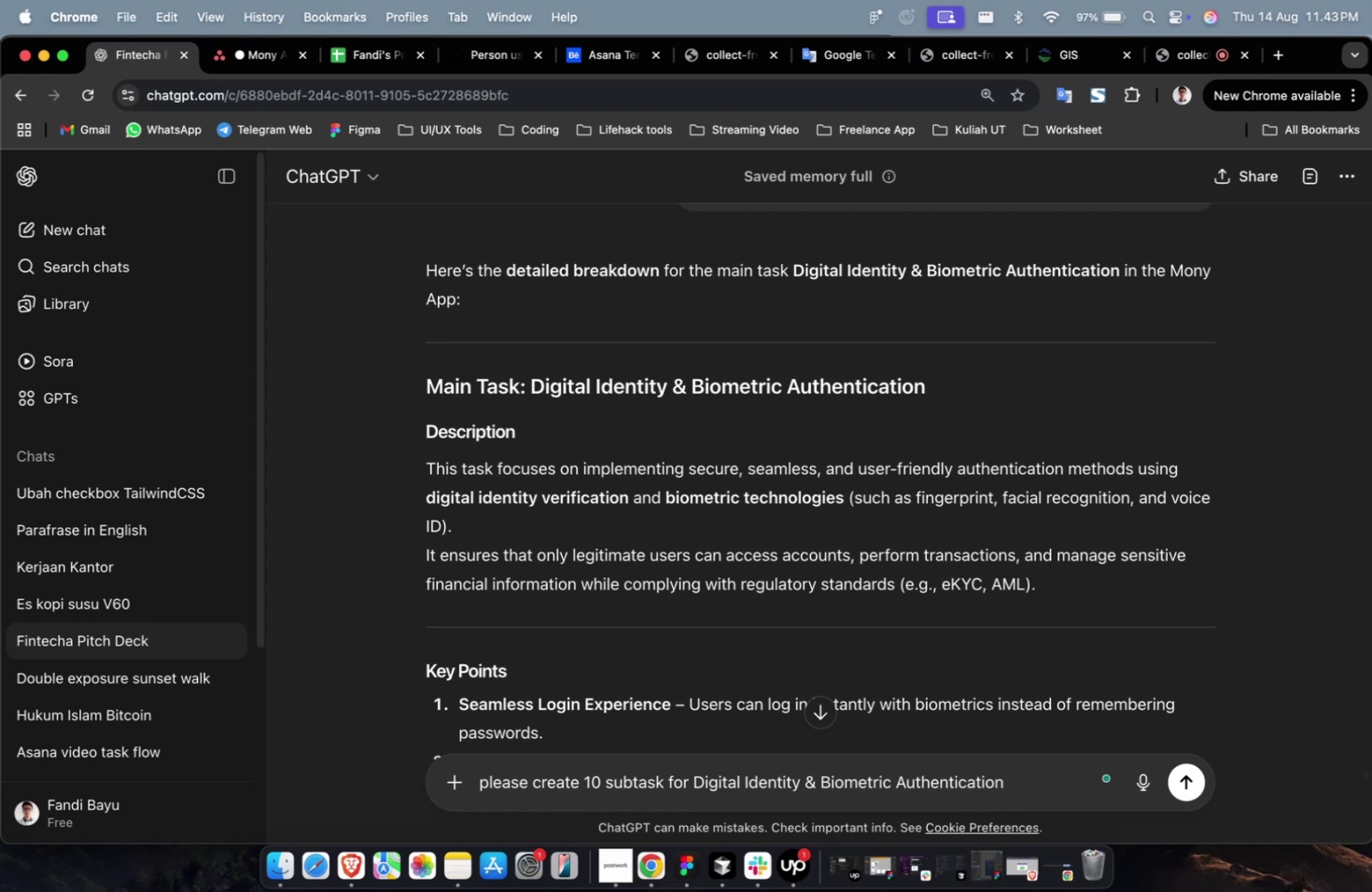 
key(Enter)
 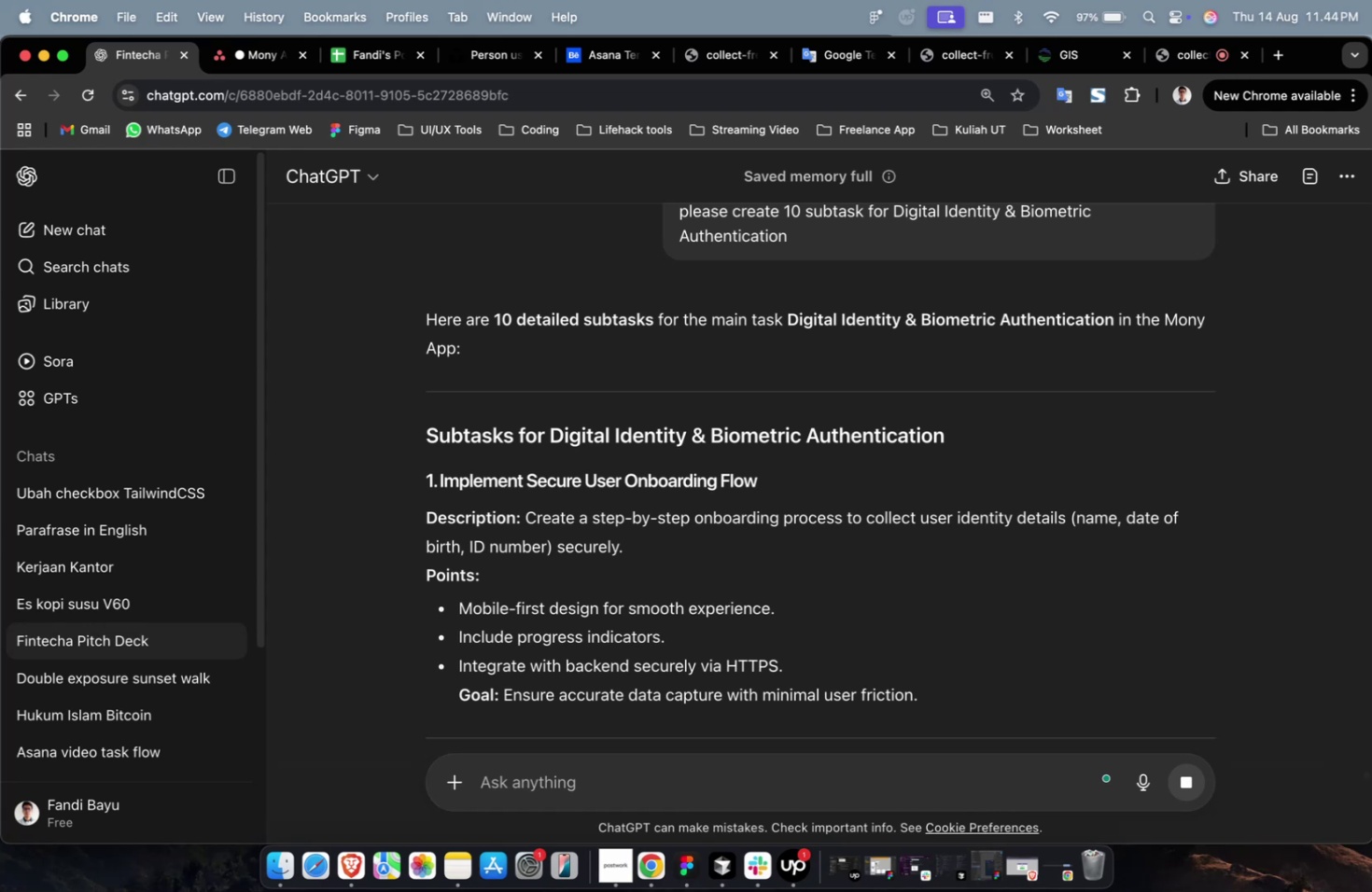 
wait(73.47)
 